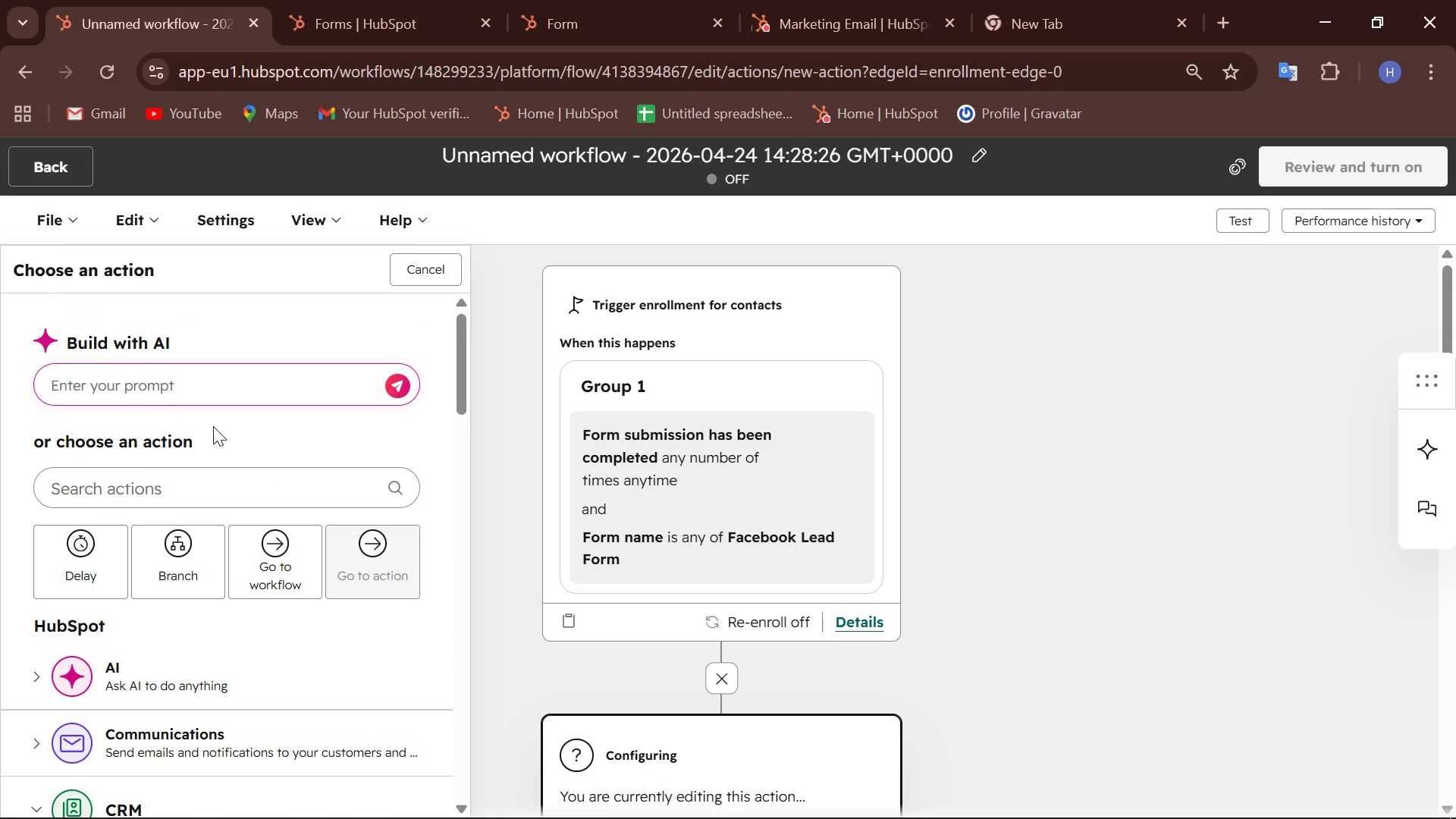 
scroll: coordinate [217, 431], scroll_direction: none, amount: 0.0
 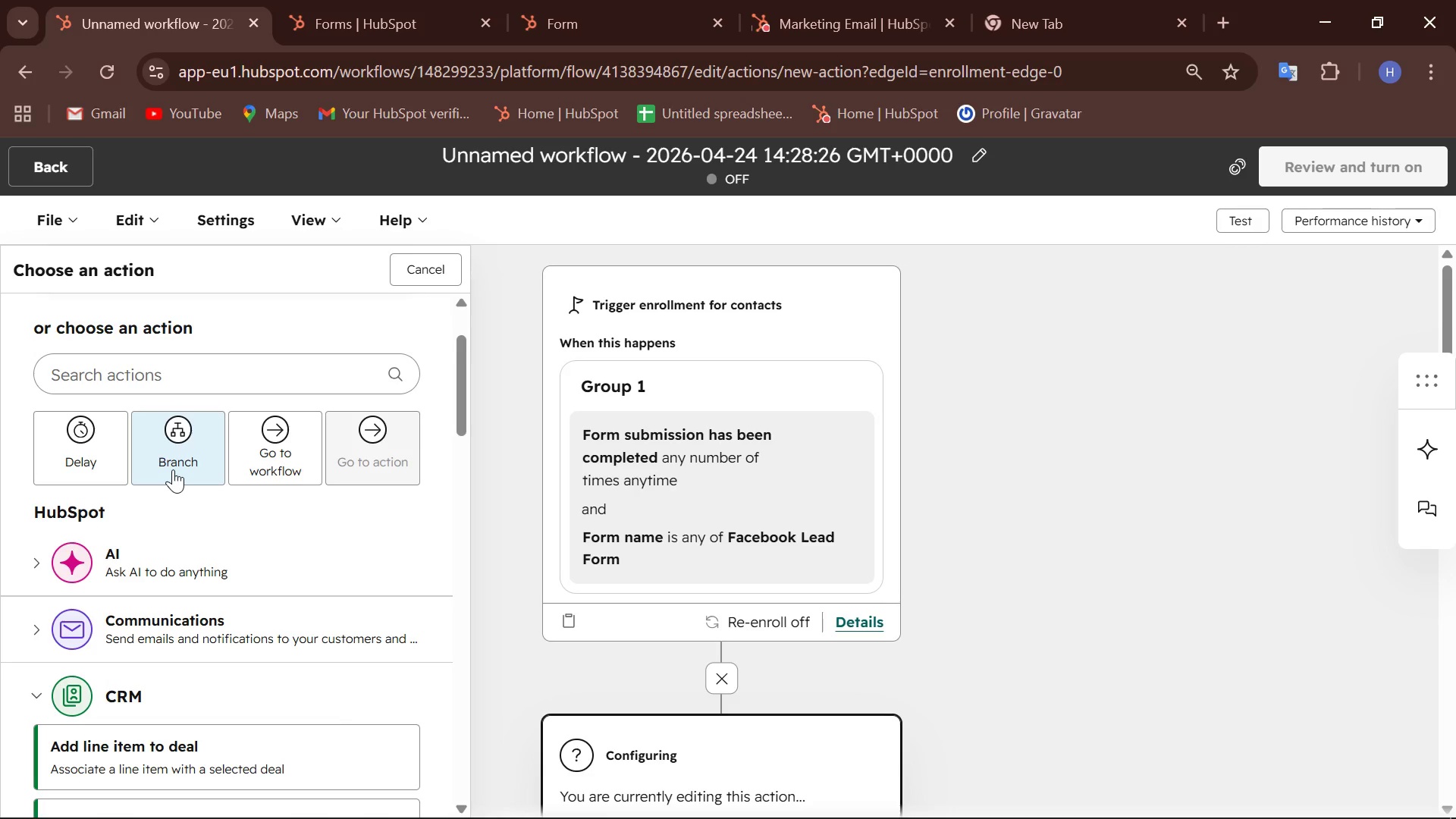 
wait(6.82)
 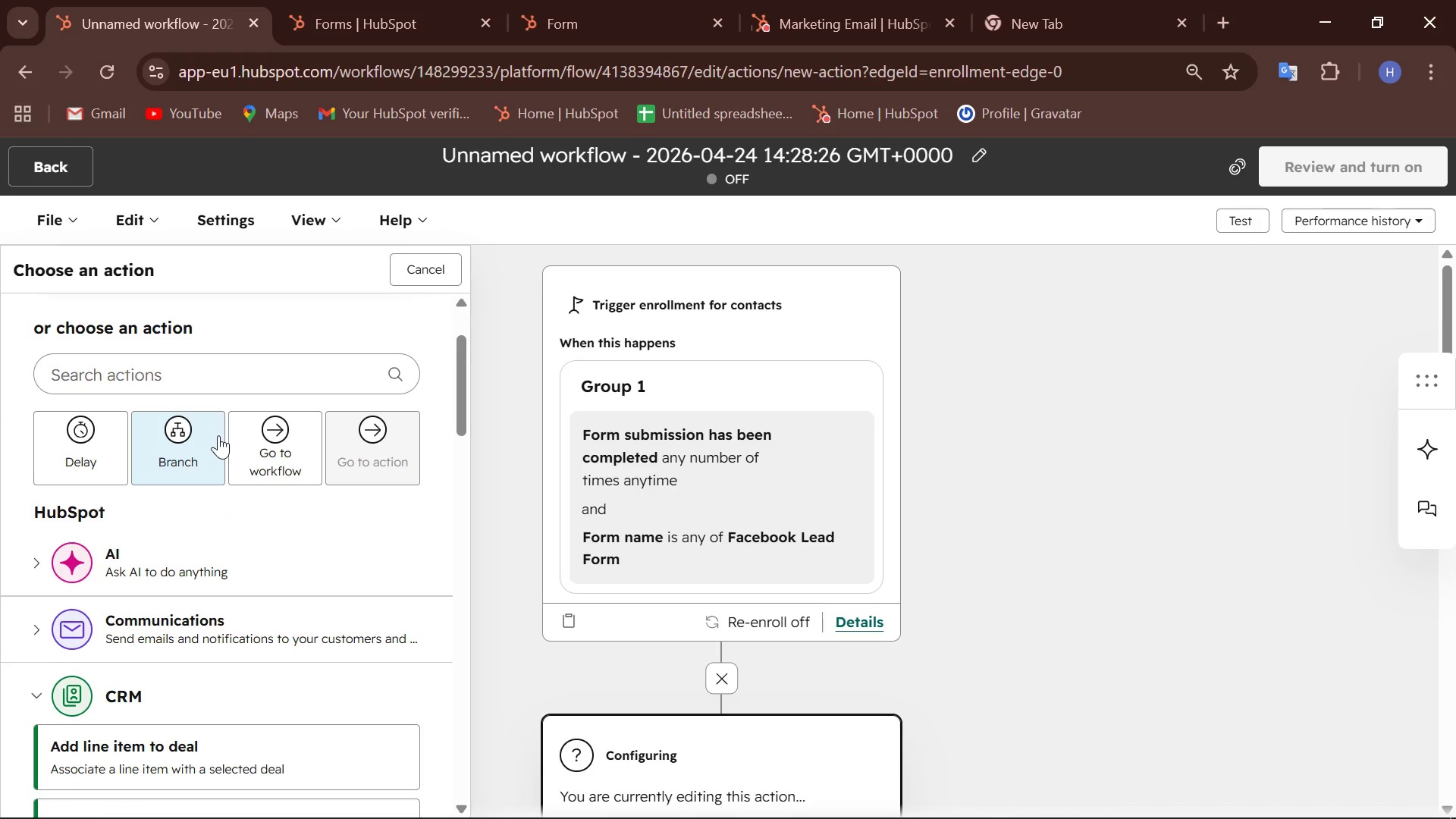 
scroll: coordinate [43, 522], scroll_direction: none, amount: 0.0
 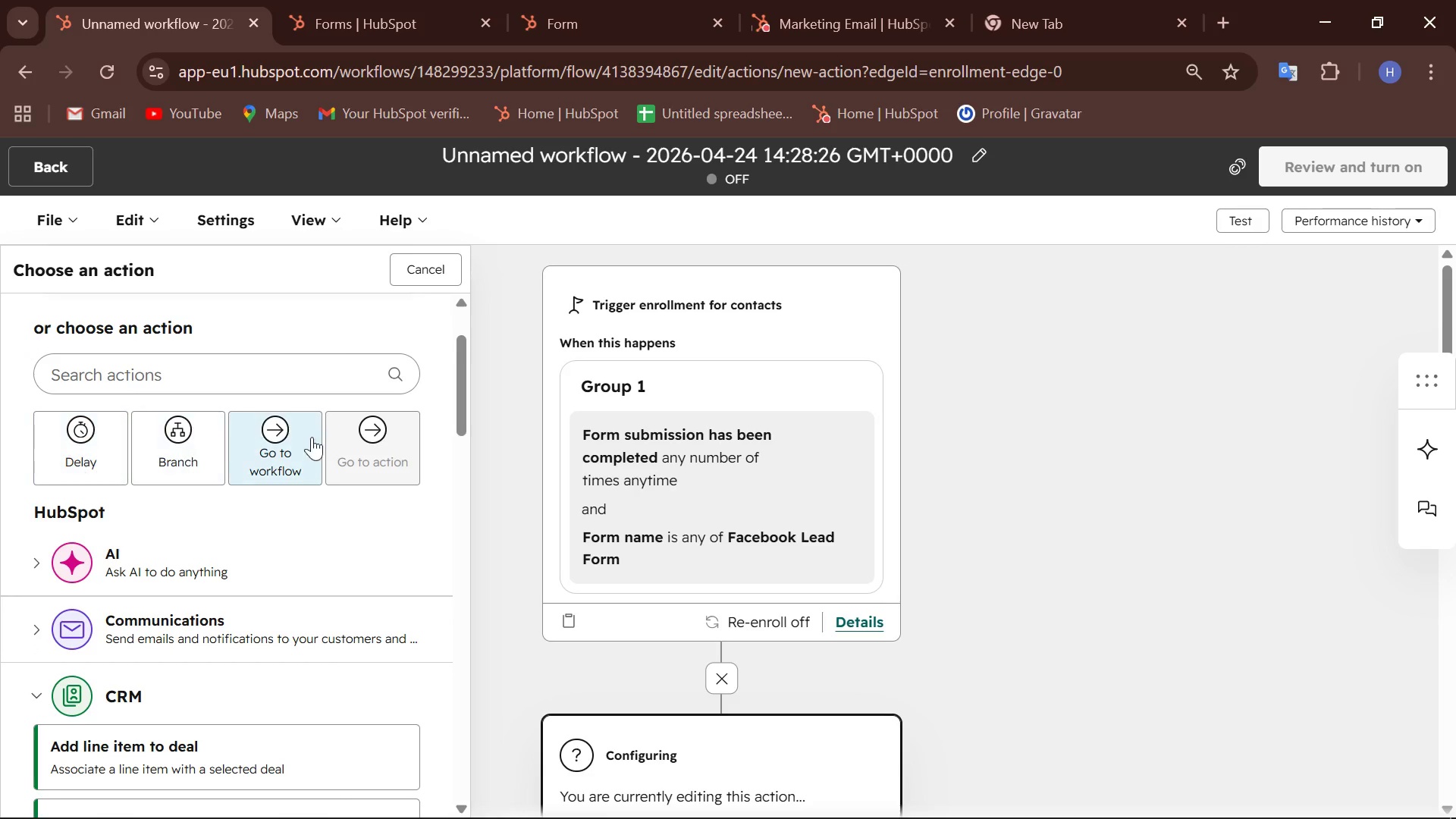 
mouse_move([401, 438])
 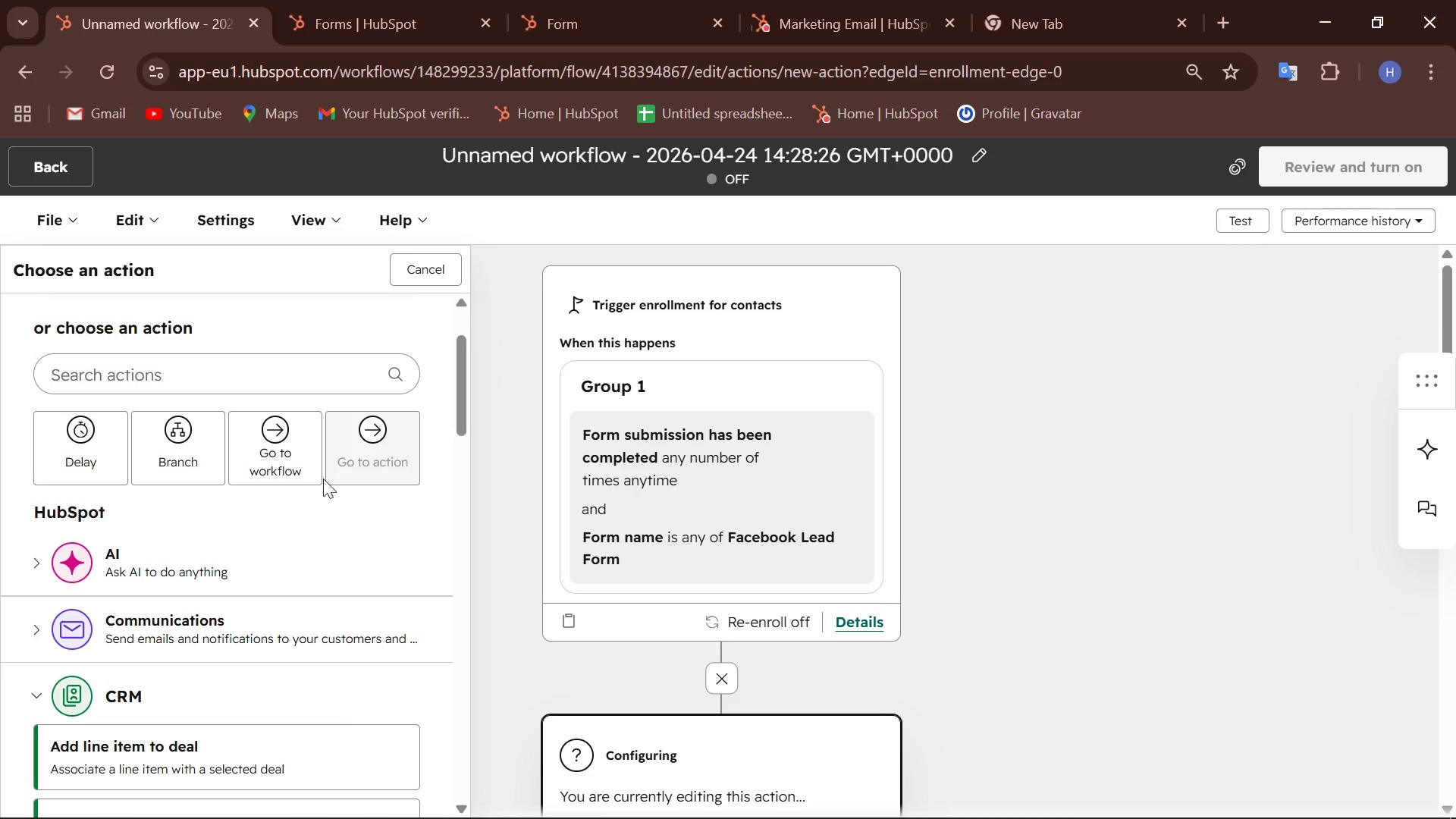 
scroll: coordinate [262, 551], scroll_direction: down, amount: 1.0
 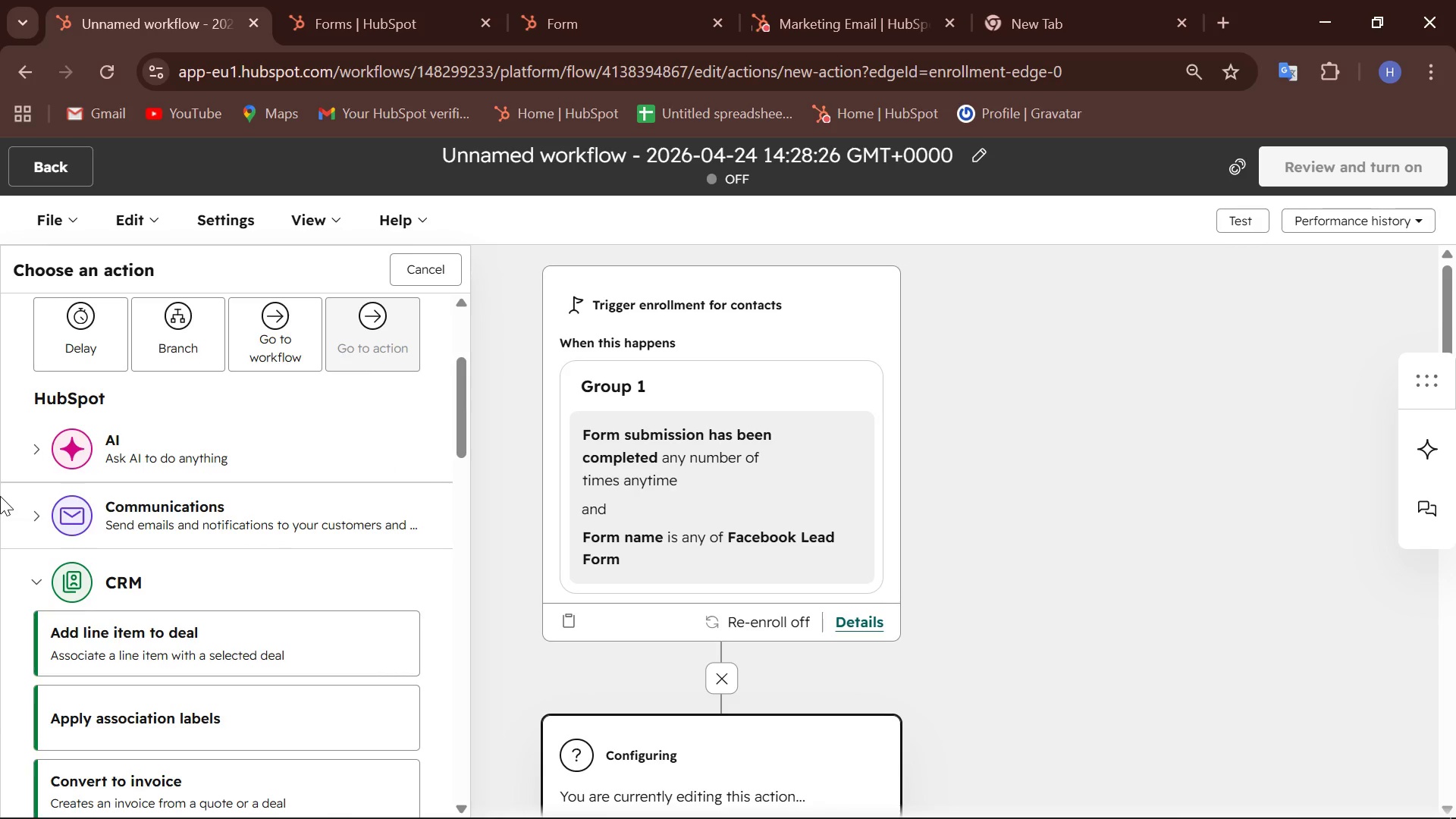 
wait(12.64)
 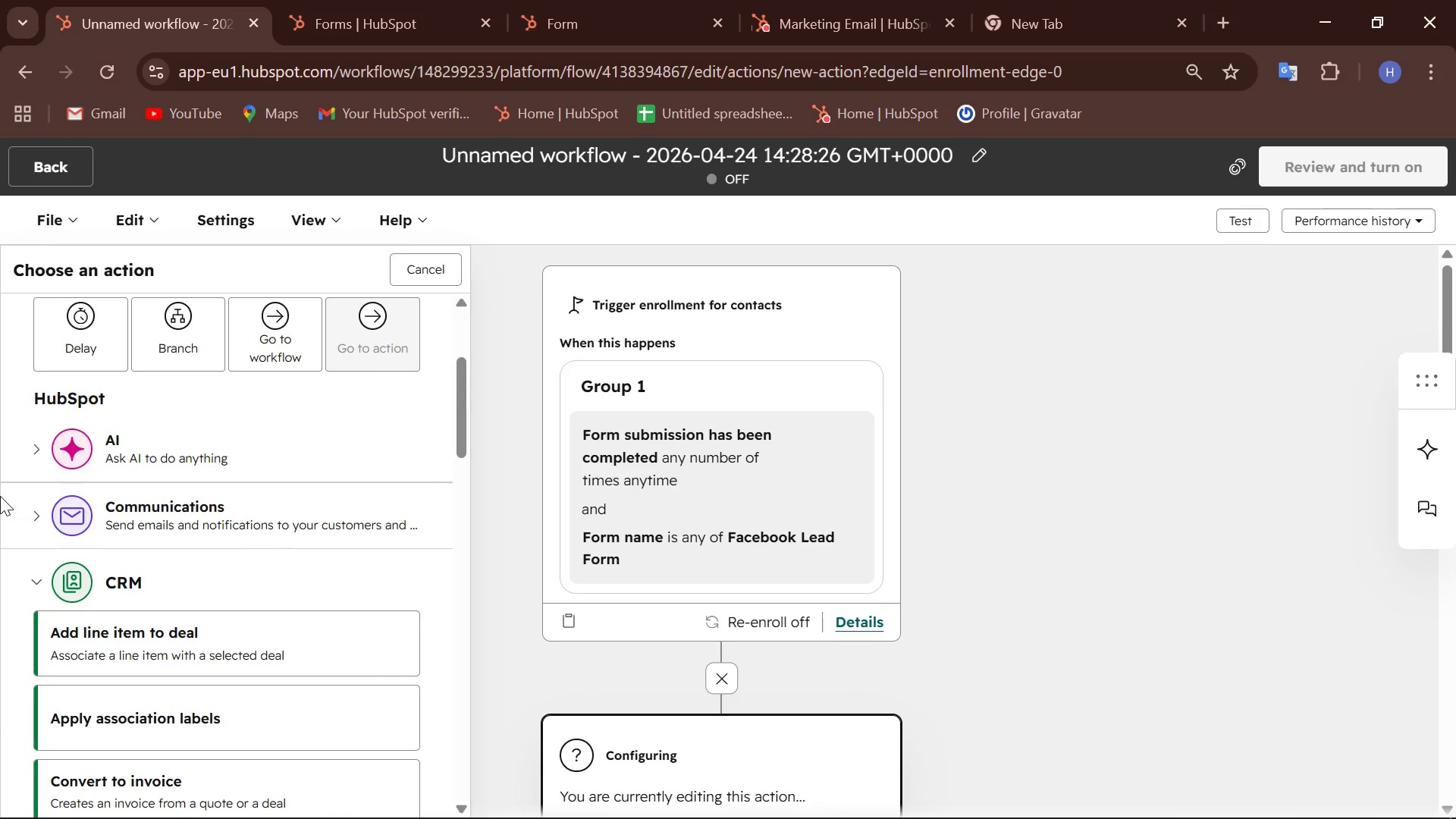 
scroll: coordinate [254, 457], scroll_direction: up, amount: 3.0
 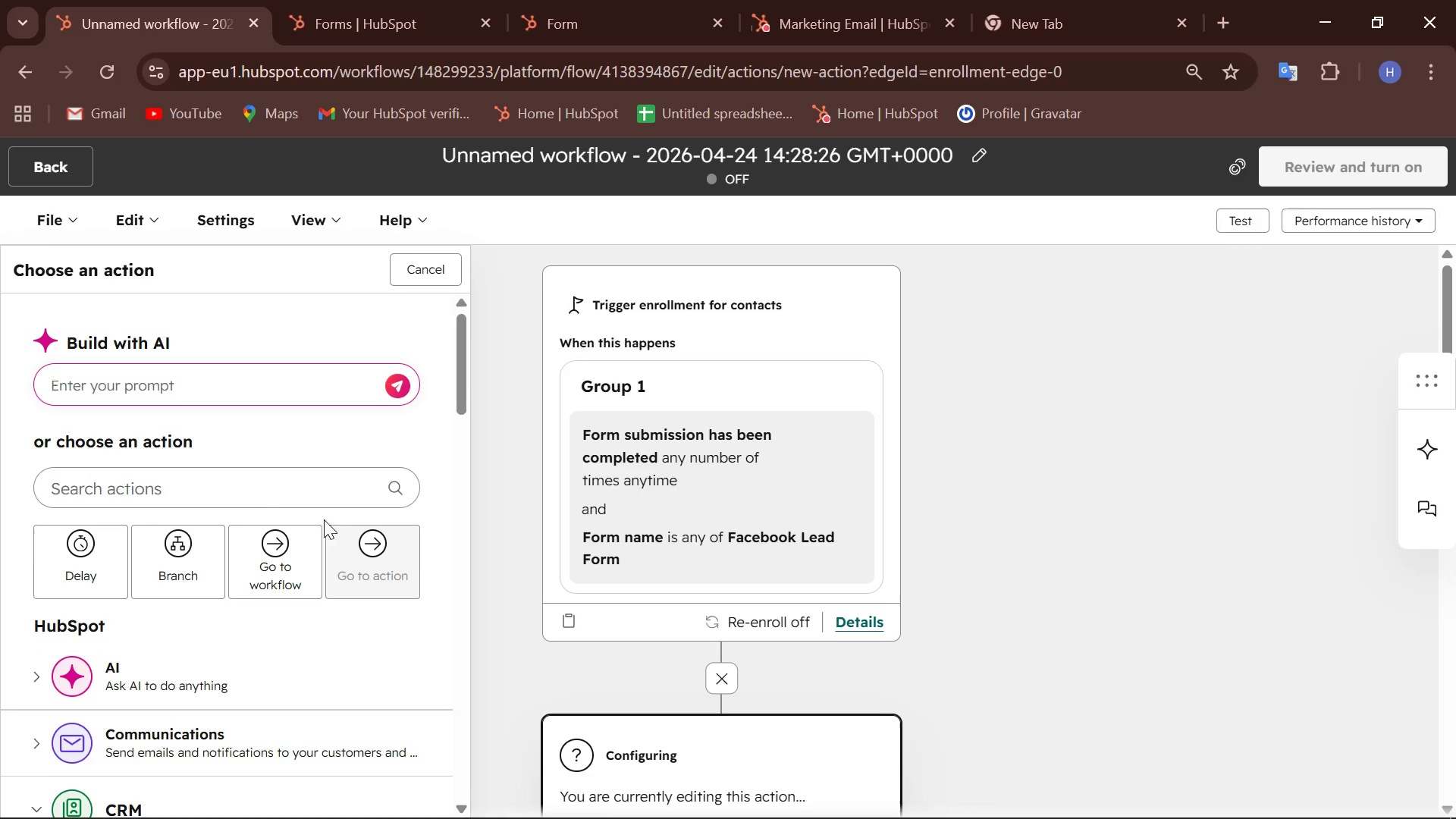 
left_click([180, 481])
 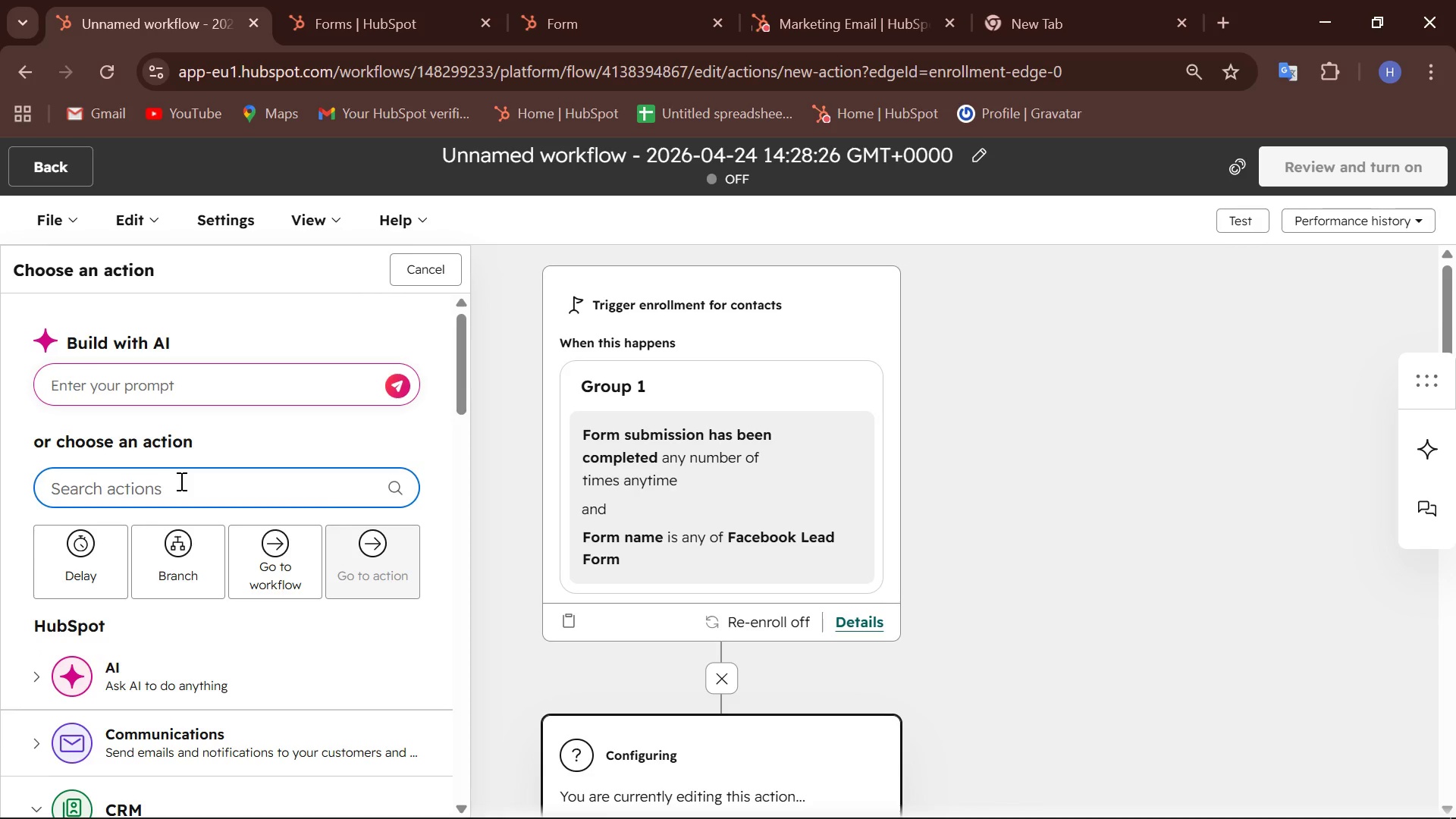 
type(sq)
 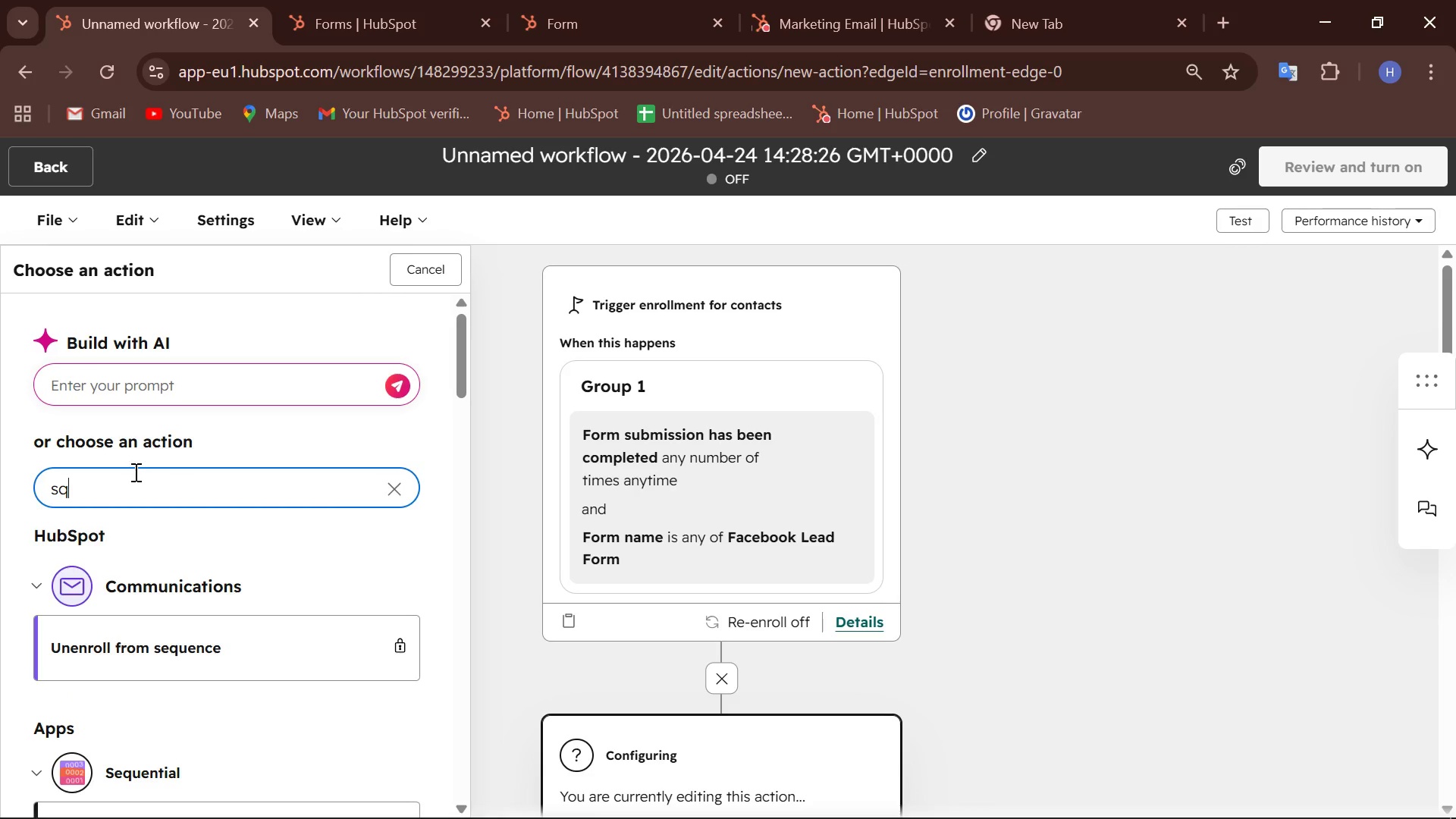 
scroll: coordinate [165, 566], scroll_direction: none, amount: 0.0
 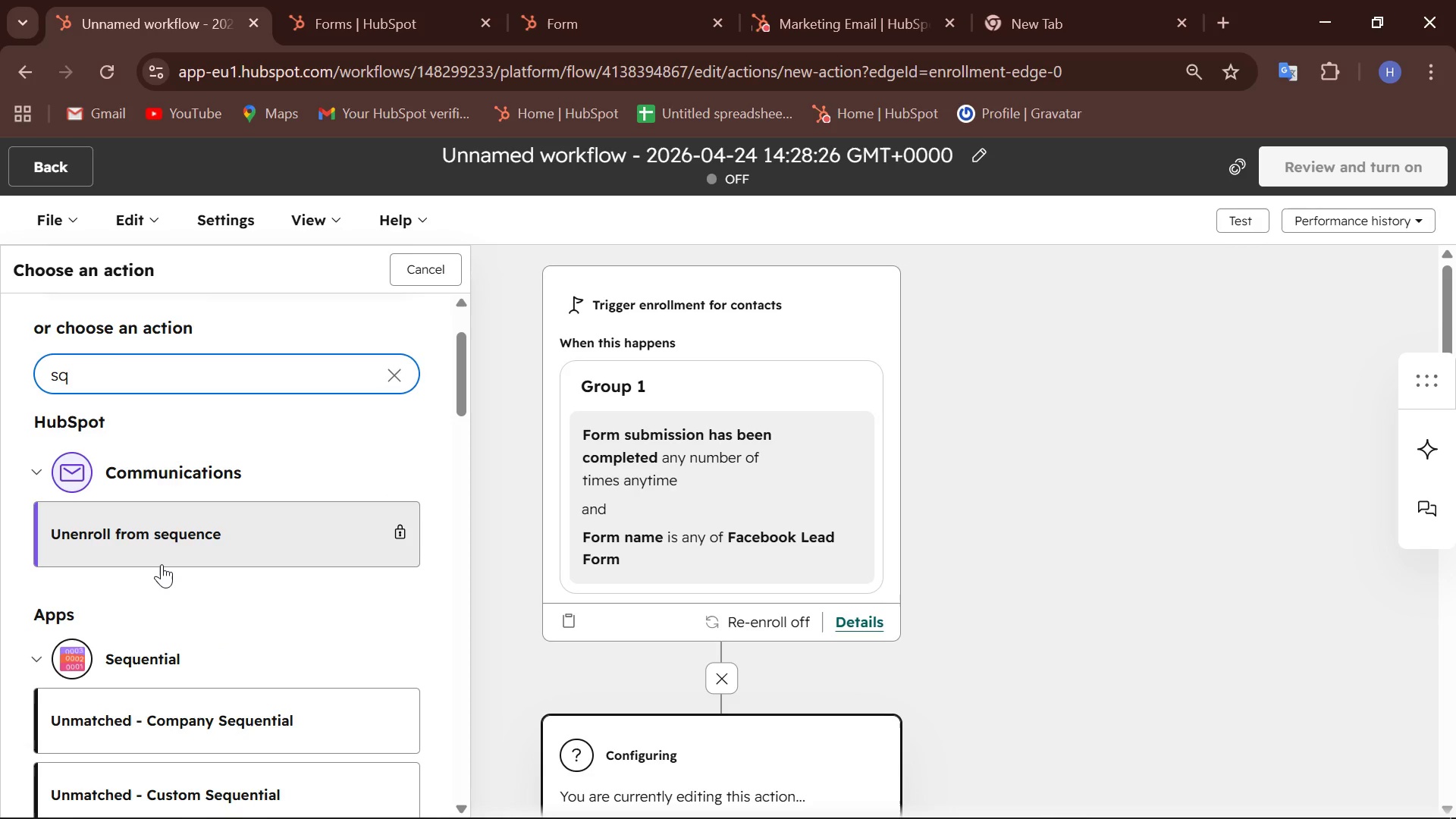 
scroll: coordinate [221, 579], scroll_direction: down, amount: 3.0
 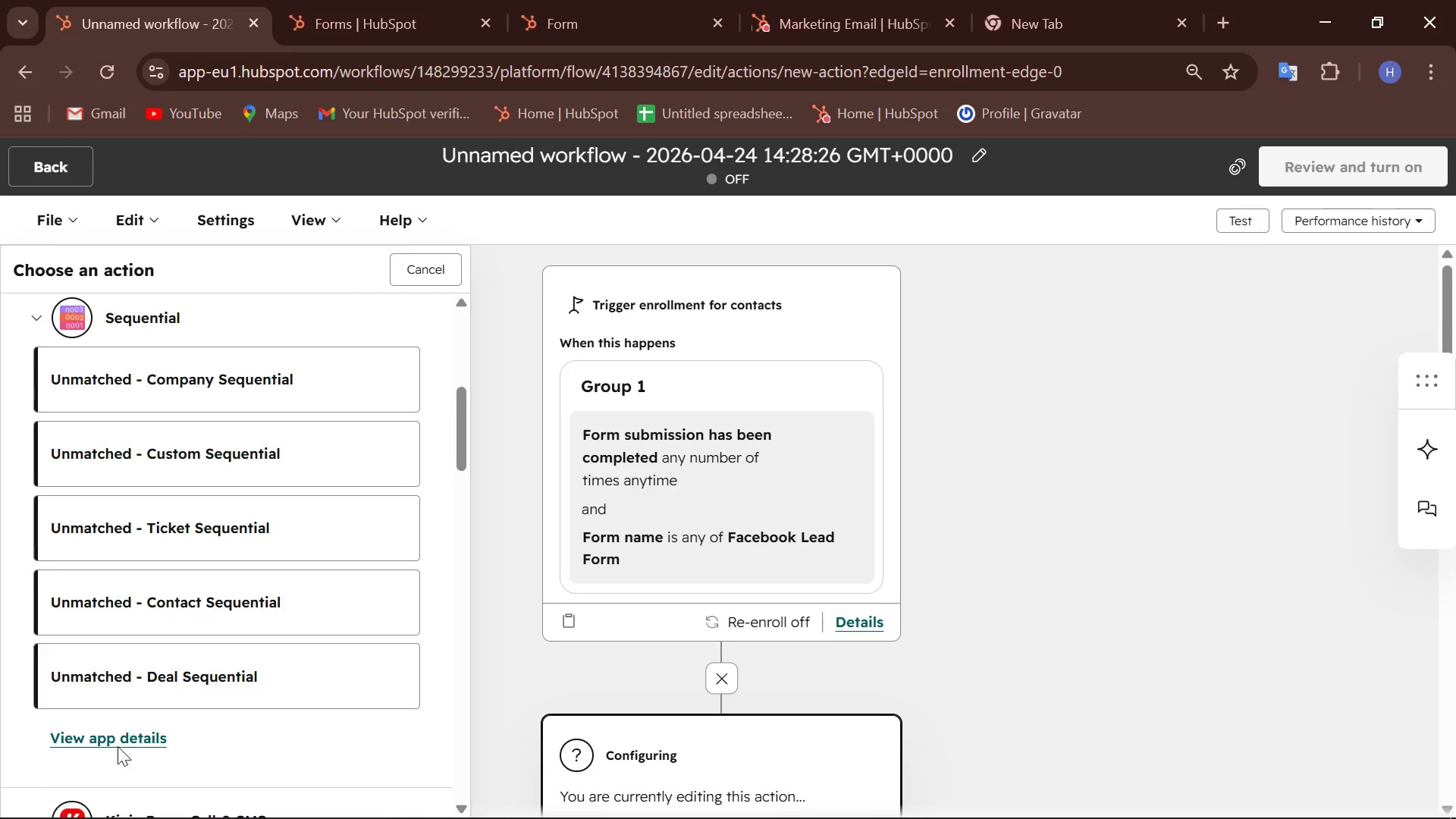 
left_click([129, 731])
 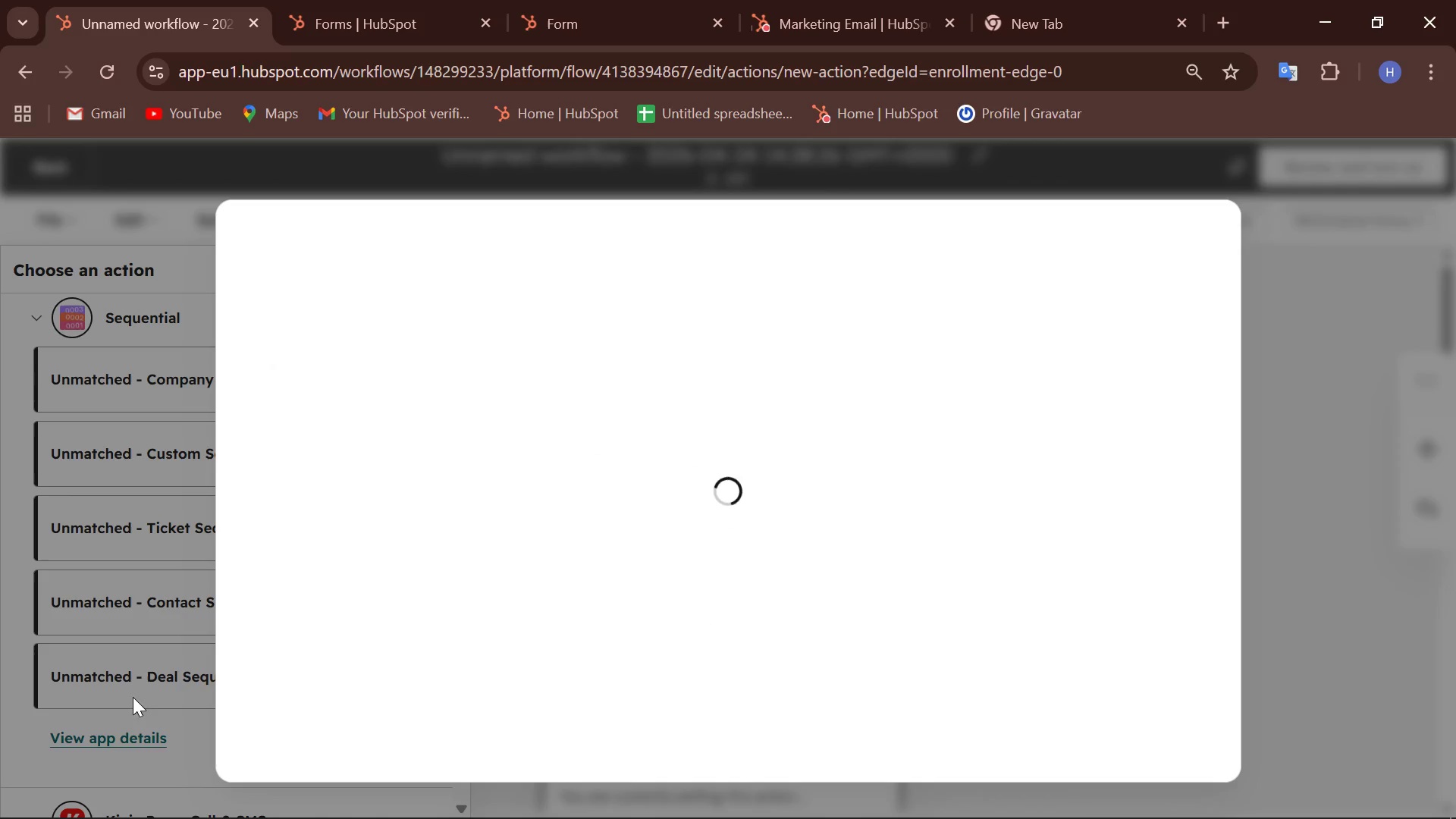 
scroll: coordinate [97, 662], scroll_direction: down, amount: 5.0
 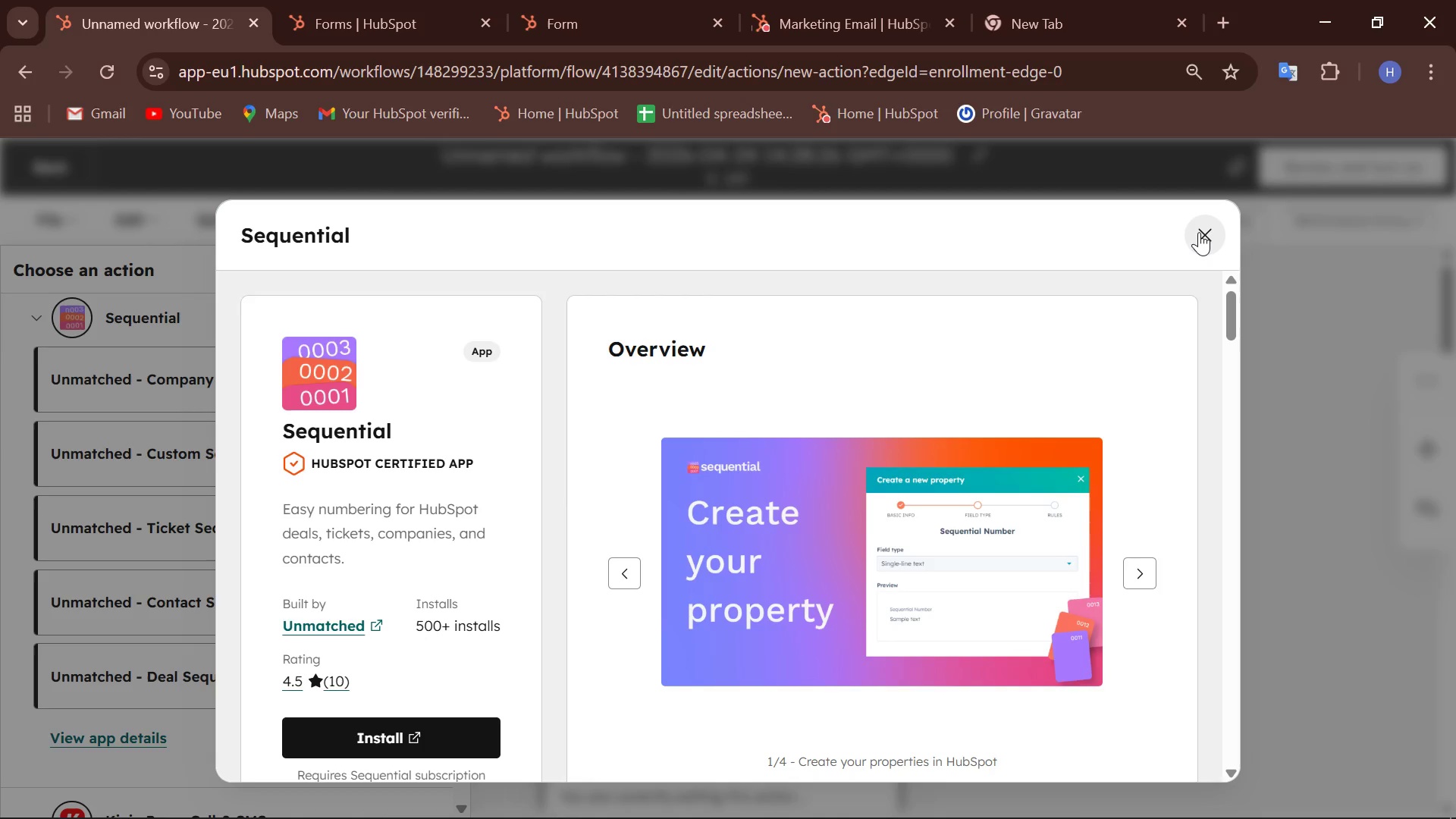 
left_click([1193, 228])
 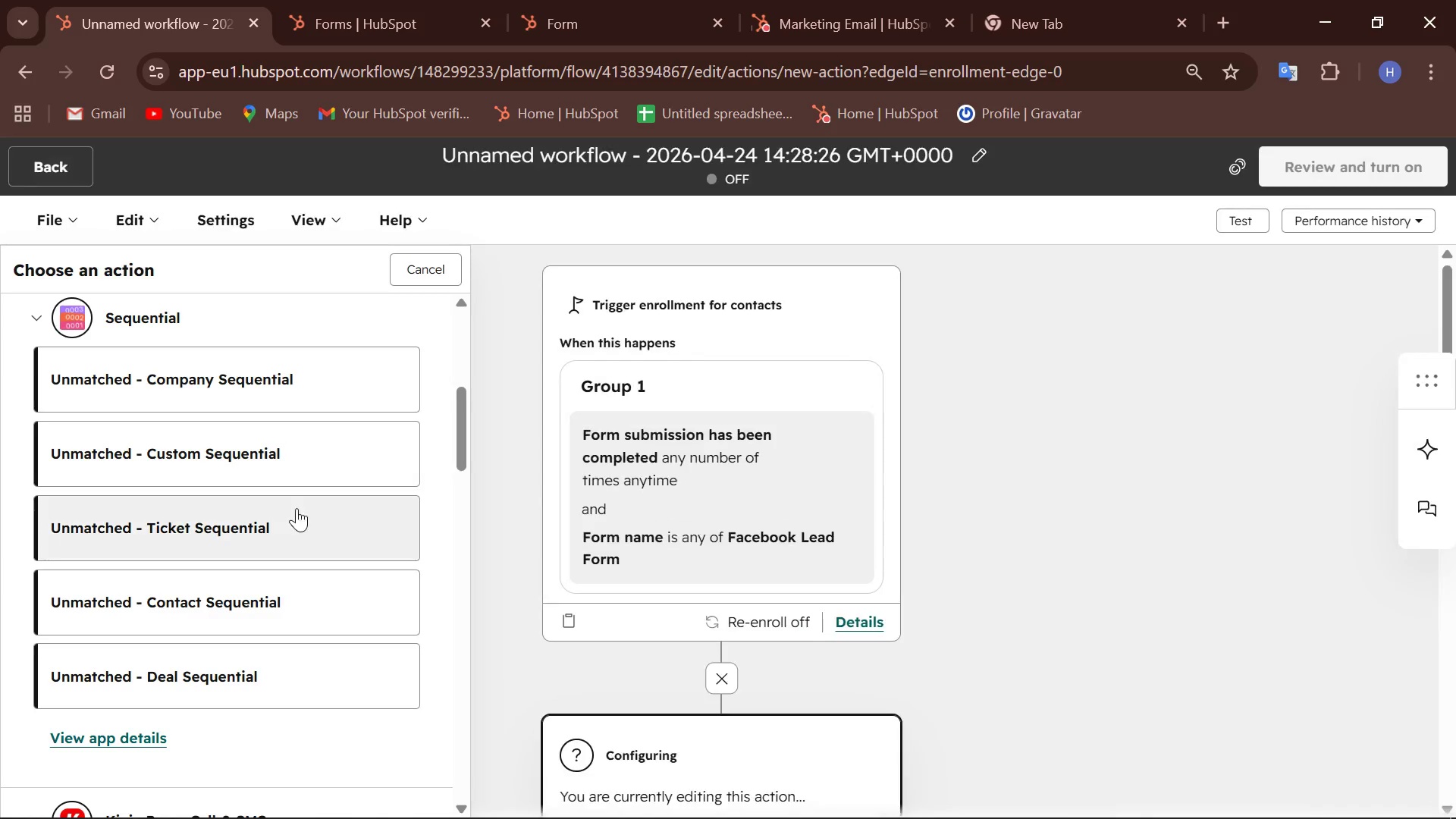 
scroll: coordinate [213, 541], scroll_direction: down, amount: 7.0
 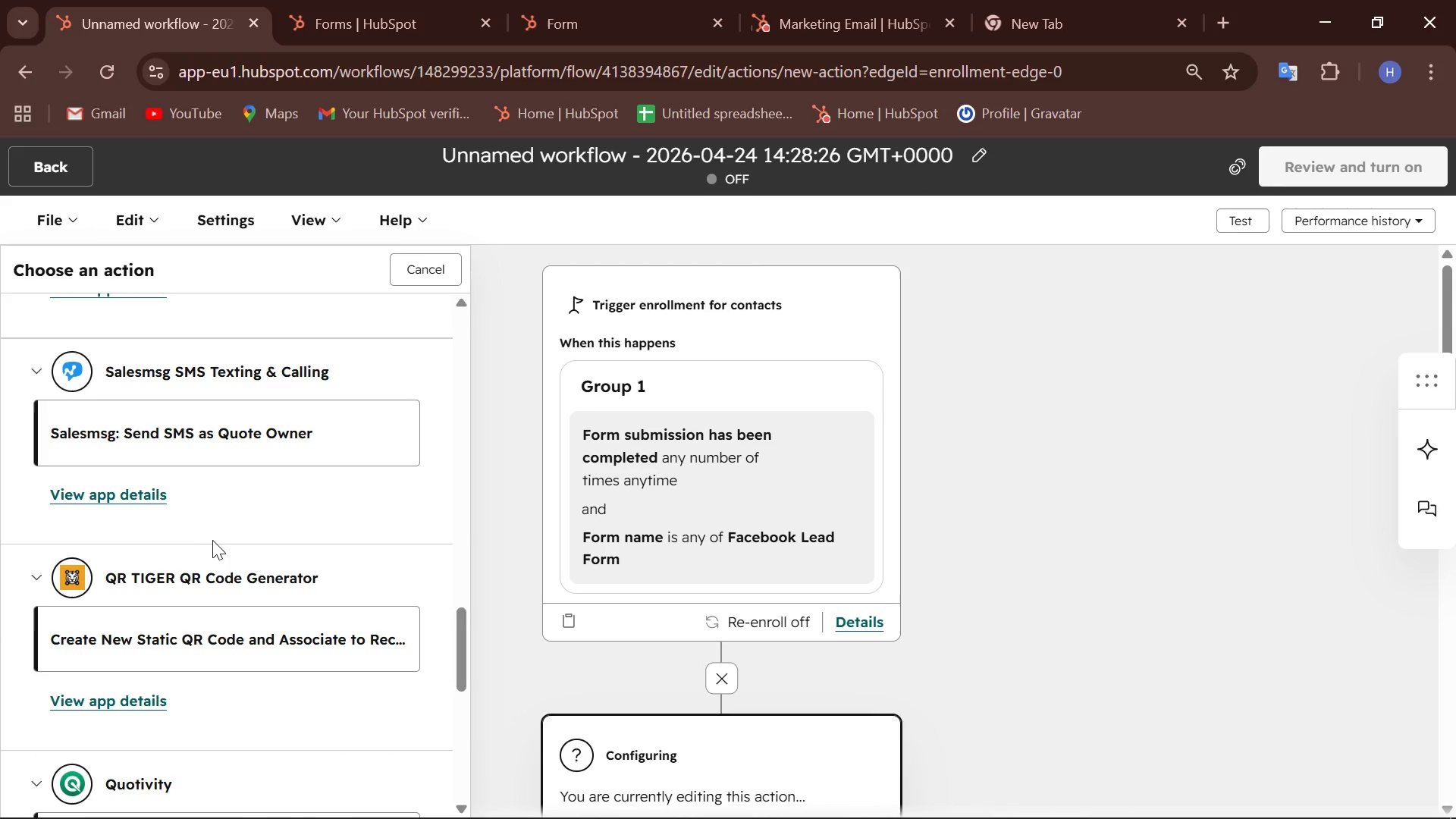 
scroll: coordinate [215, 542], scroll_direction: up, amount: 1.0
 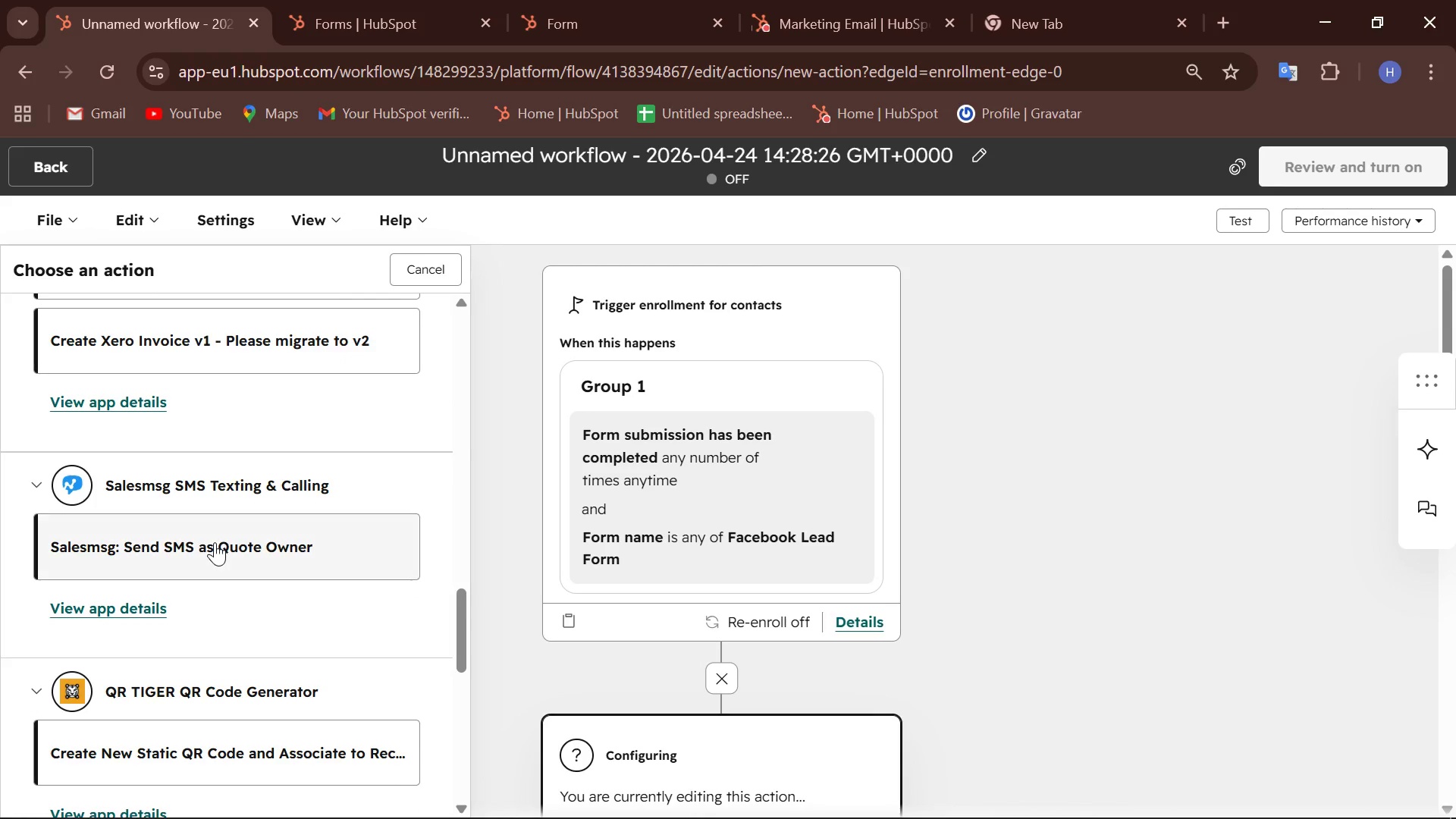 
scroll: coordinate [215, 542], scroll_direction: down, amount: 2.0
 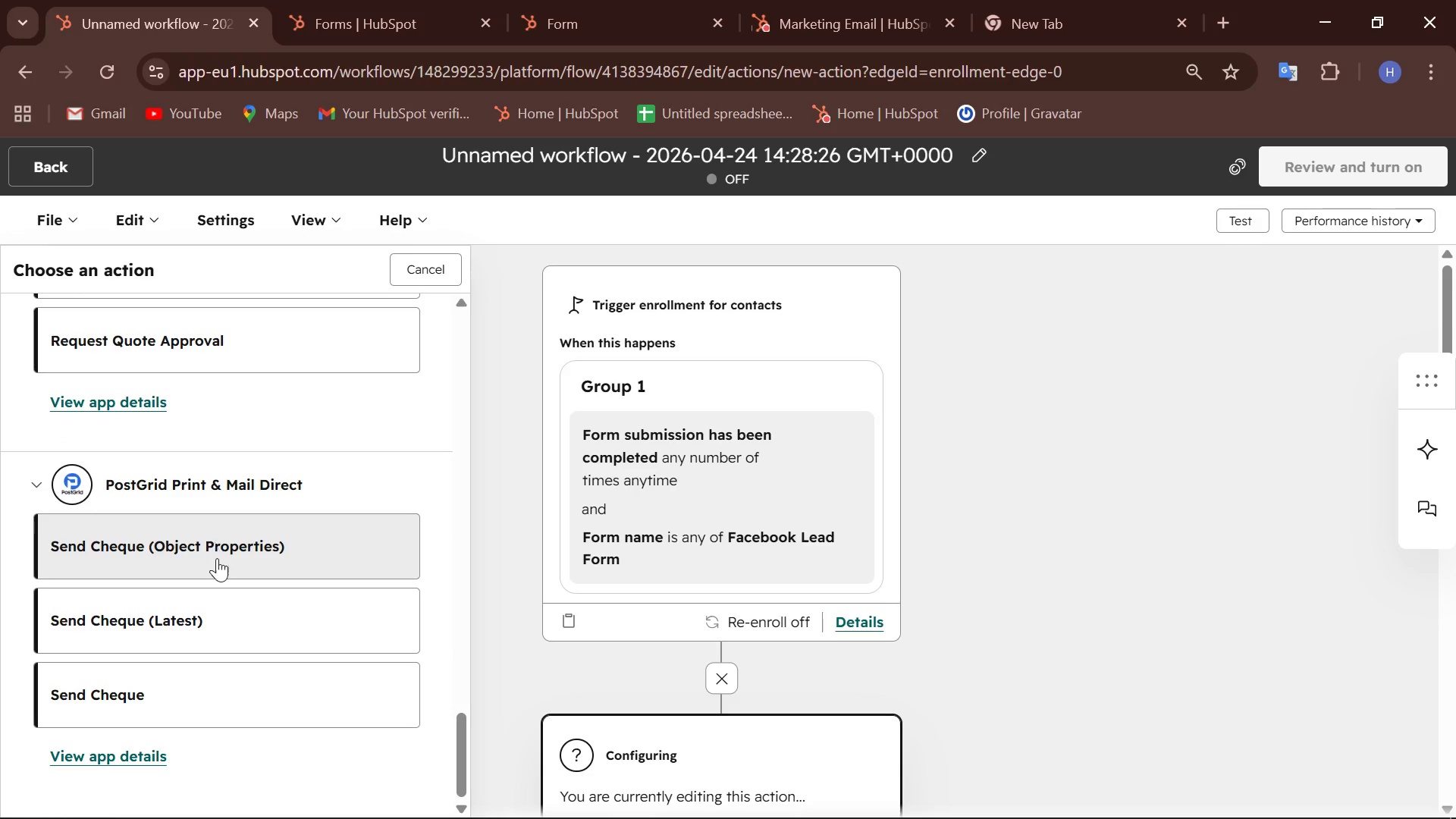 
scroll: coordinate [178, 551], scroll_direction: up, amount: 6.0
 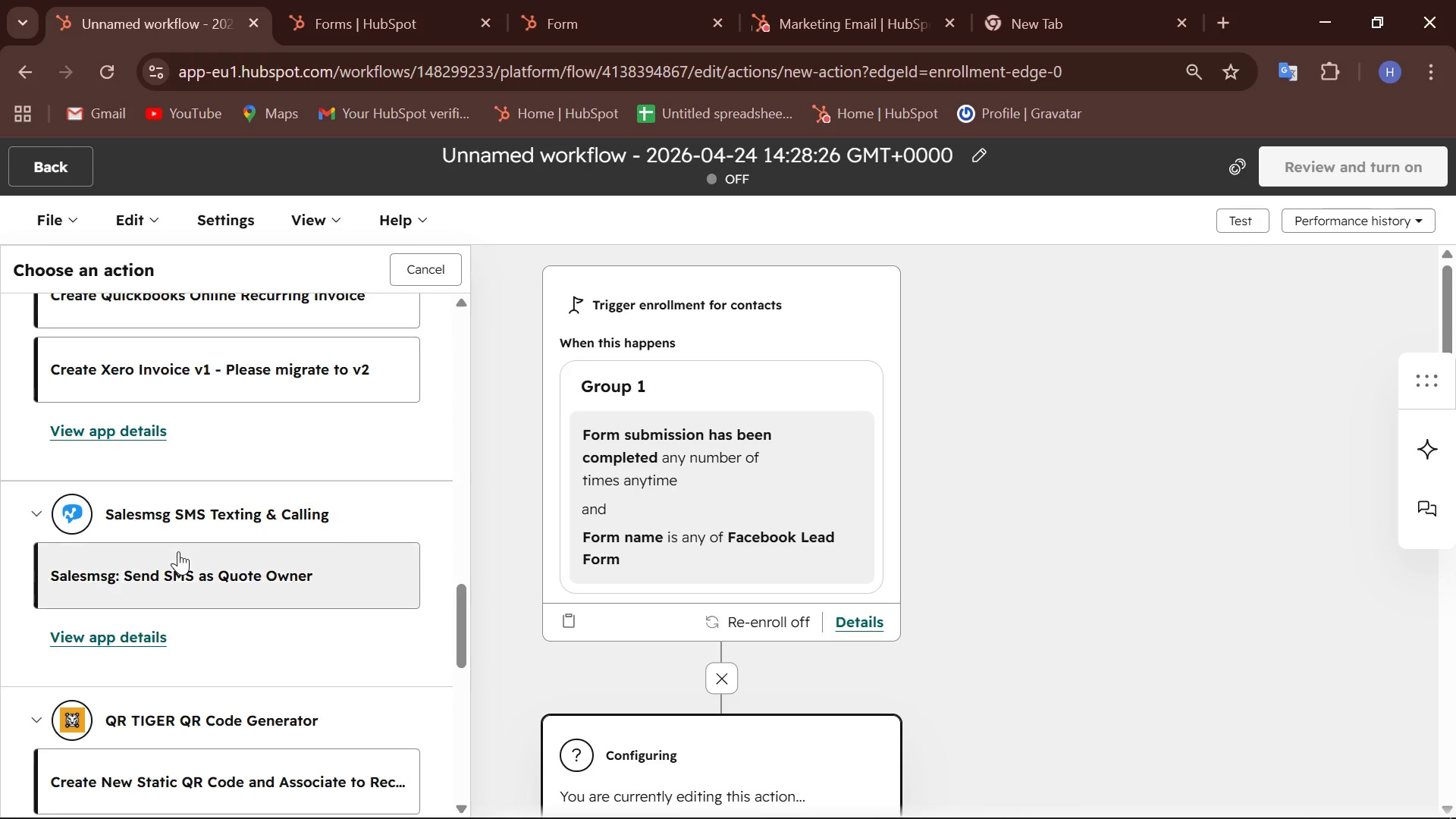 
scroll: coordinate [178, 554], scroll_direction: none, amount: 0.0
 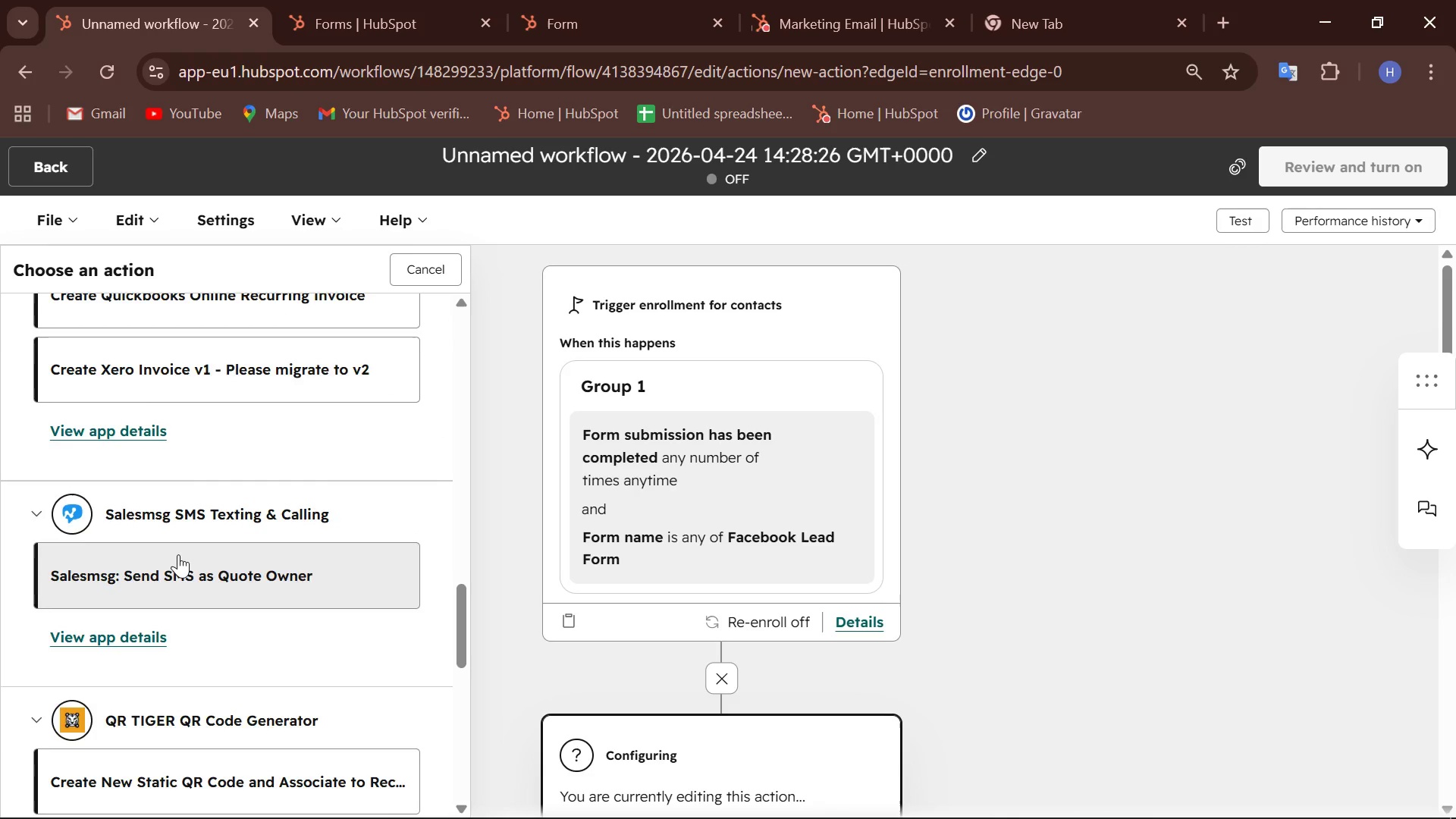 
scroll: coordinate [176, 557], scroll_direction: up, amount: 15.0
 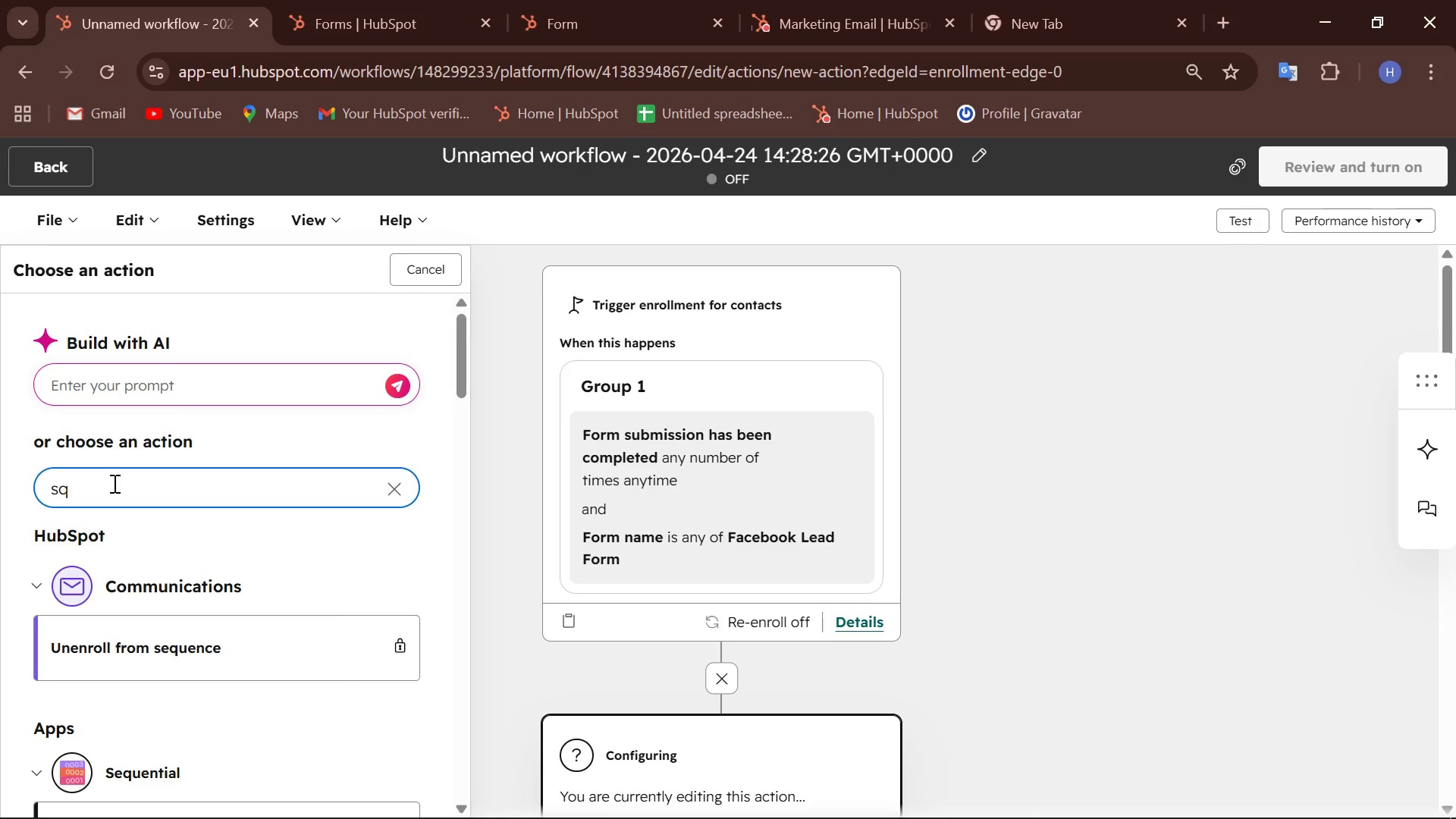 
key(L)
 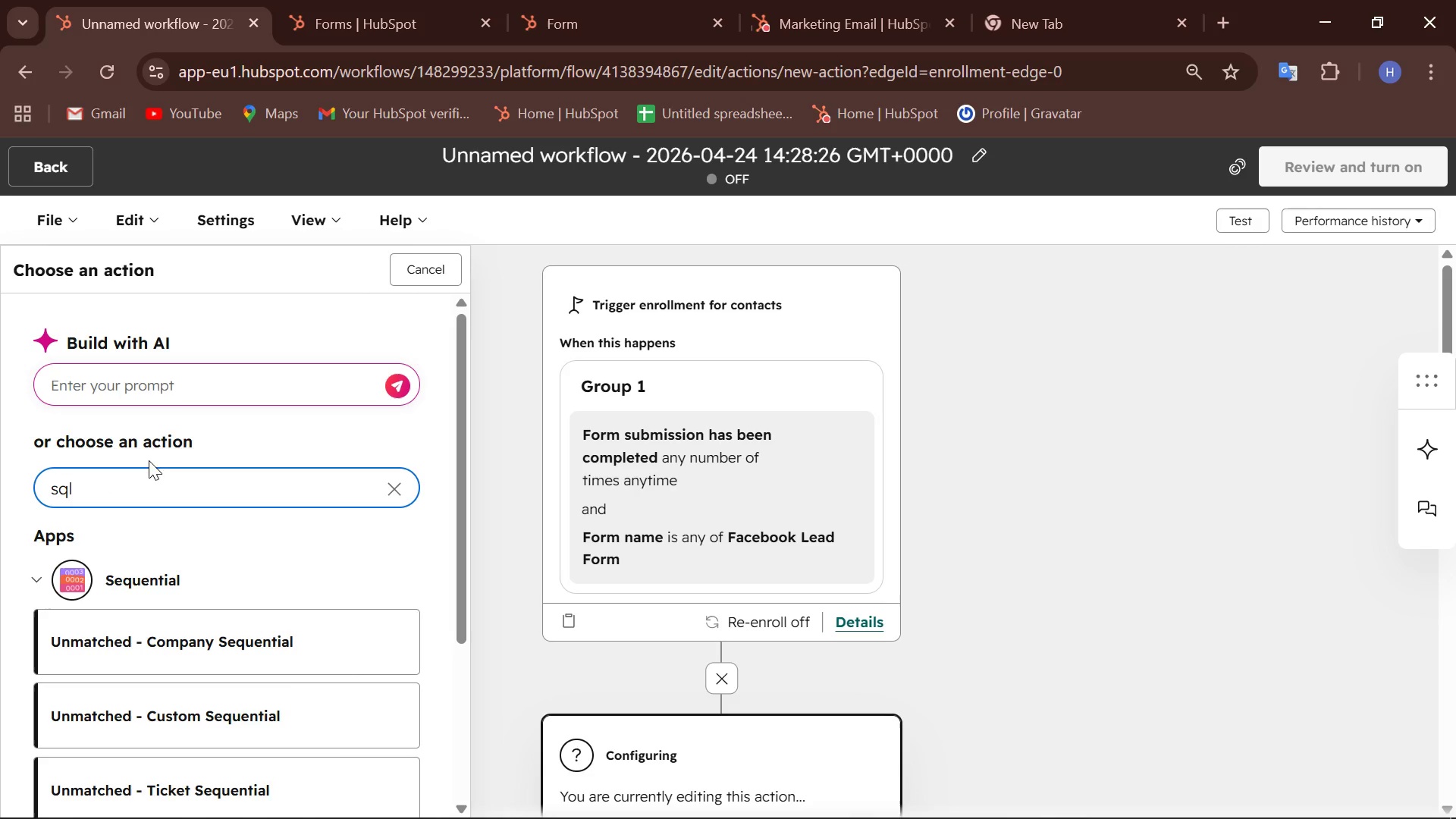 
scroll: coordinate [155, 572], scroll_direction: down, amount: 1.0
 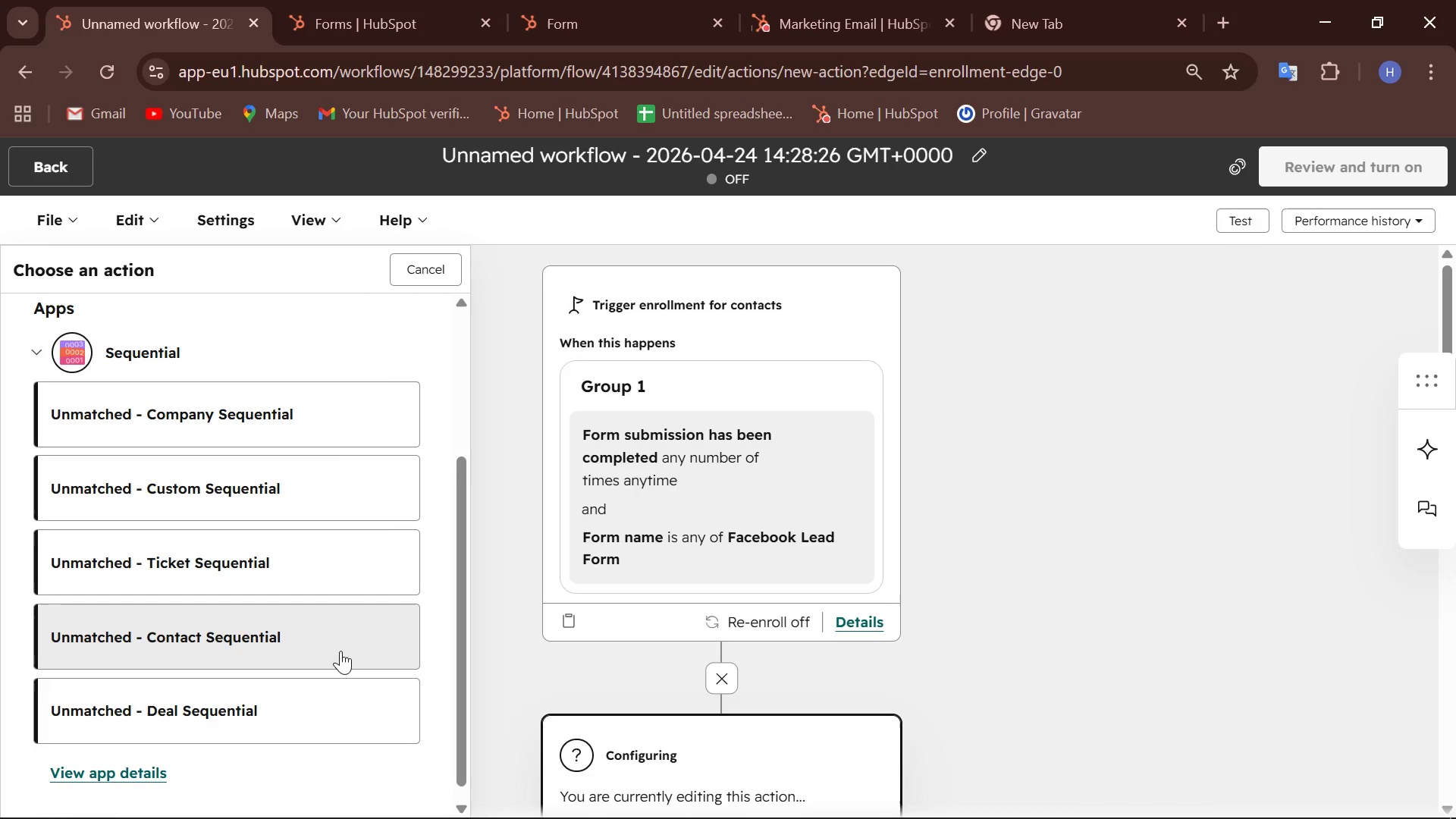 
scroll: coordinate [283, 616], scroll_direction: up, amount: 1.0
 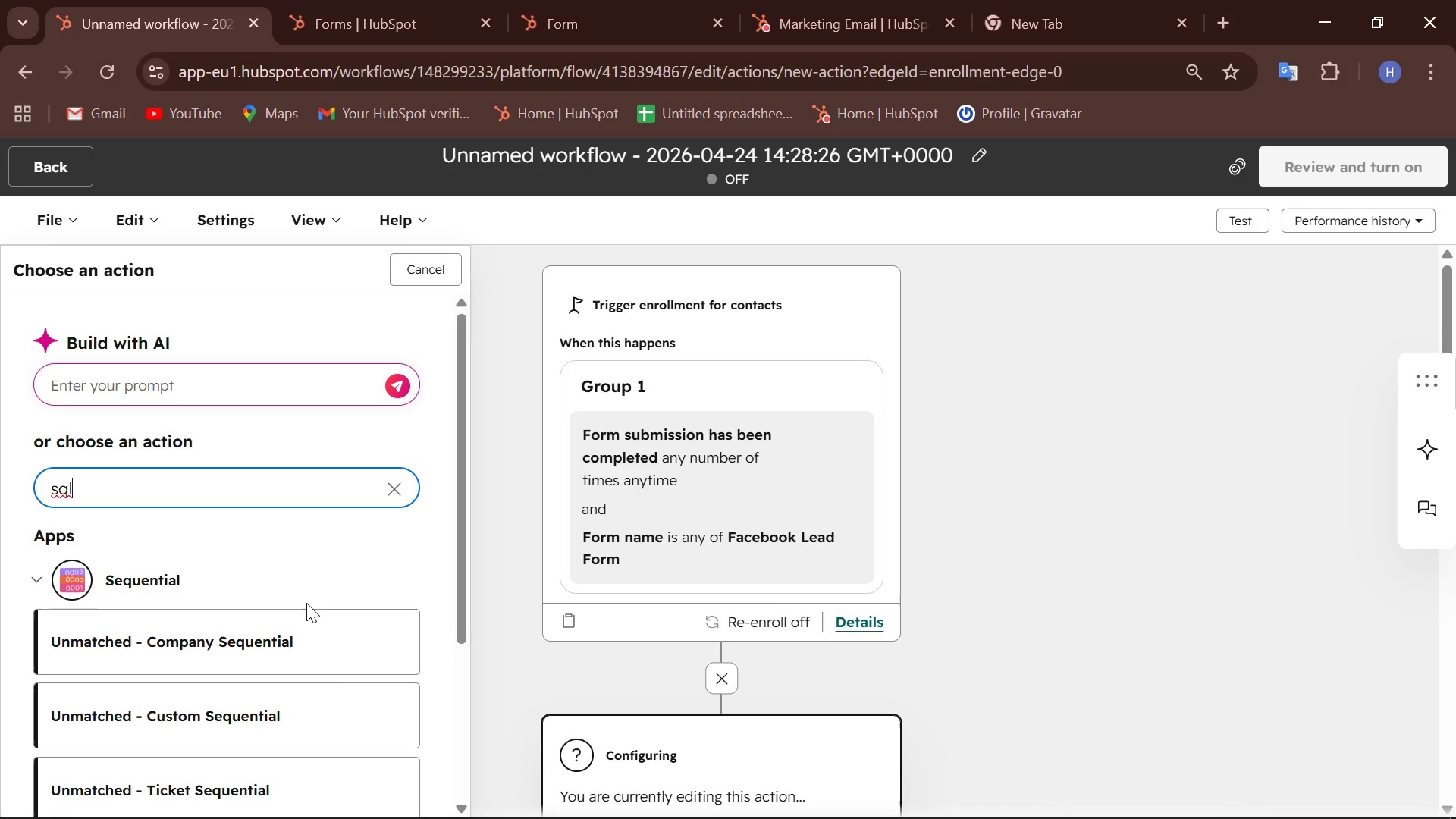 
wait(31.35)
 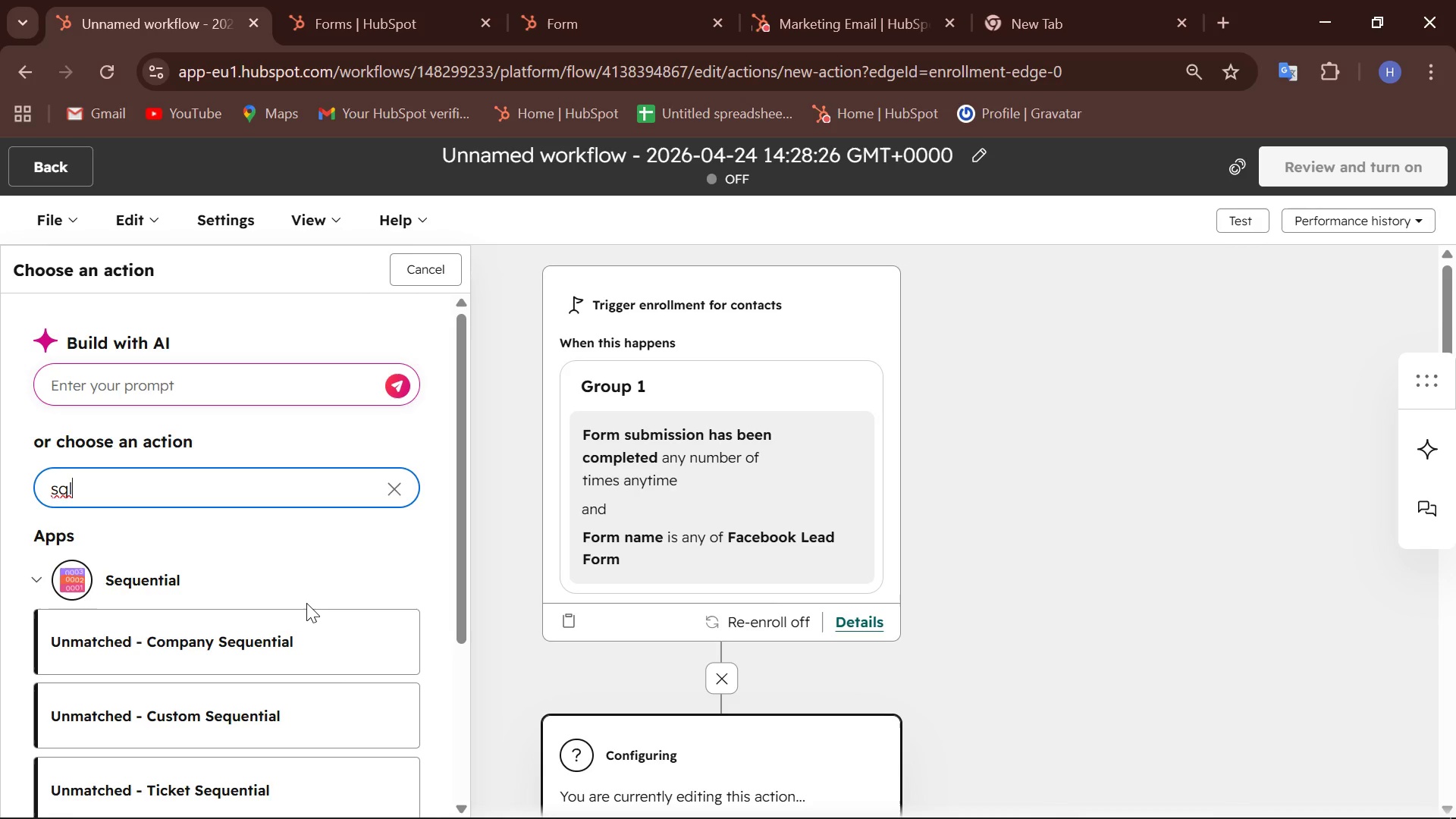 
key(Backspace)
key(Backspace)
key(Backspace)
key(Backspace)
type(set pr)
 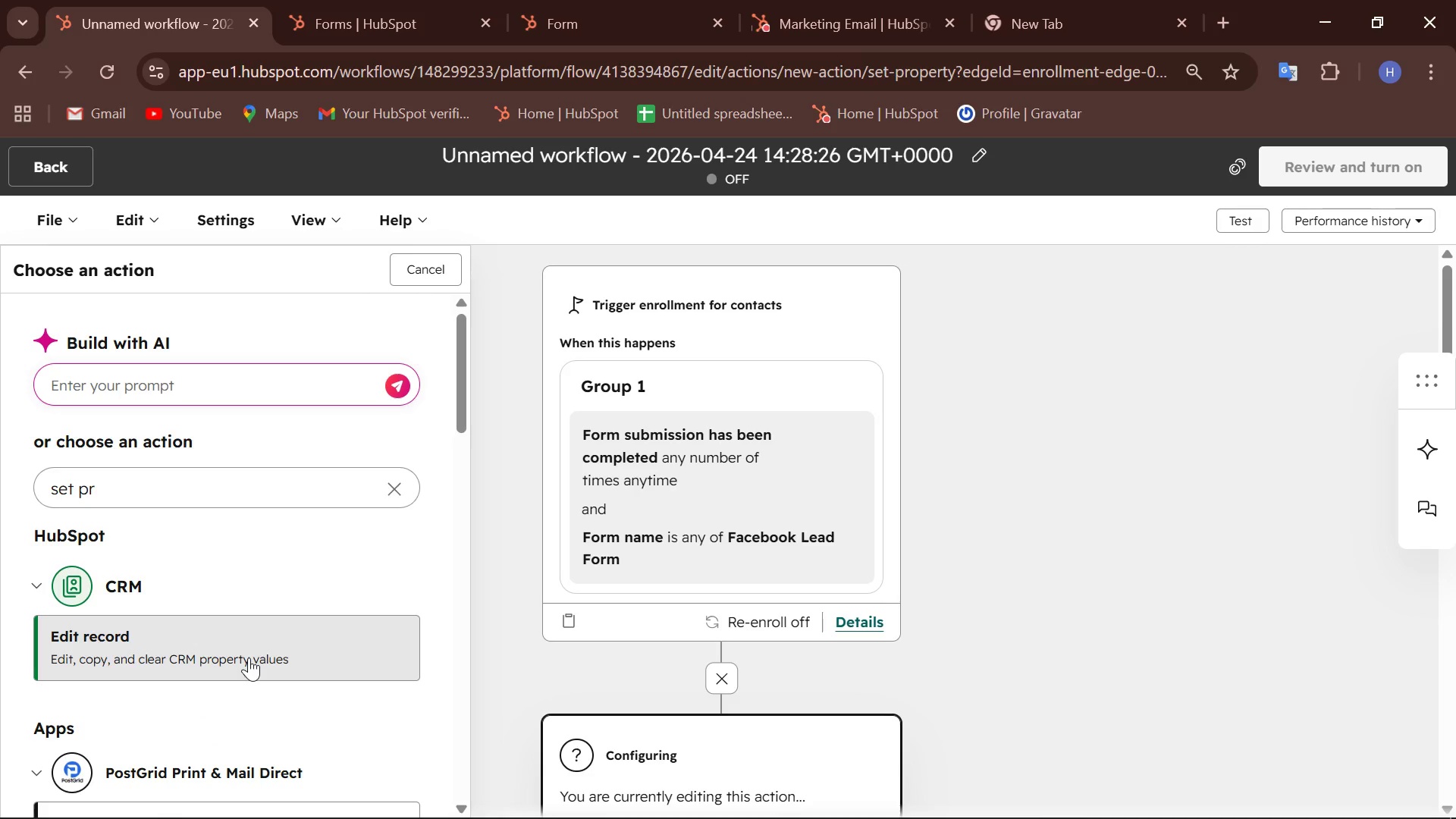 
wait(5.98)
 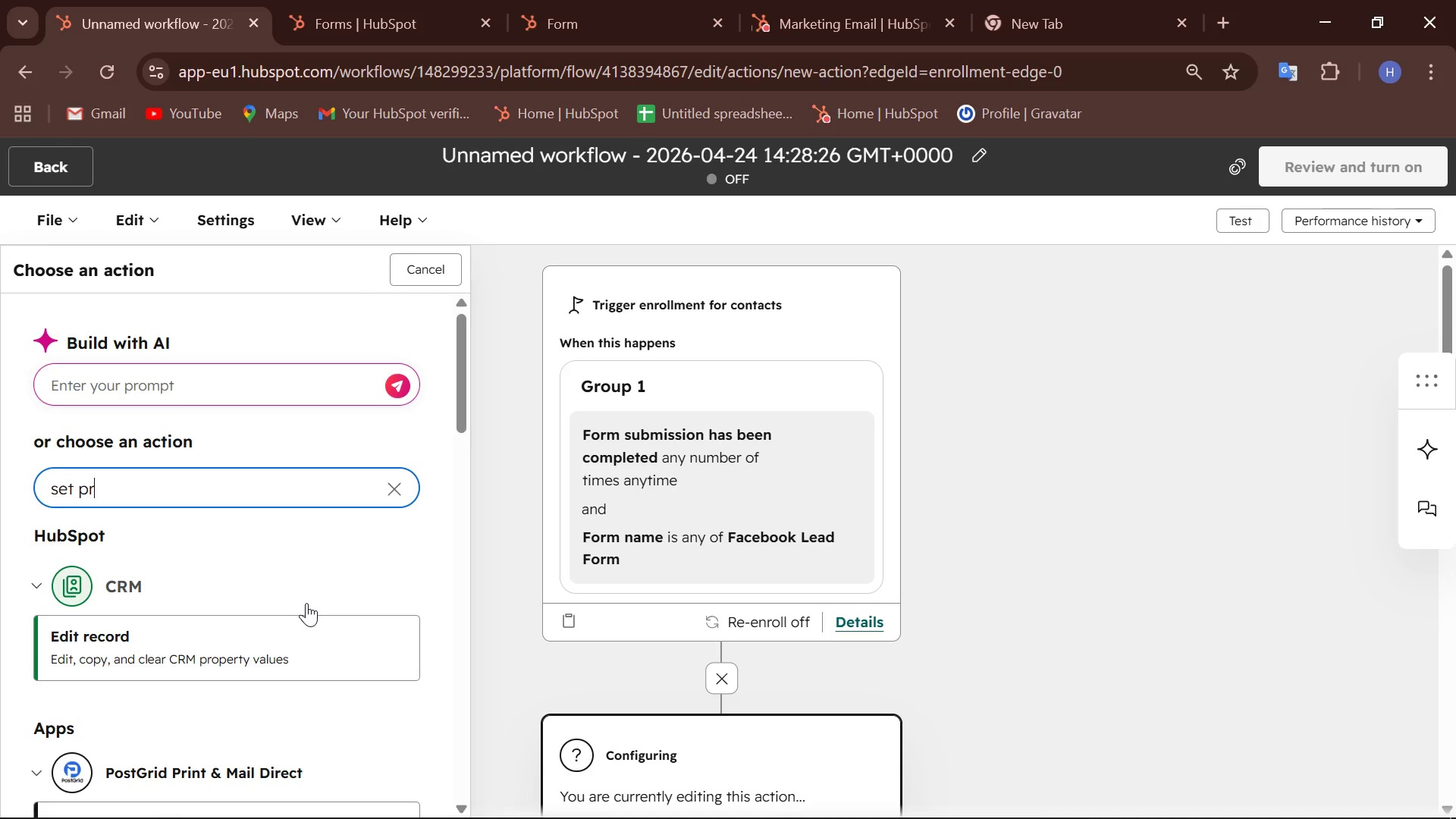 
mouse_move([178, 395])
 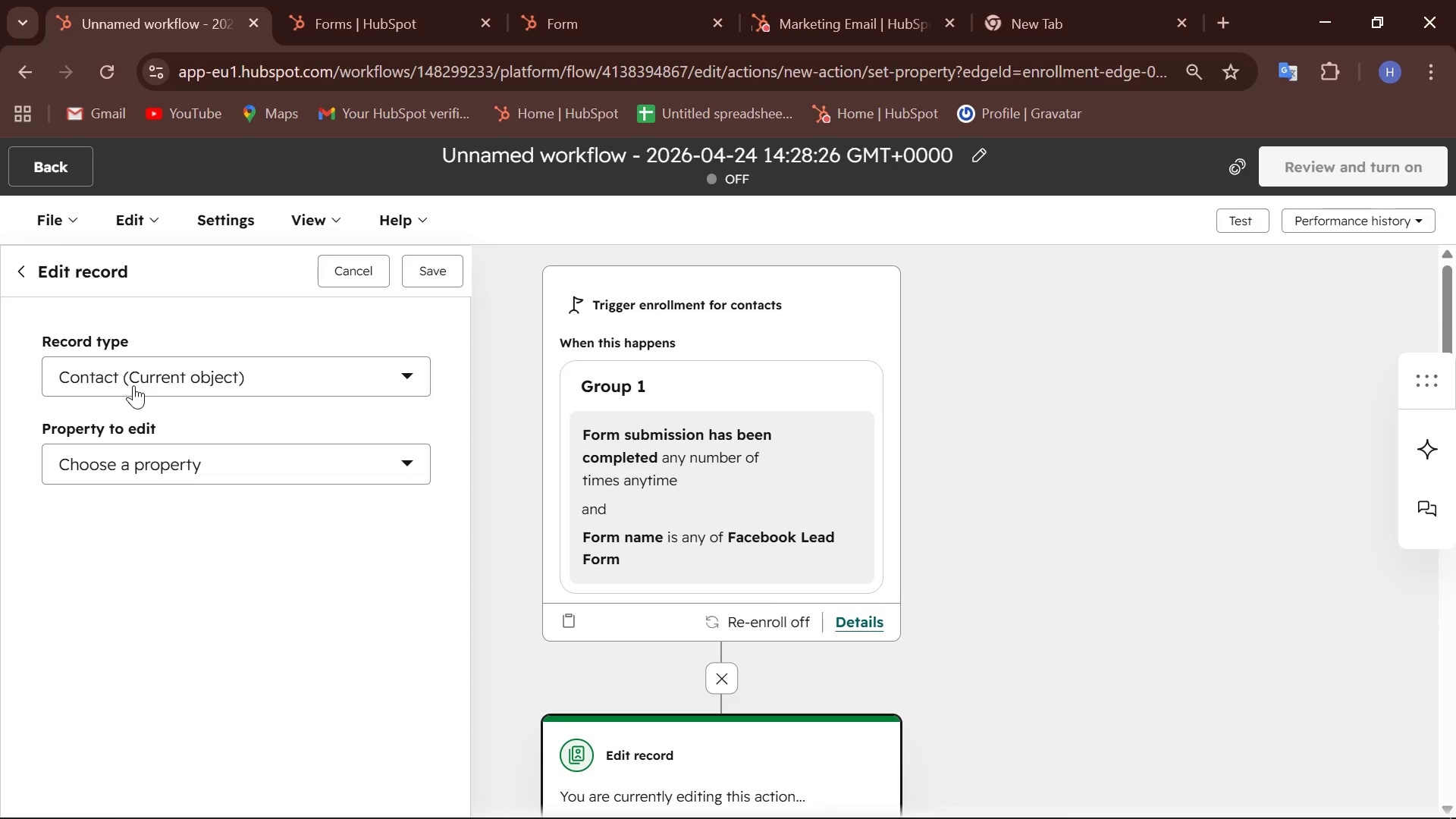 
wait(7.91)
 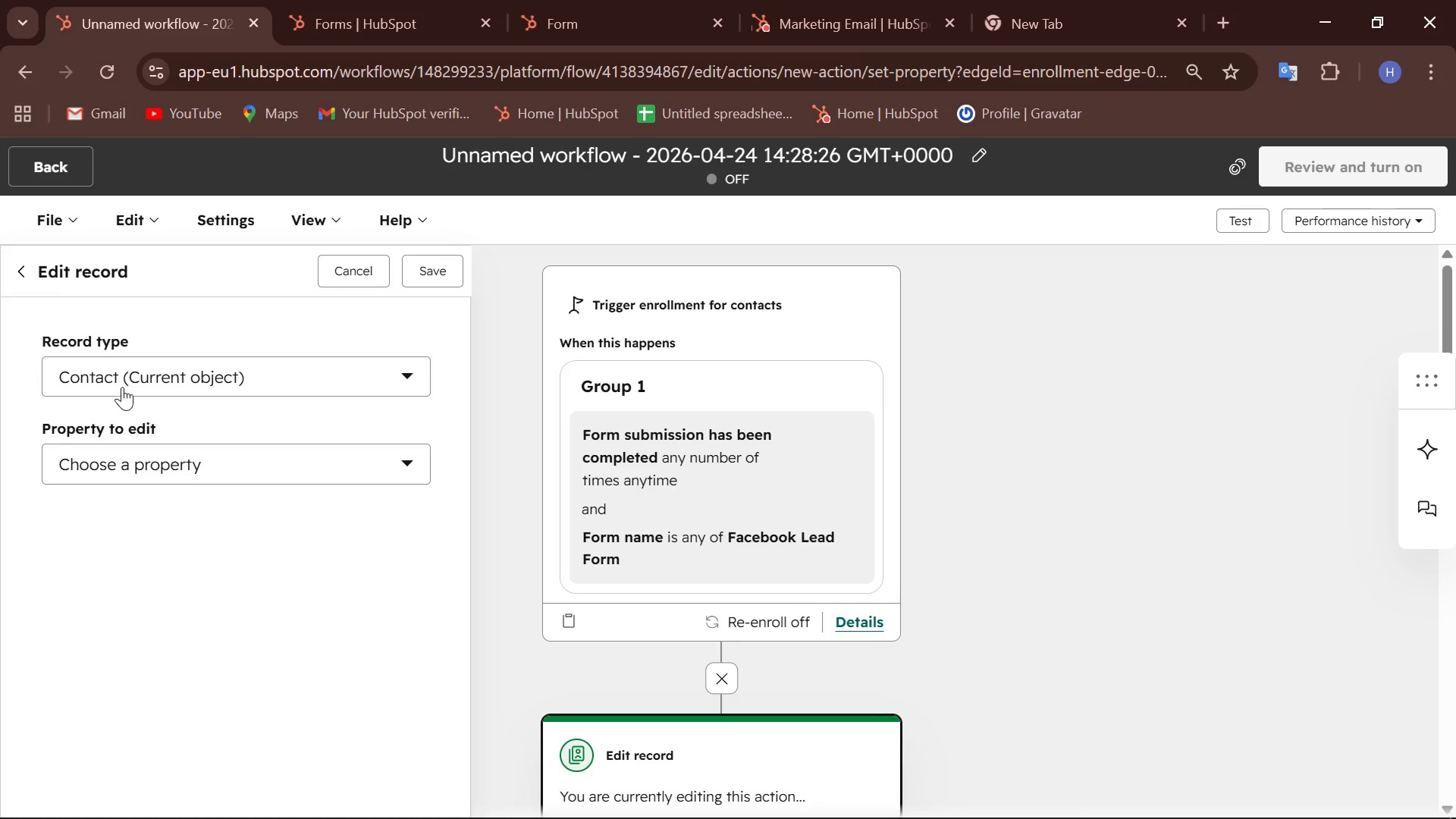 
mouse_move([256, 400])
 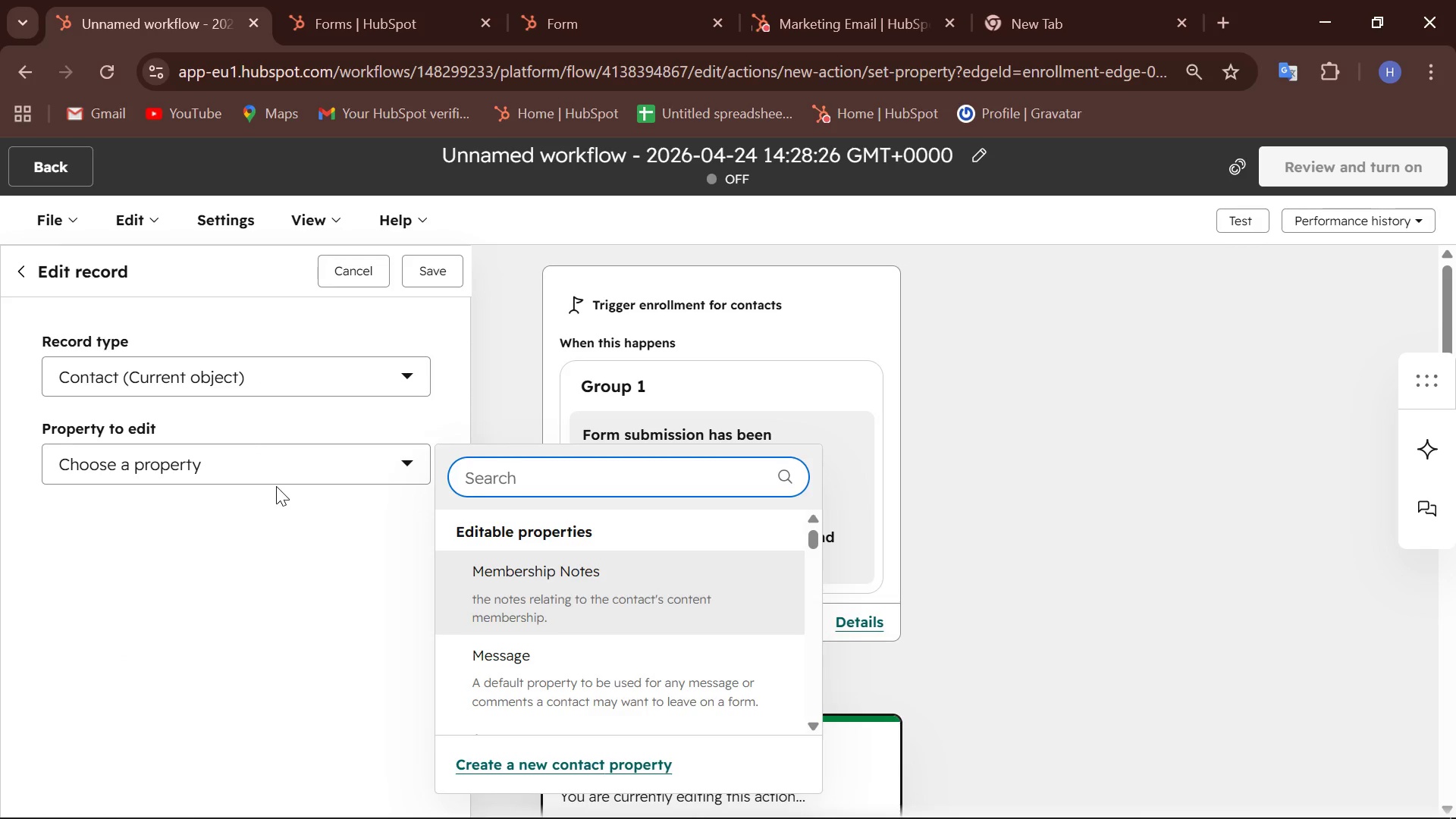 
scroll: coordinate [593, 584], scroll_direction: down, amount: 3.0
 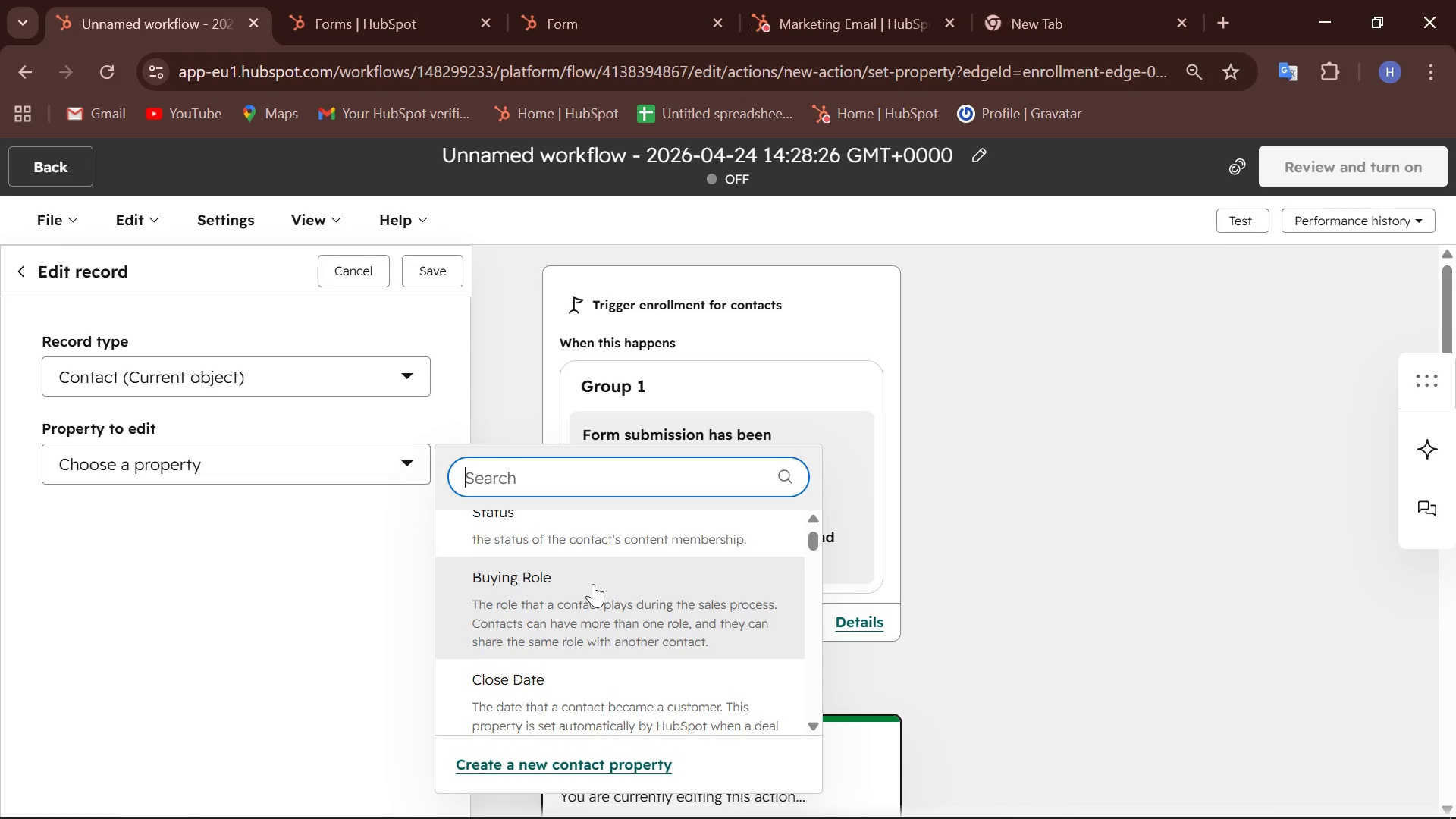 
left_click([267, 566])
 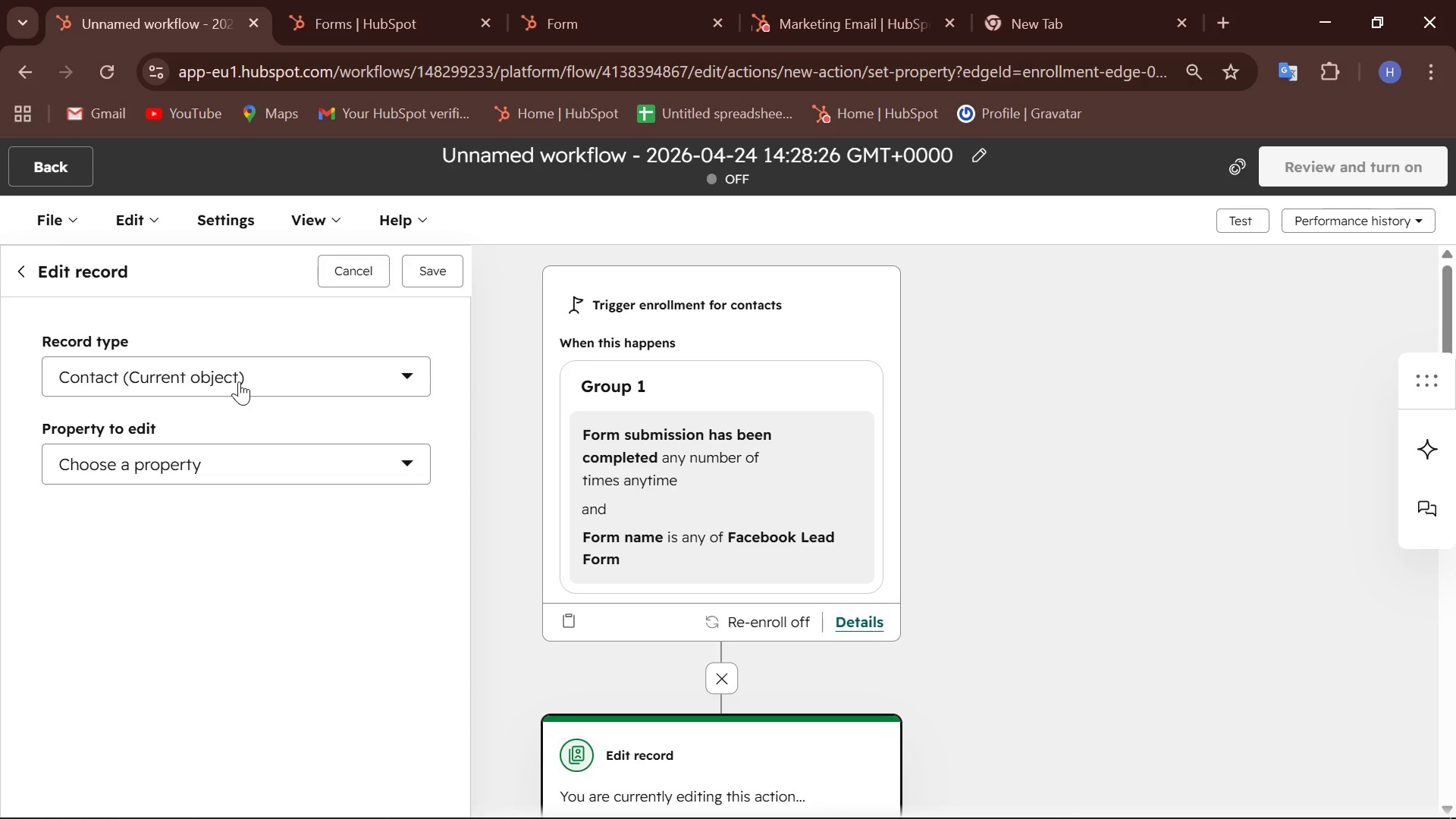 
scroll: coordinate [572, 570], scroll_direction: up, amount: 2.0
 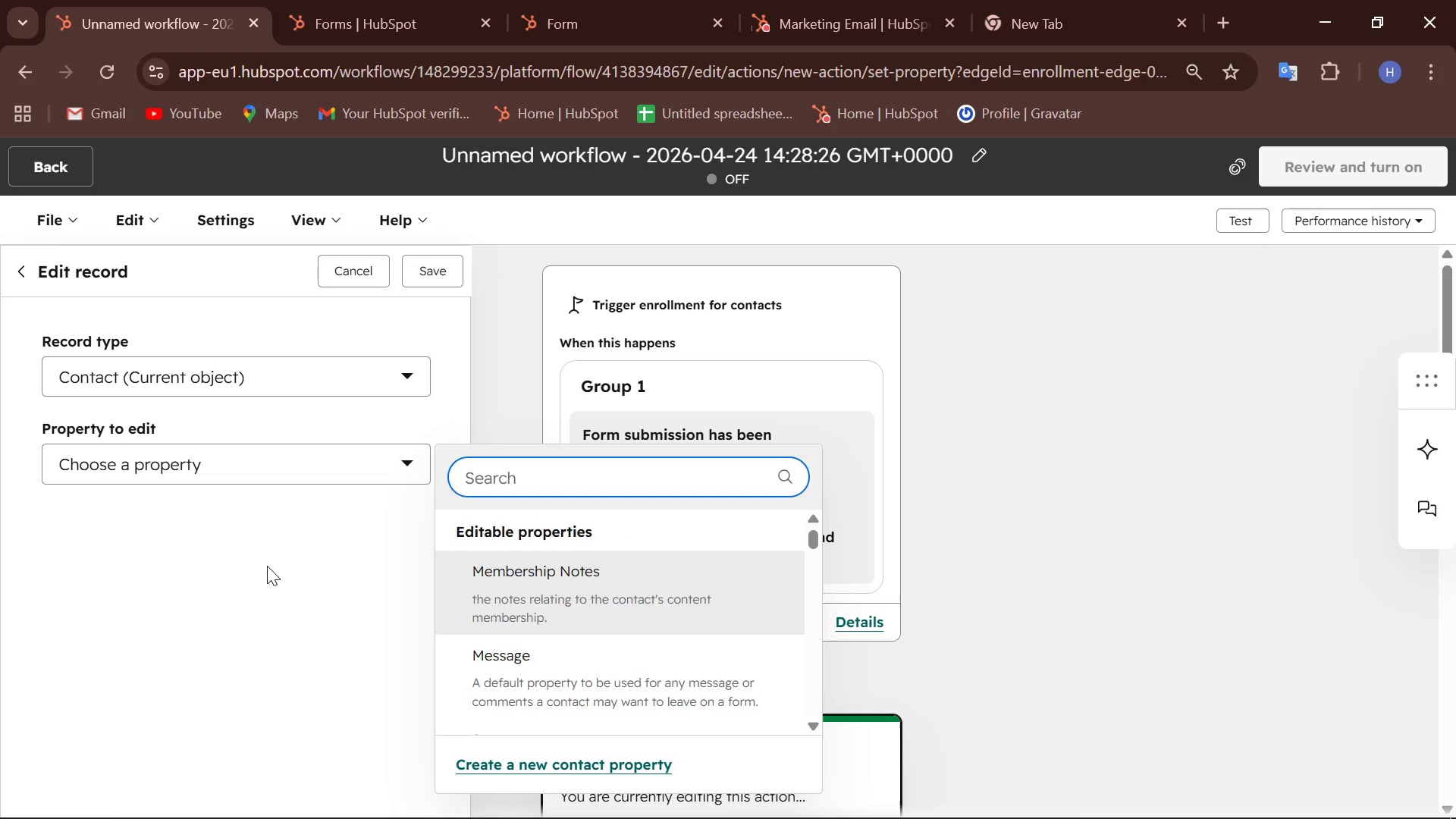 
wait(32.83)
 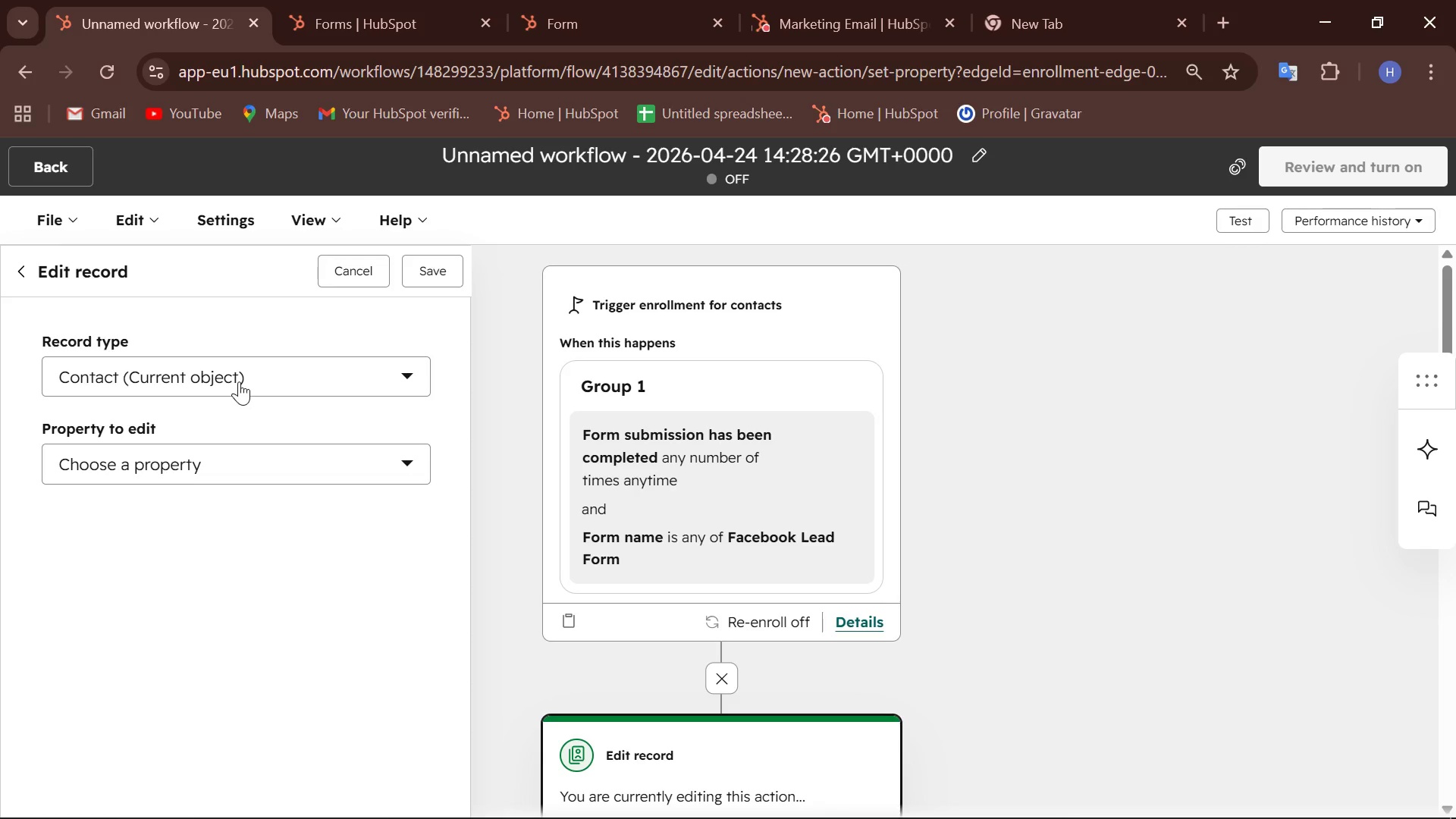 
type(lif)
 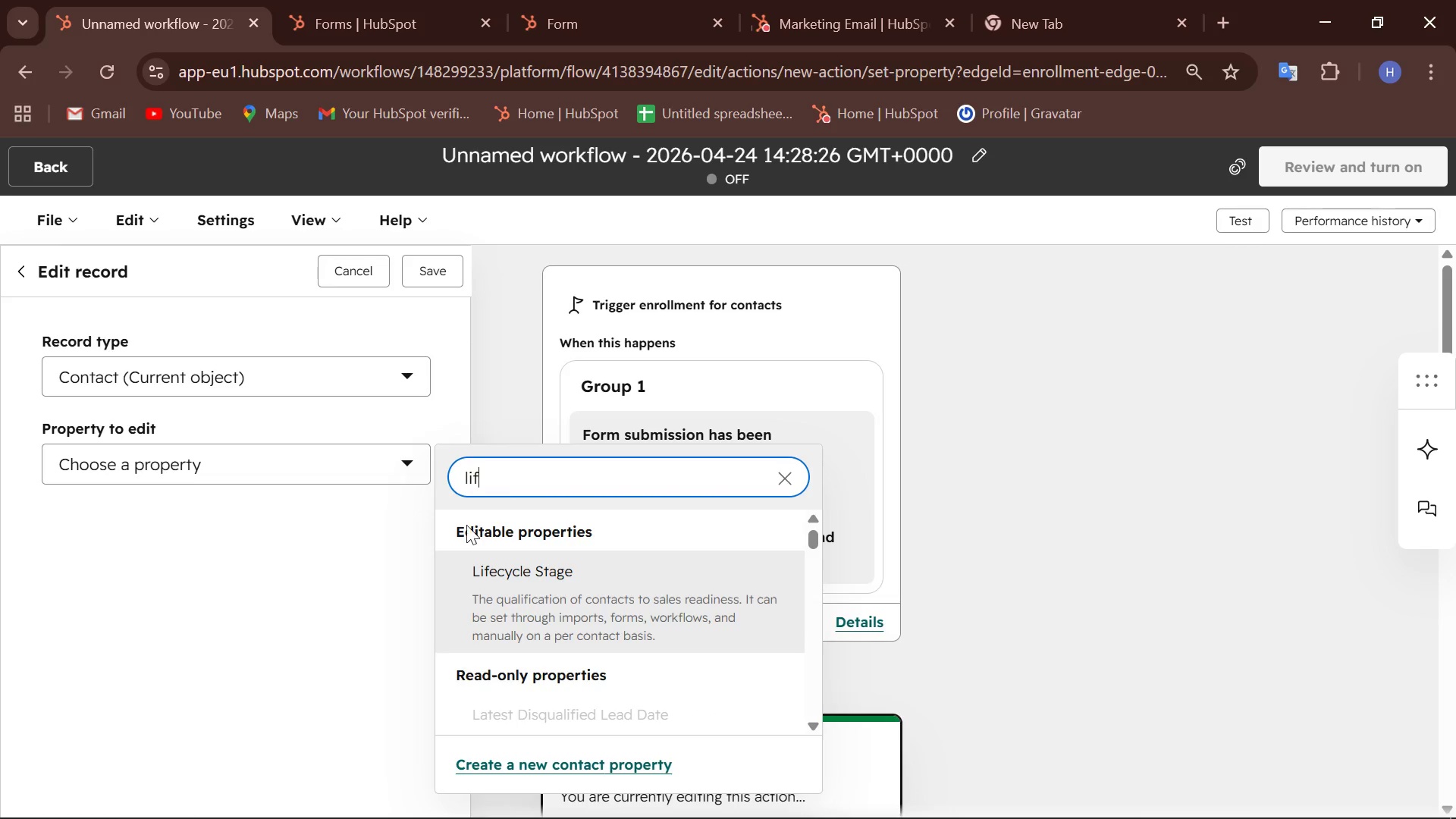 
left_click([515, 574])
 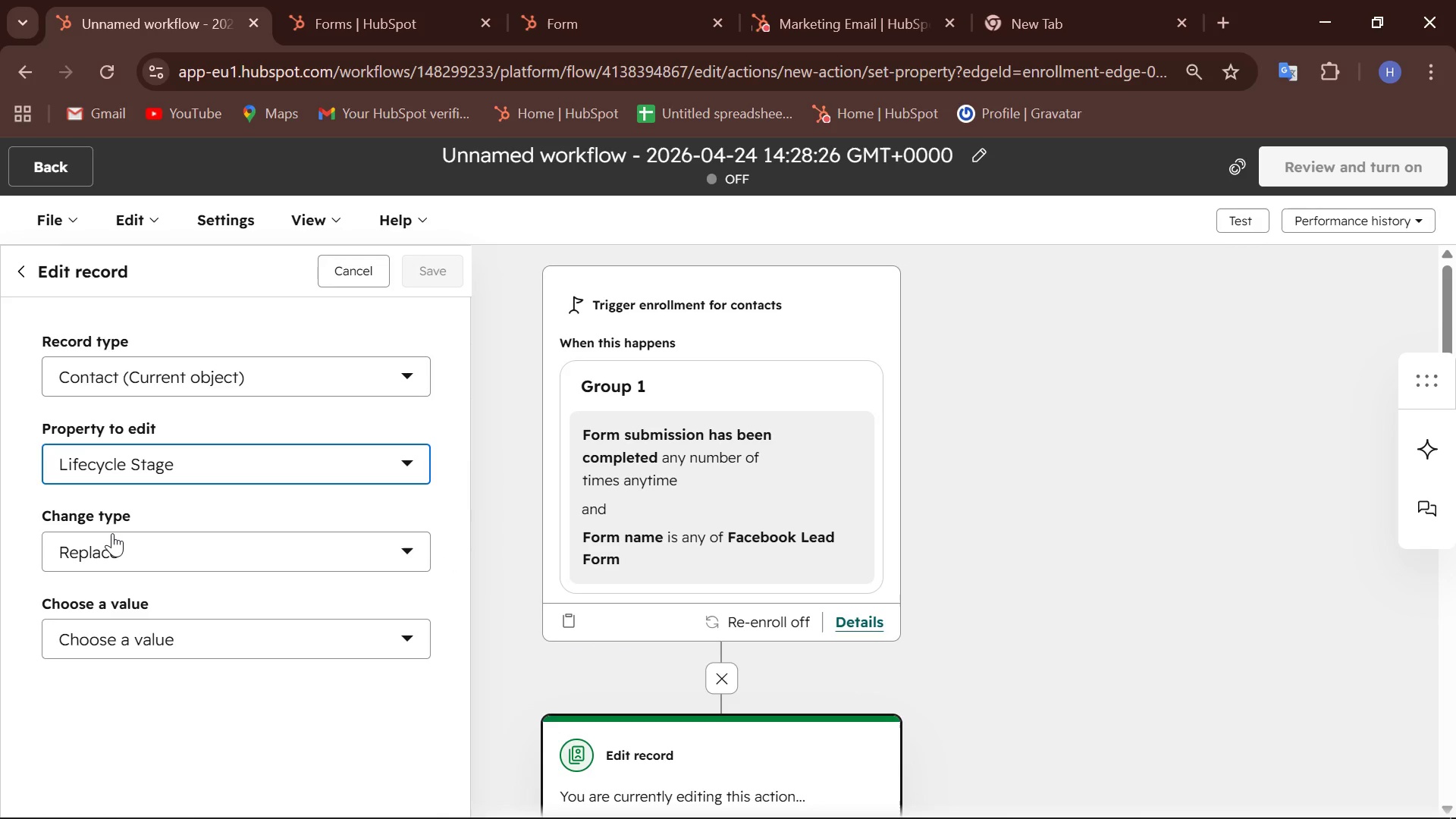 
wait(9.05)
 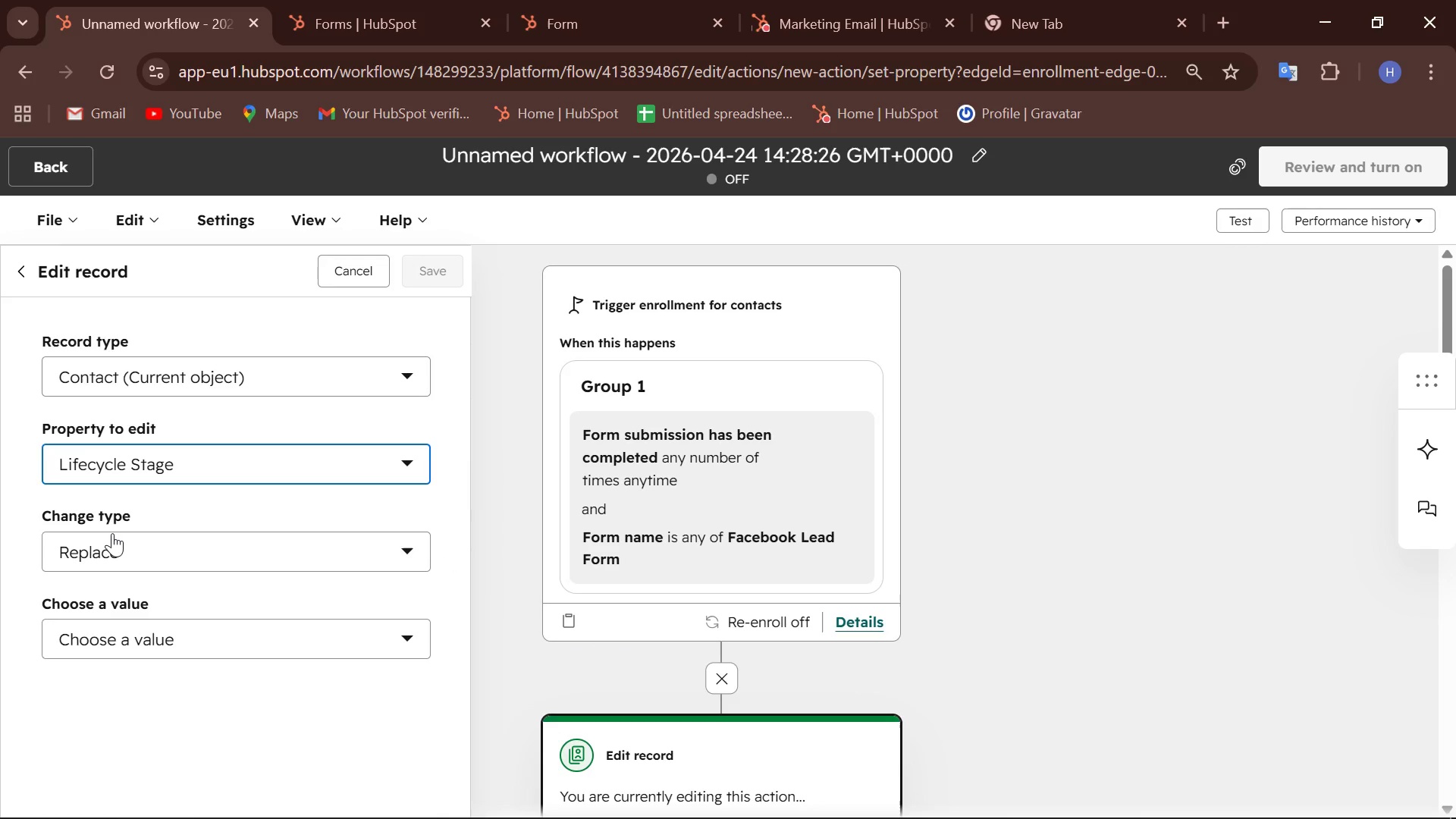 
mouse_move([221, 622])
 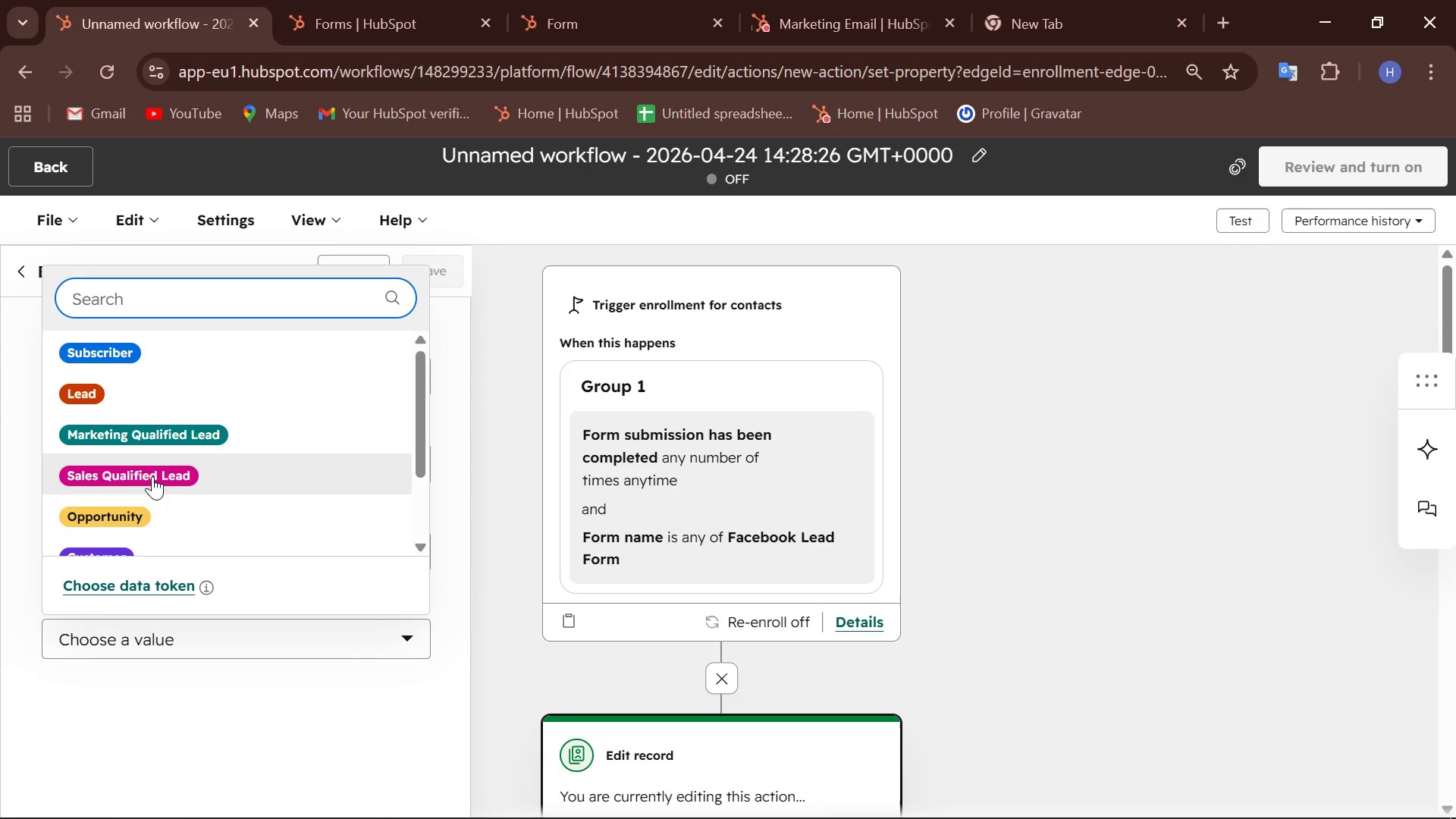 
left_click_drag(start_coordinate=[152, 476], to_coordinate=[149, 474])
 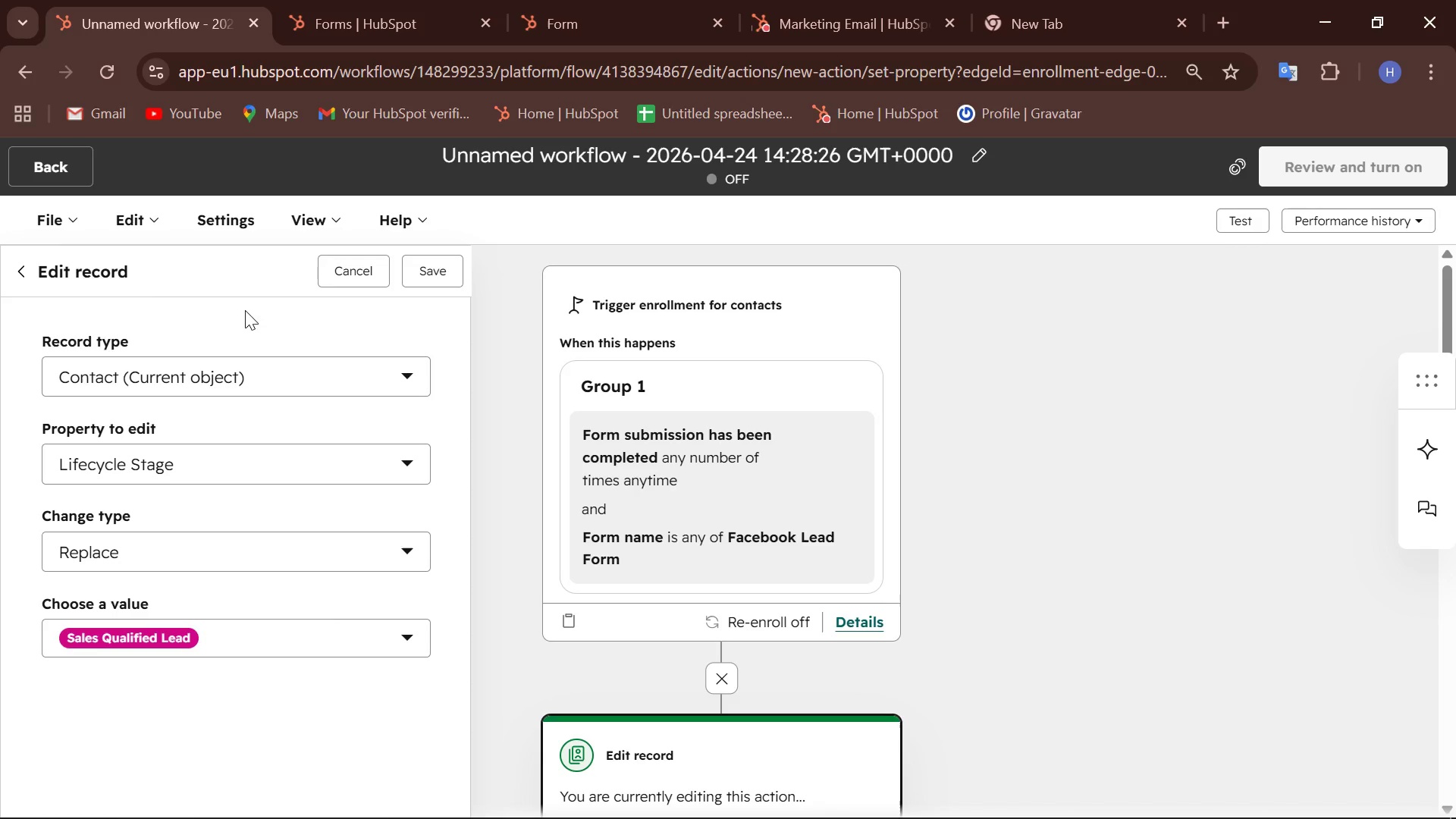 
wait(26.14)
 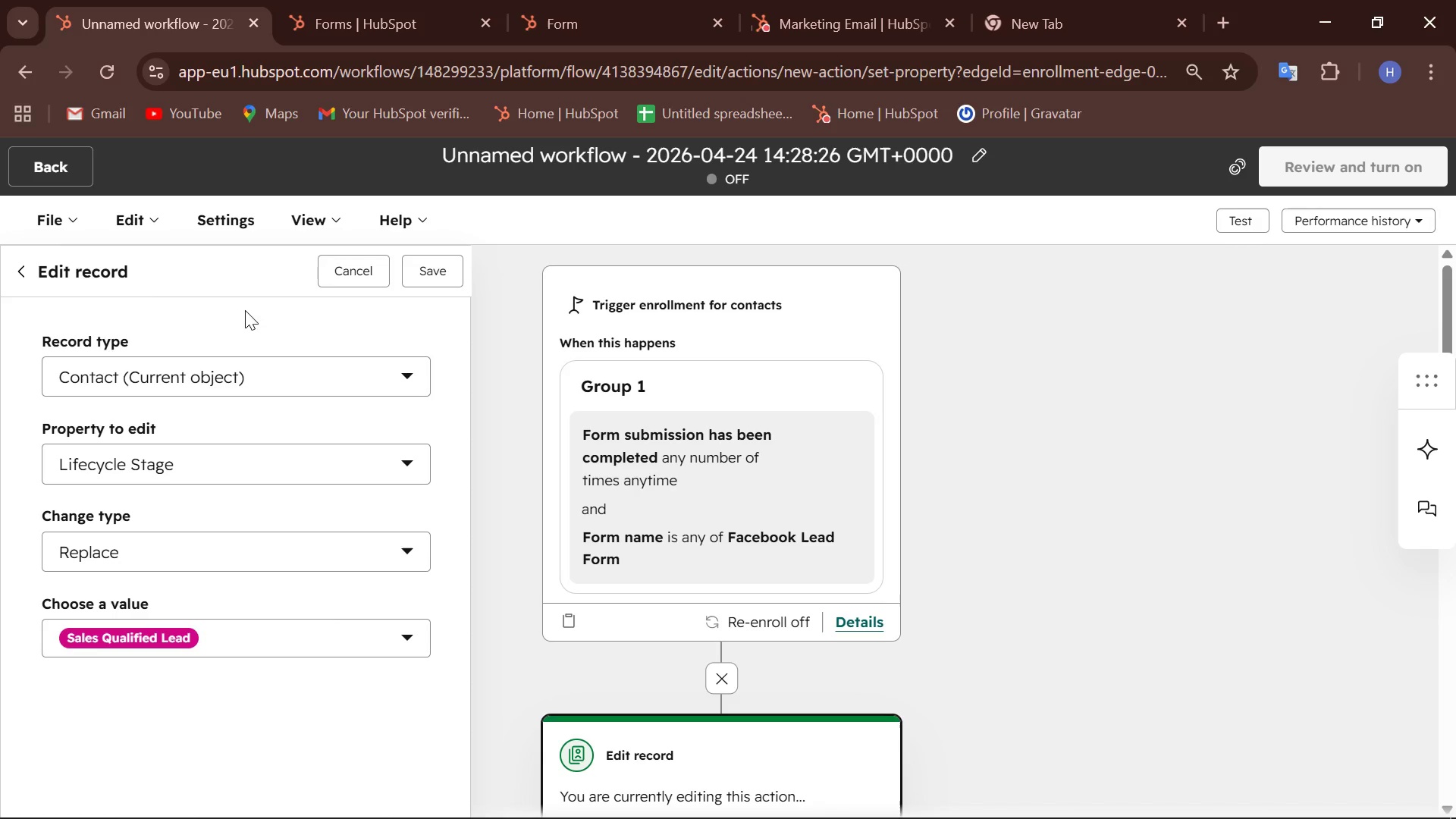 
left_click([427, 274])
 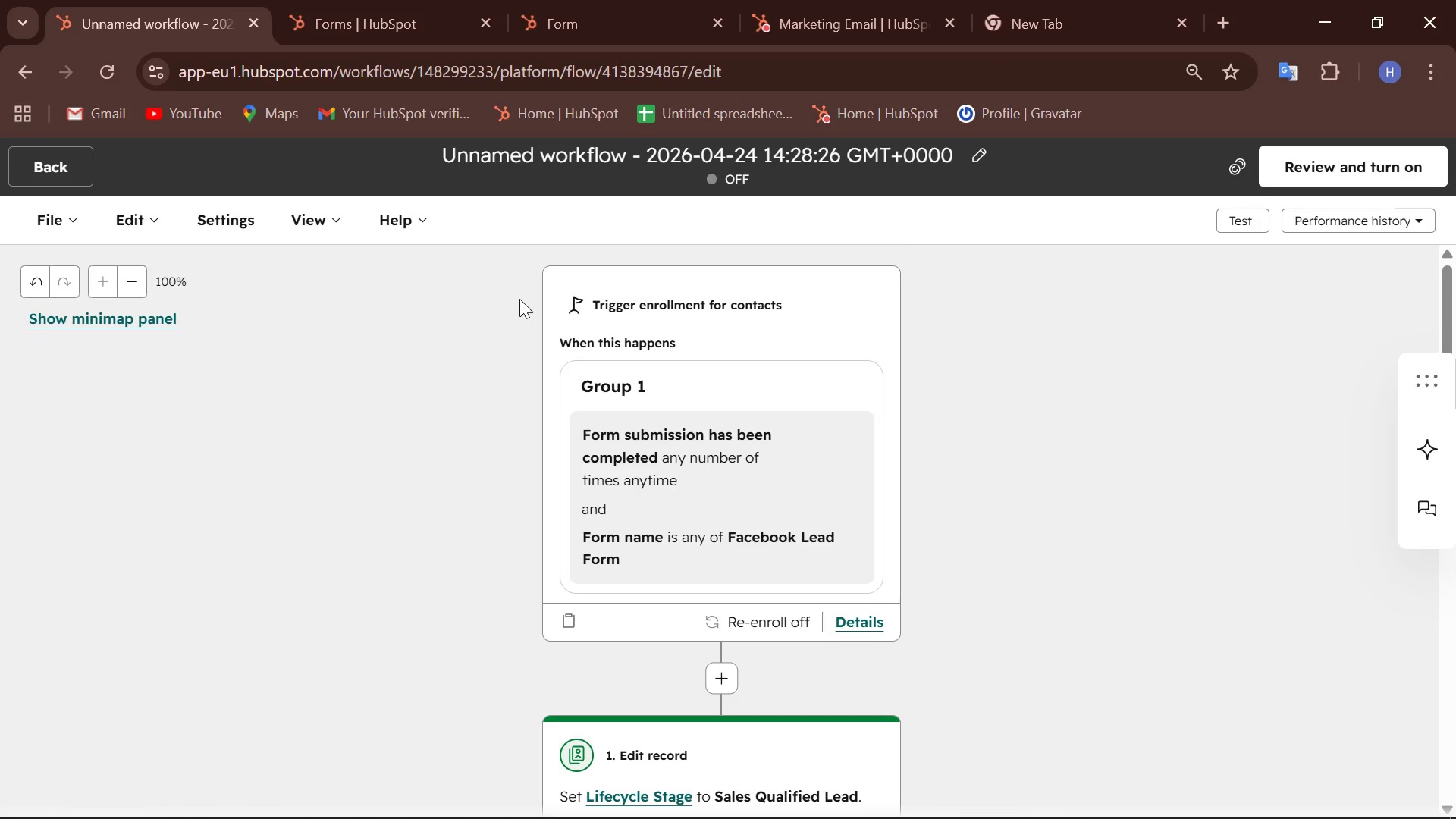 
wait(6.27)
 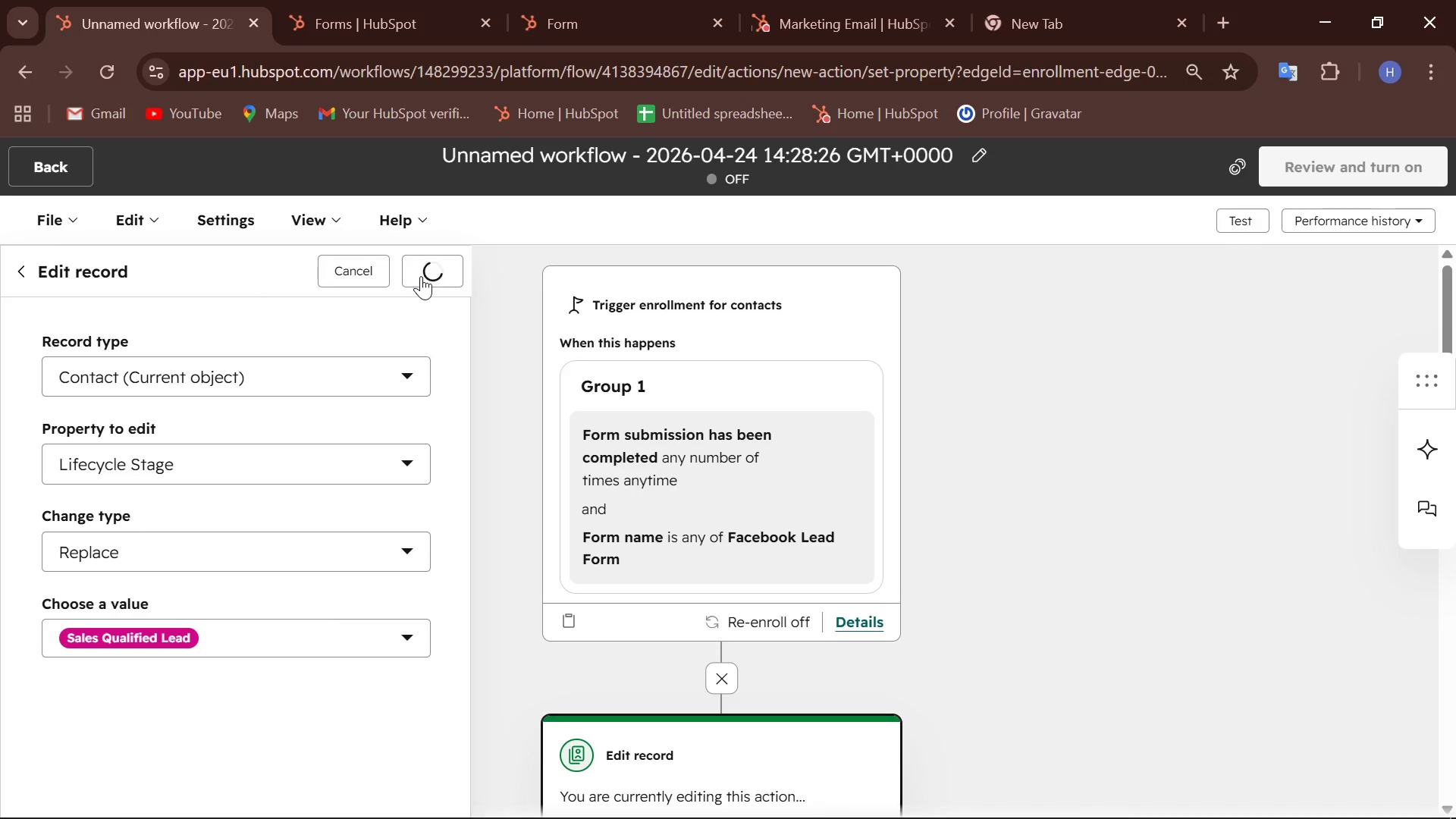 
scroll: coordinate [642, 463], scroll_direction: down, amount: 2.0
 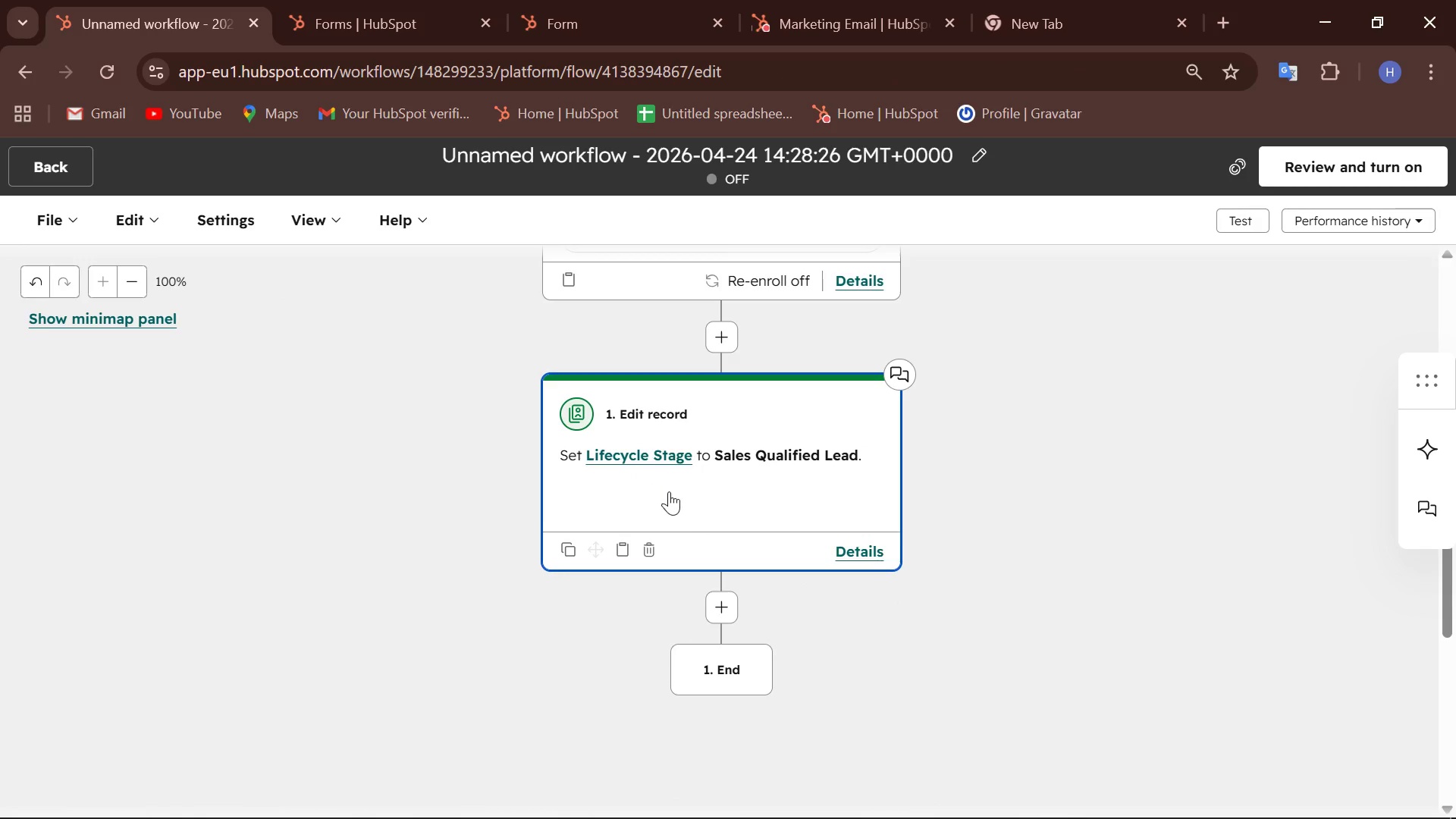 
left_click([667, 482])
 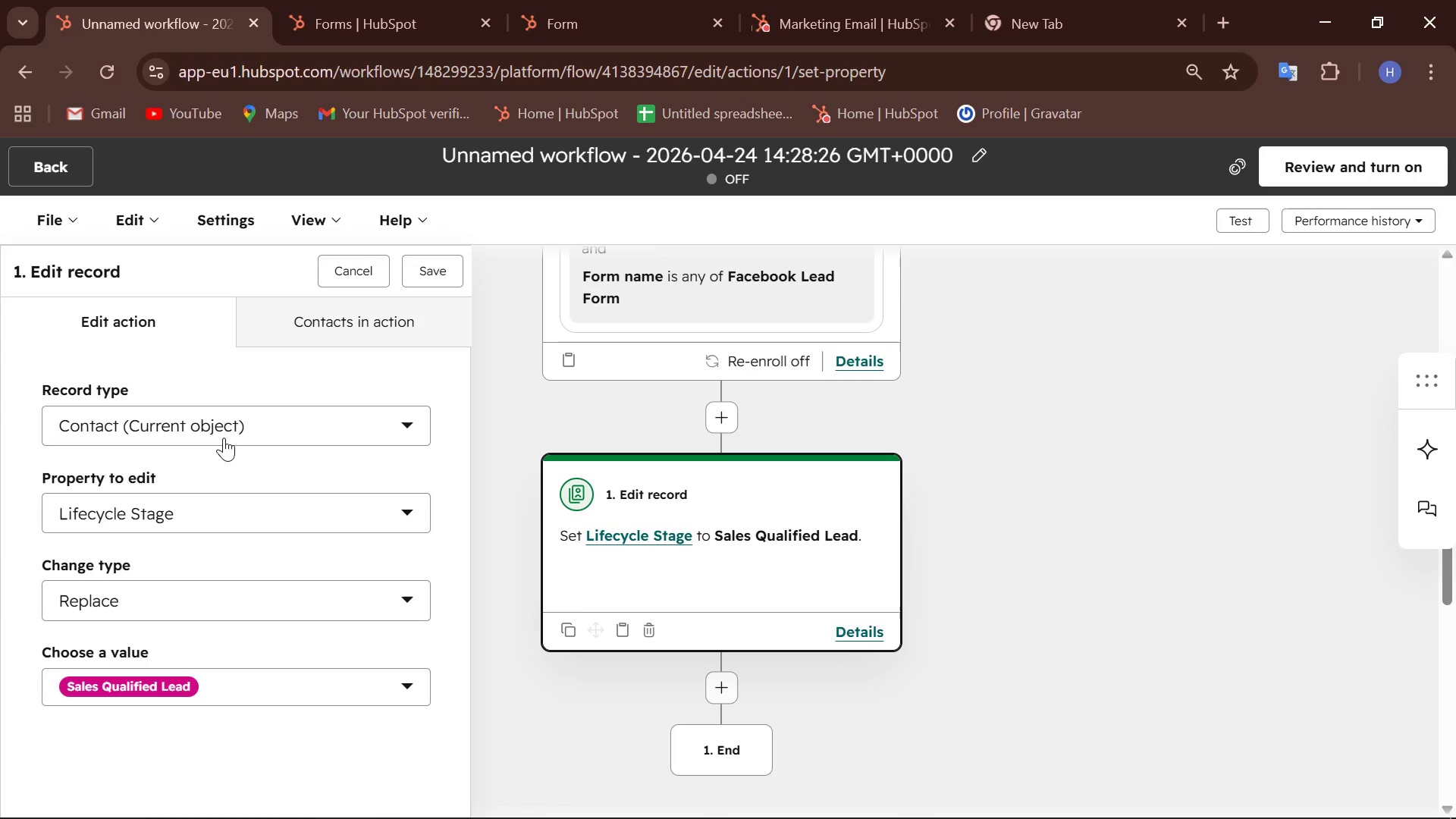 
scroll: coordinate [147, 444], scroll_direction: up, amount: 1.0
 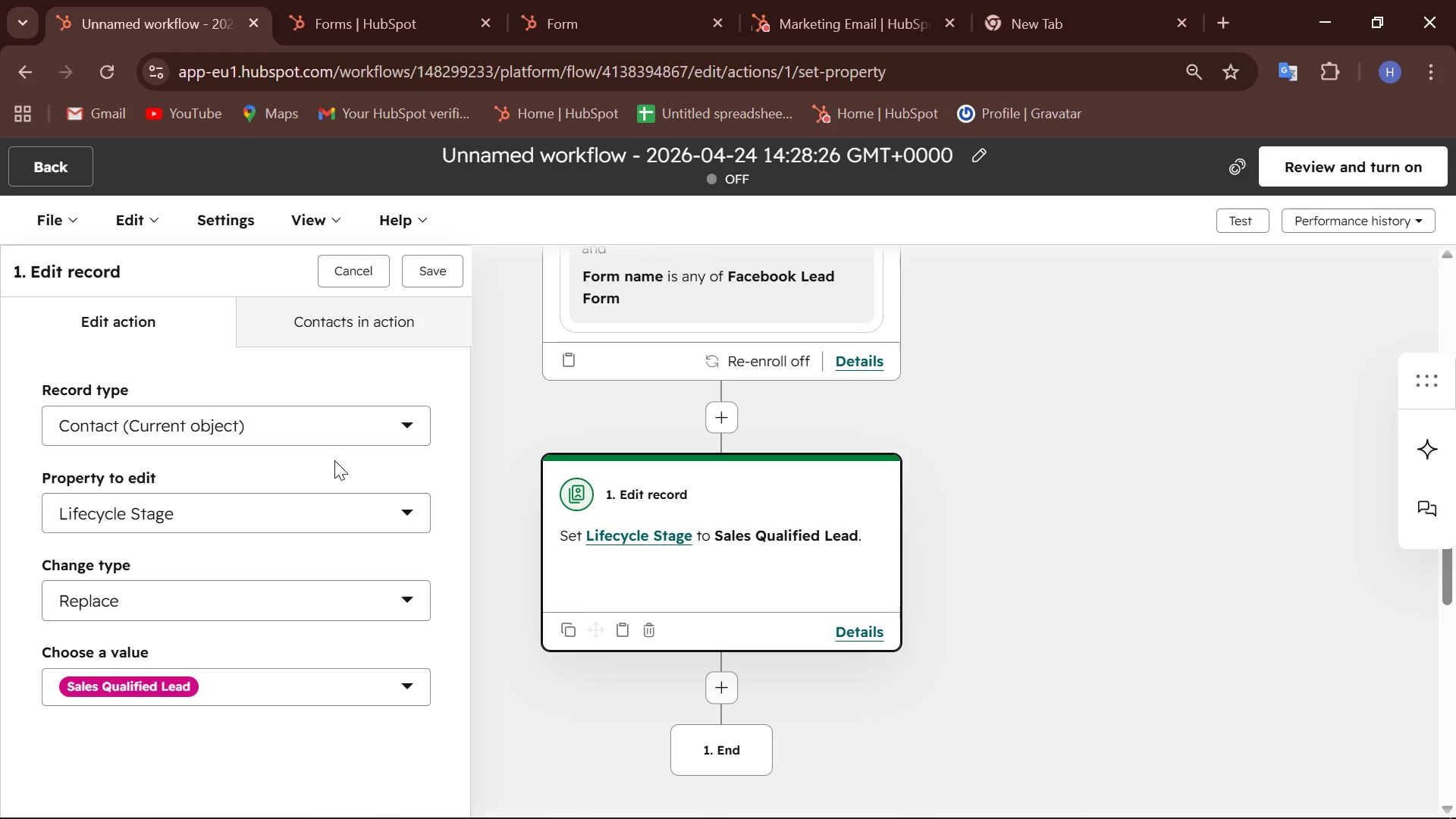 
wait(7.17)
 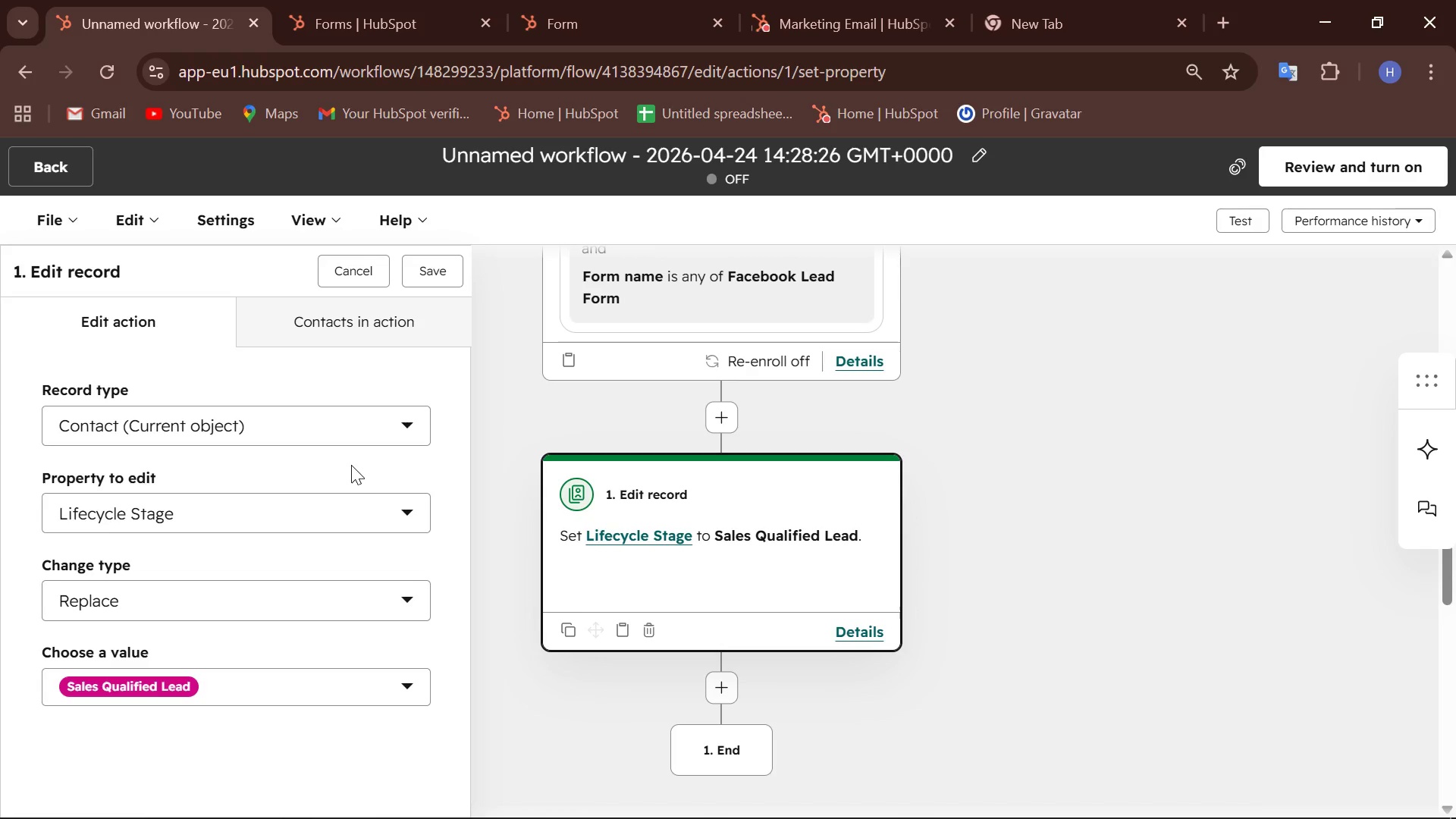 
scroll: coordinate [258, 391], scroll_direction: up, amount: 2.0
 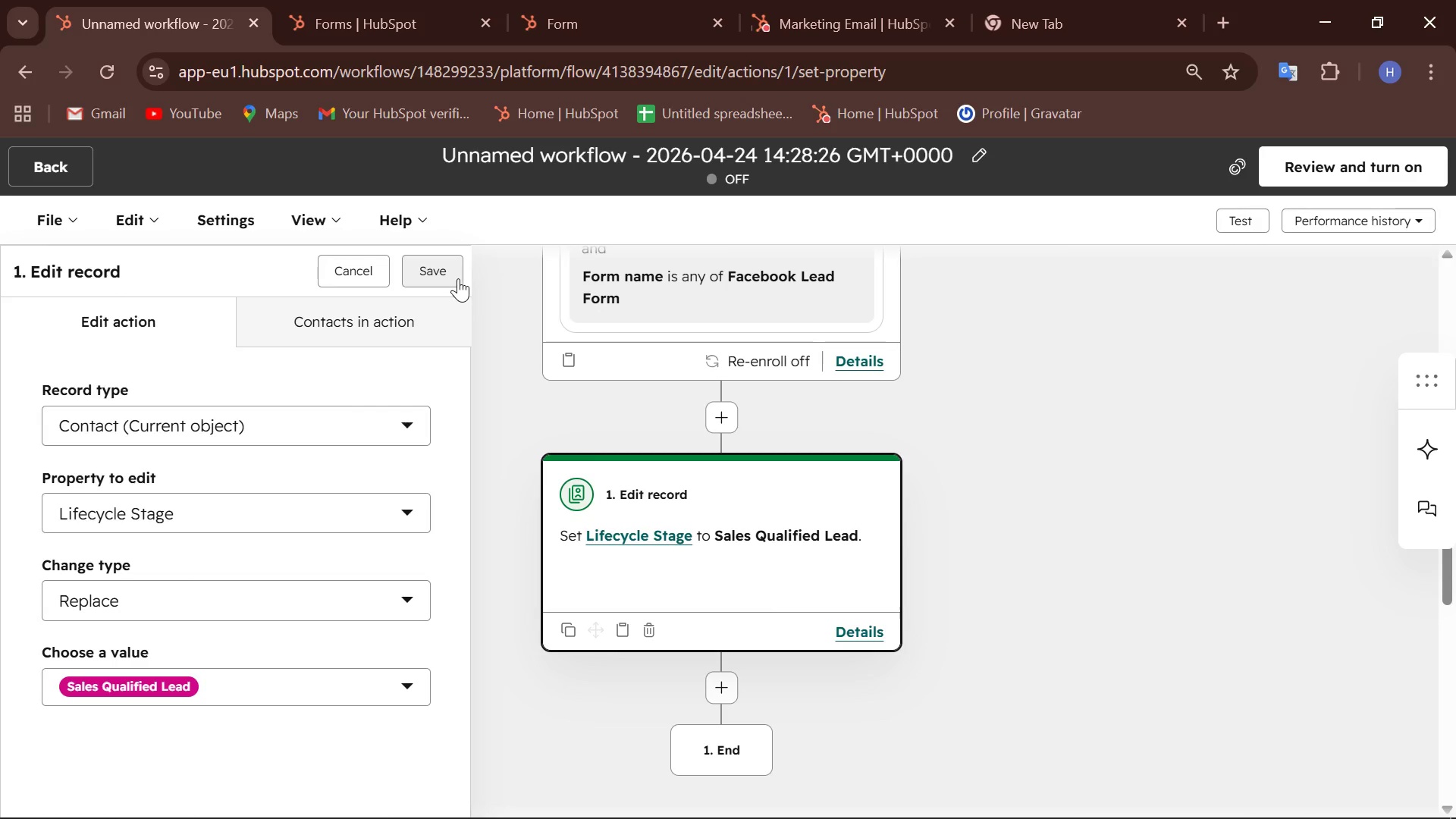 
wait(12.37)
 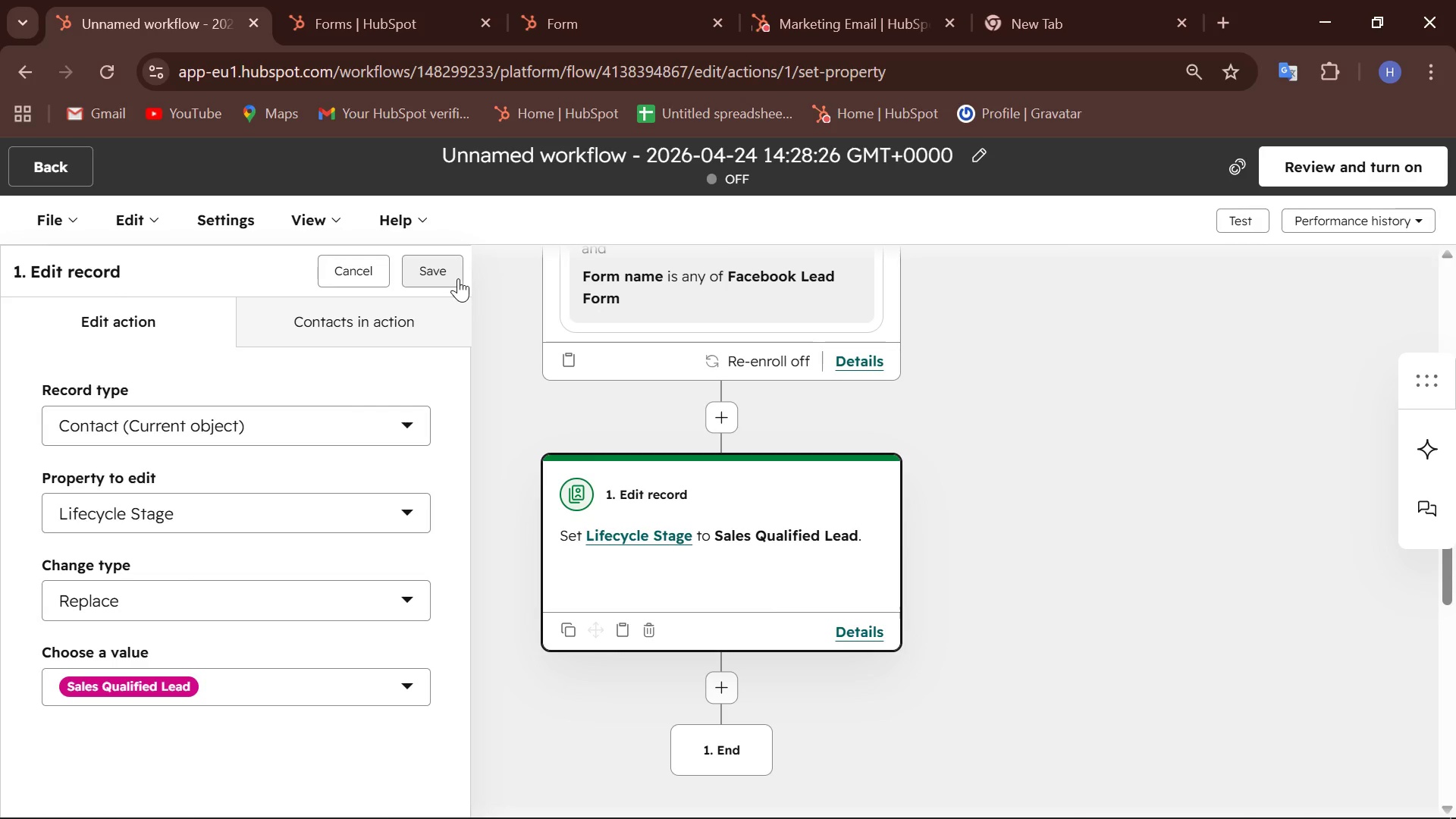 
left_click([441, 274])
 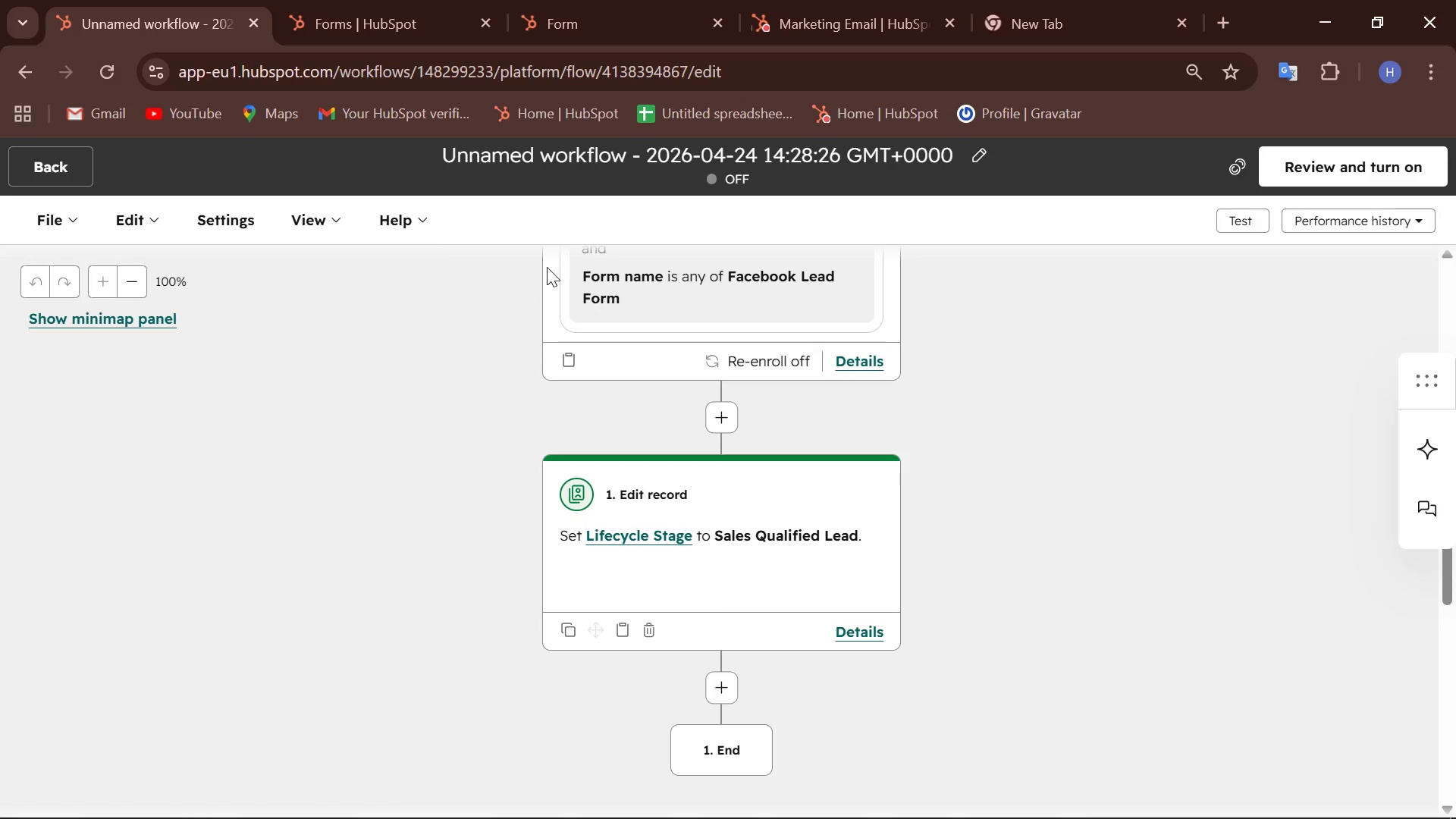 
left_click([972, 159])
 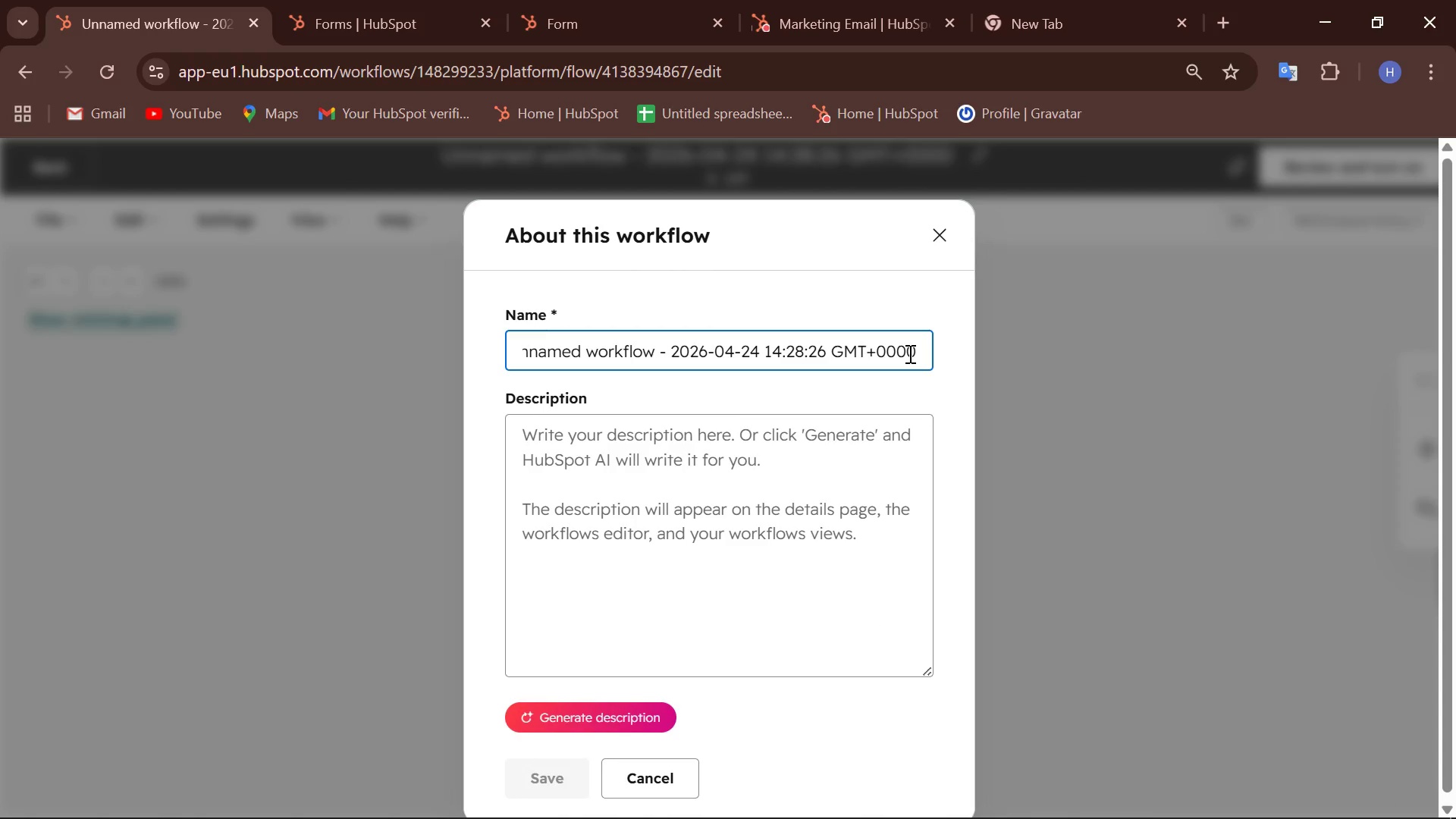 
key(Control+ControlLeft)
 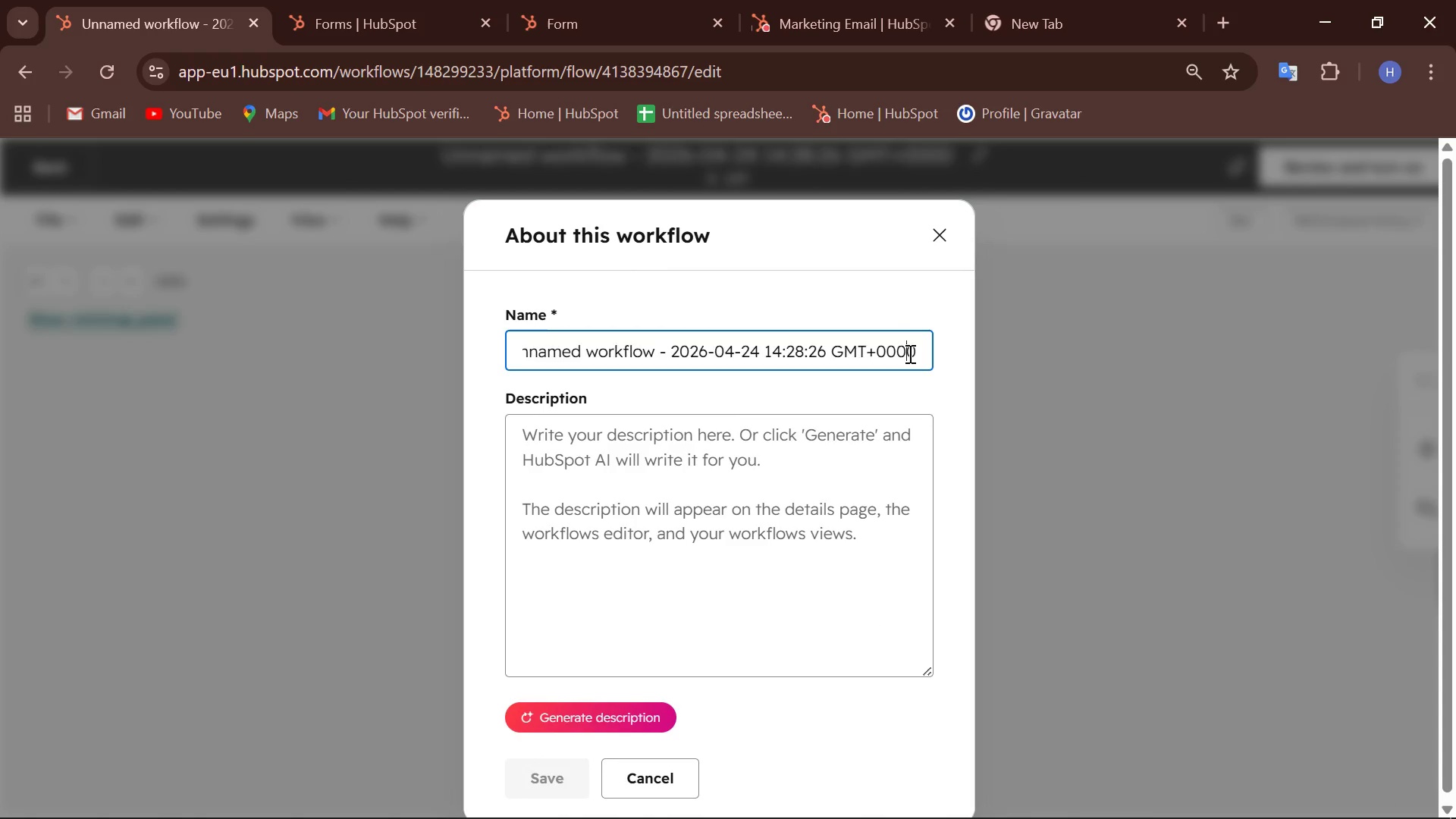 
key(Control+A)
 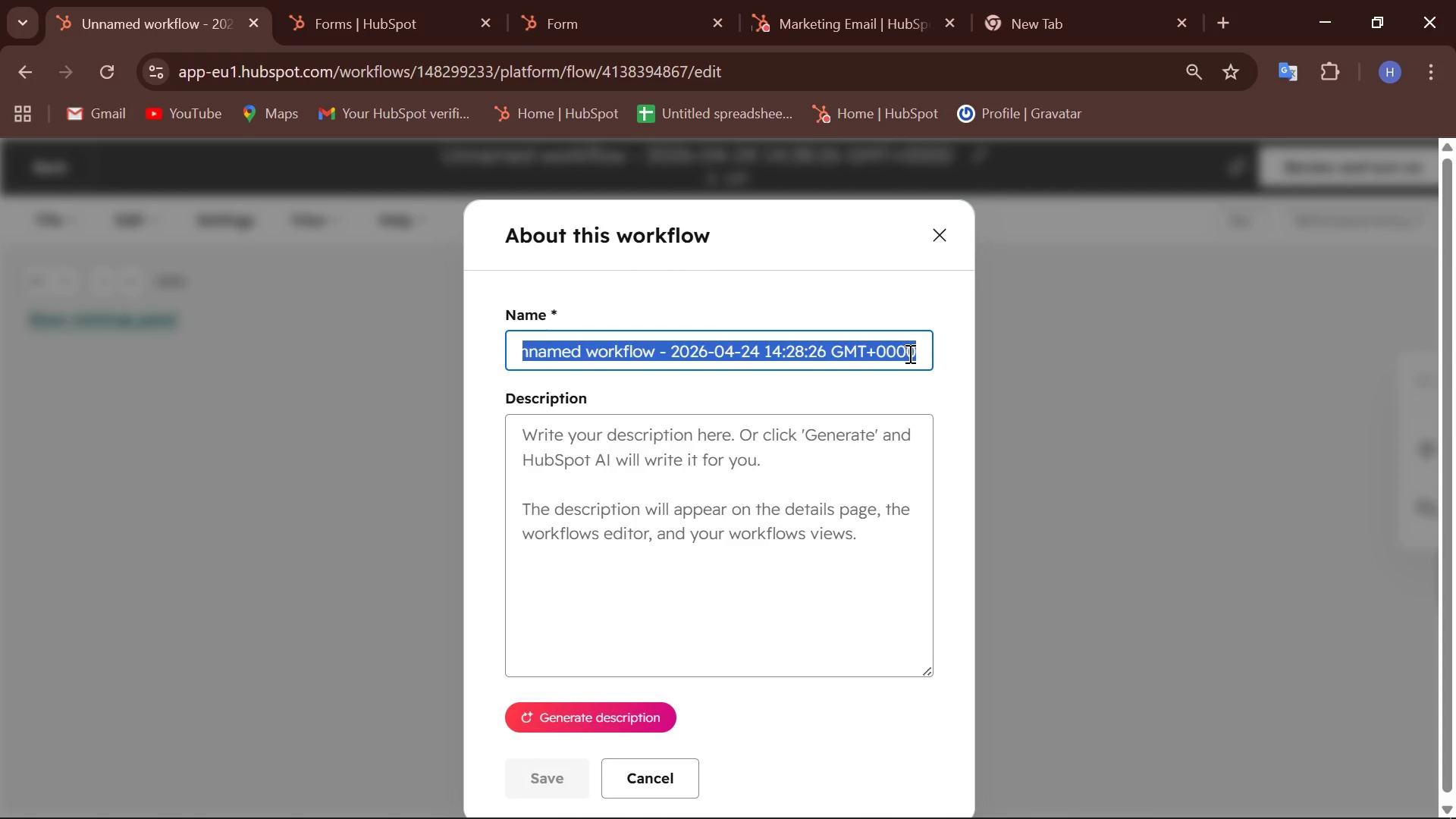 
key(Backspace)
 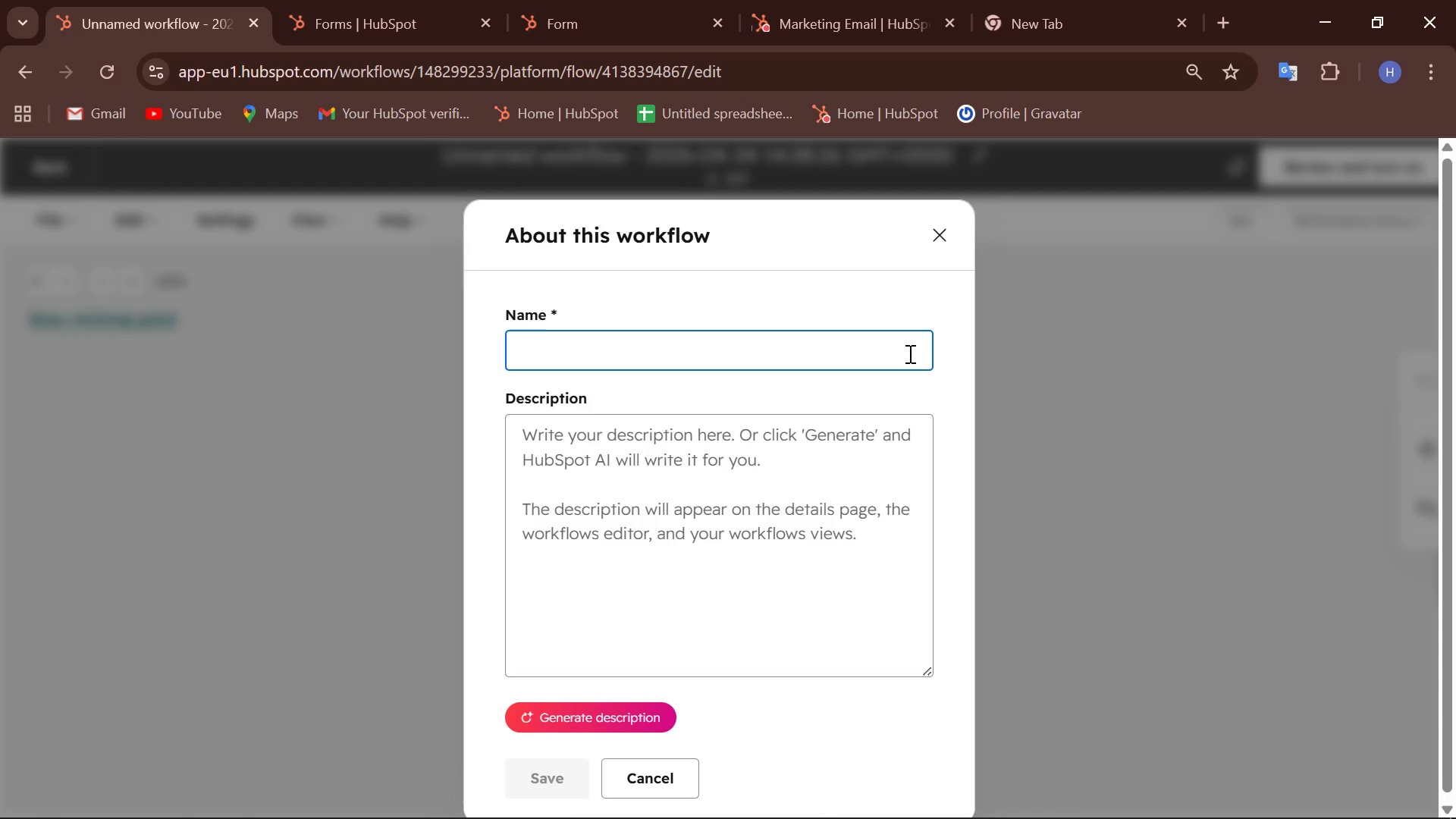 
wait(26.98)
 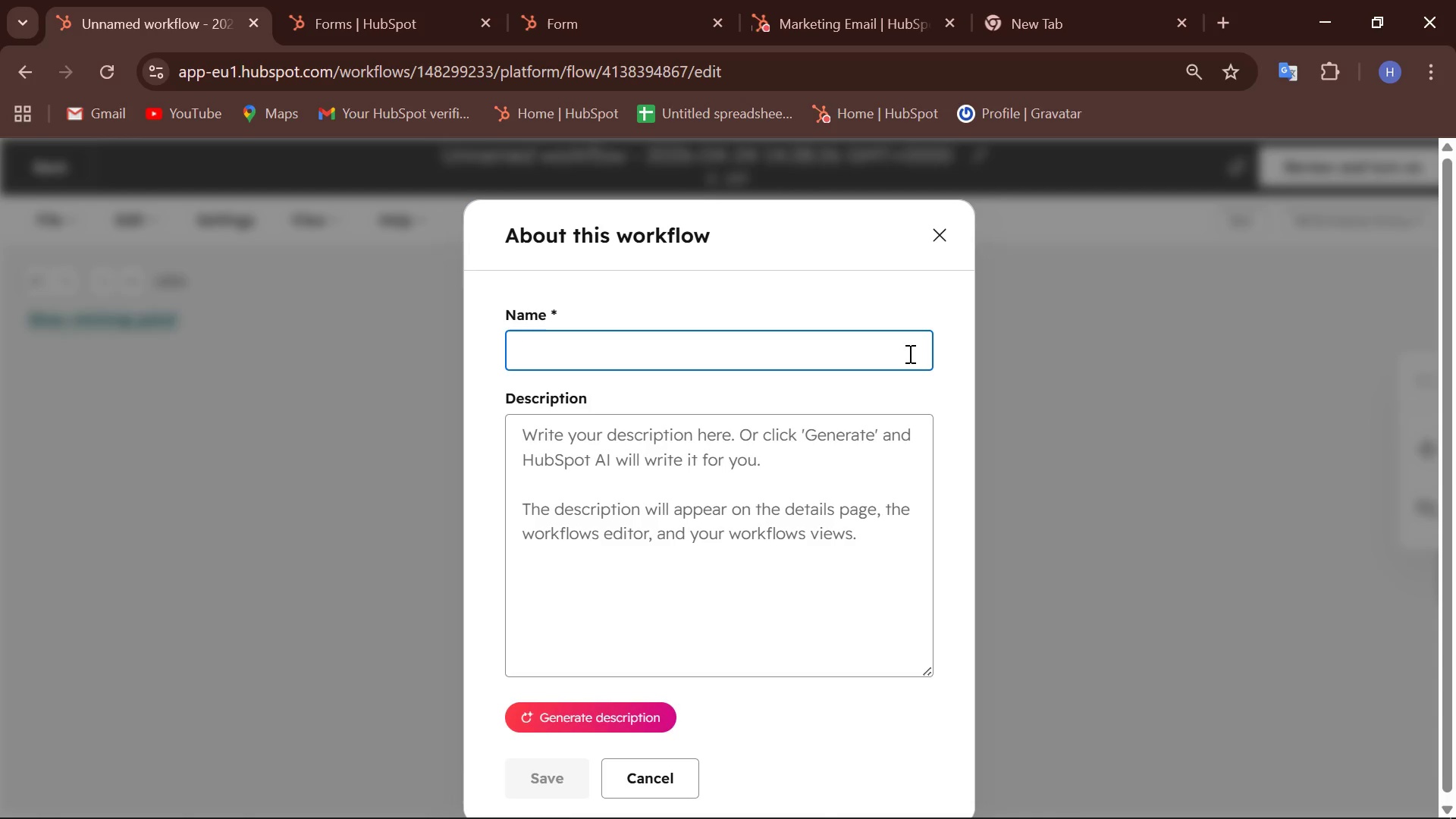 
left_click([749, 361])
 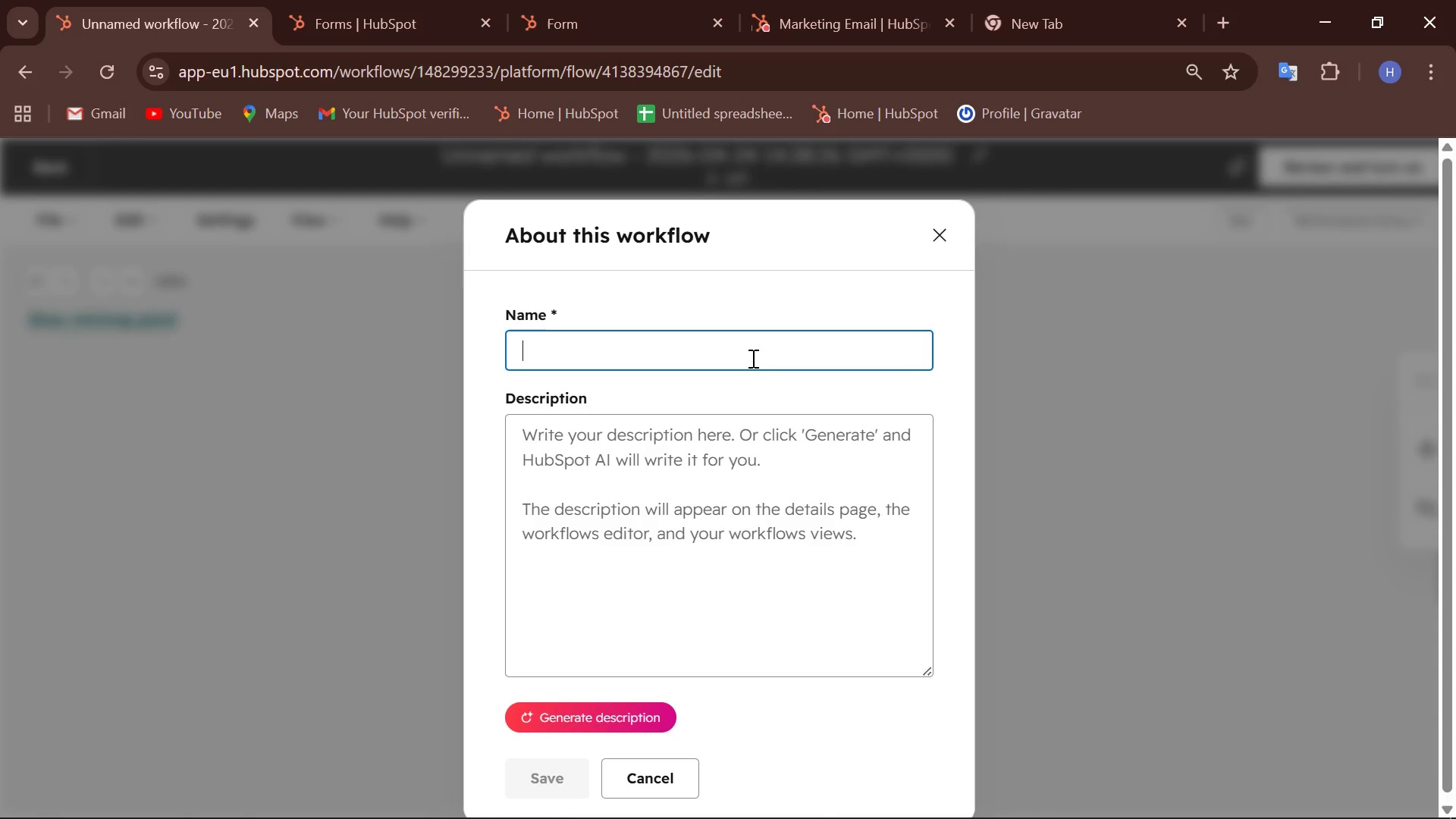 
type(ADU Can)
 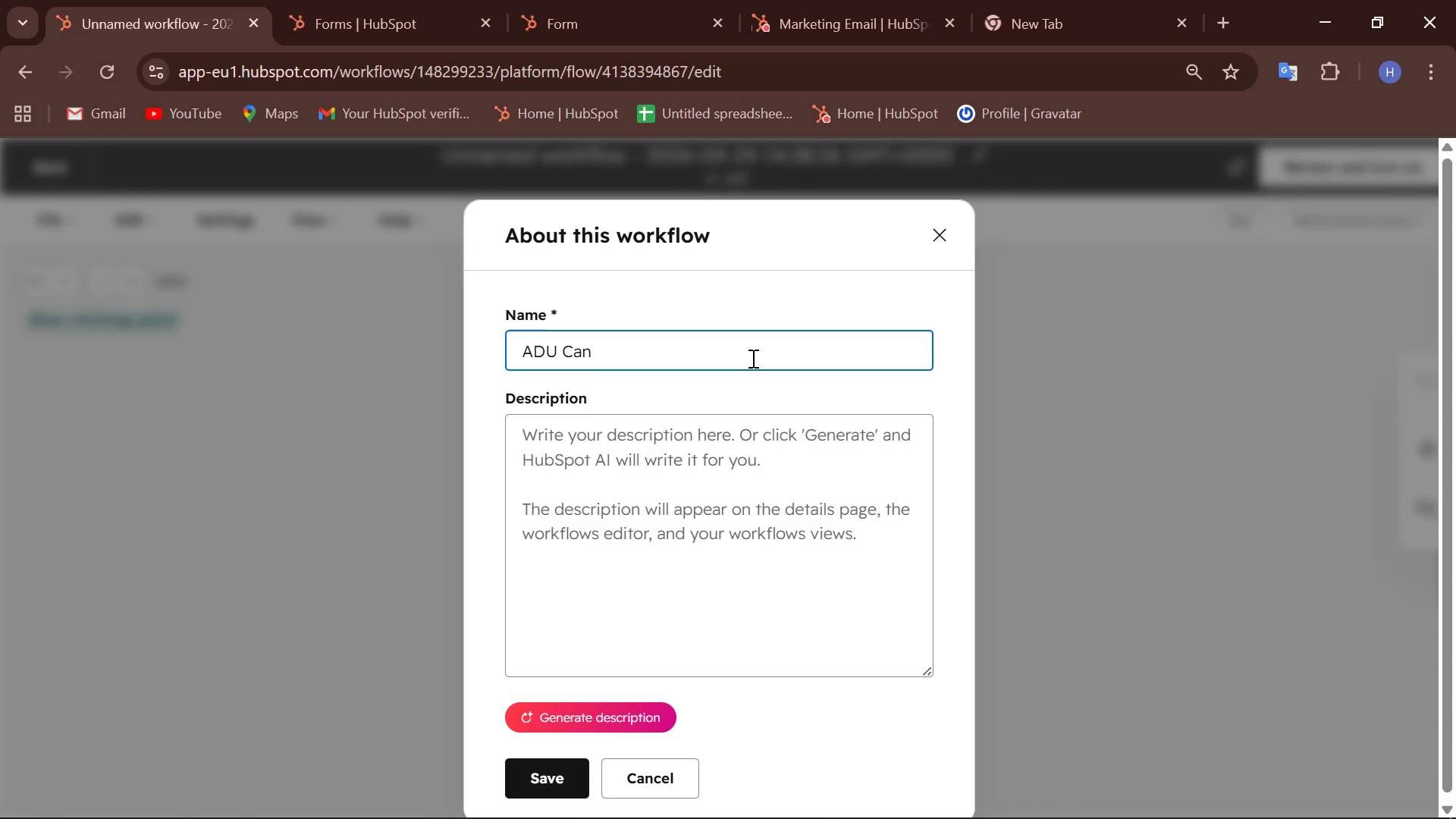 
wait(8.33)
 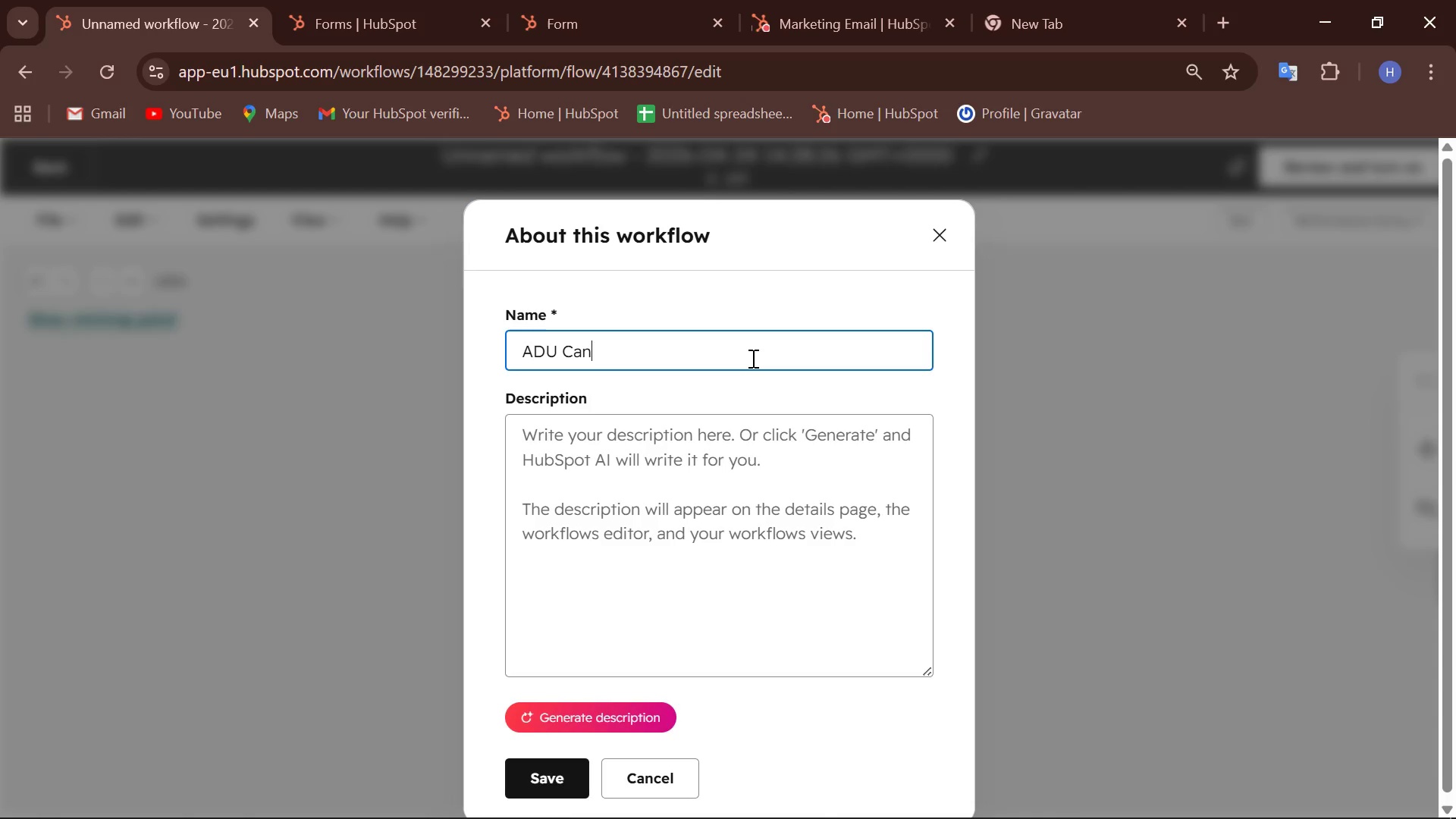 
type(mPaign: )
 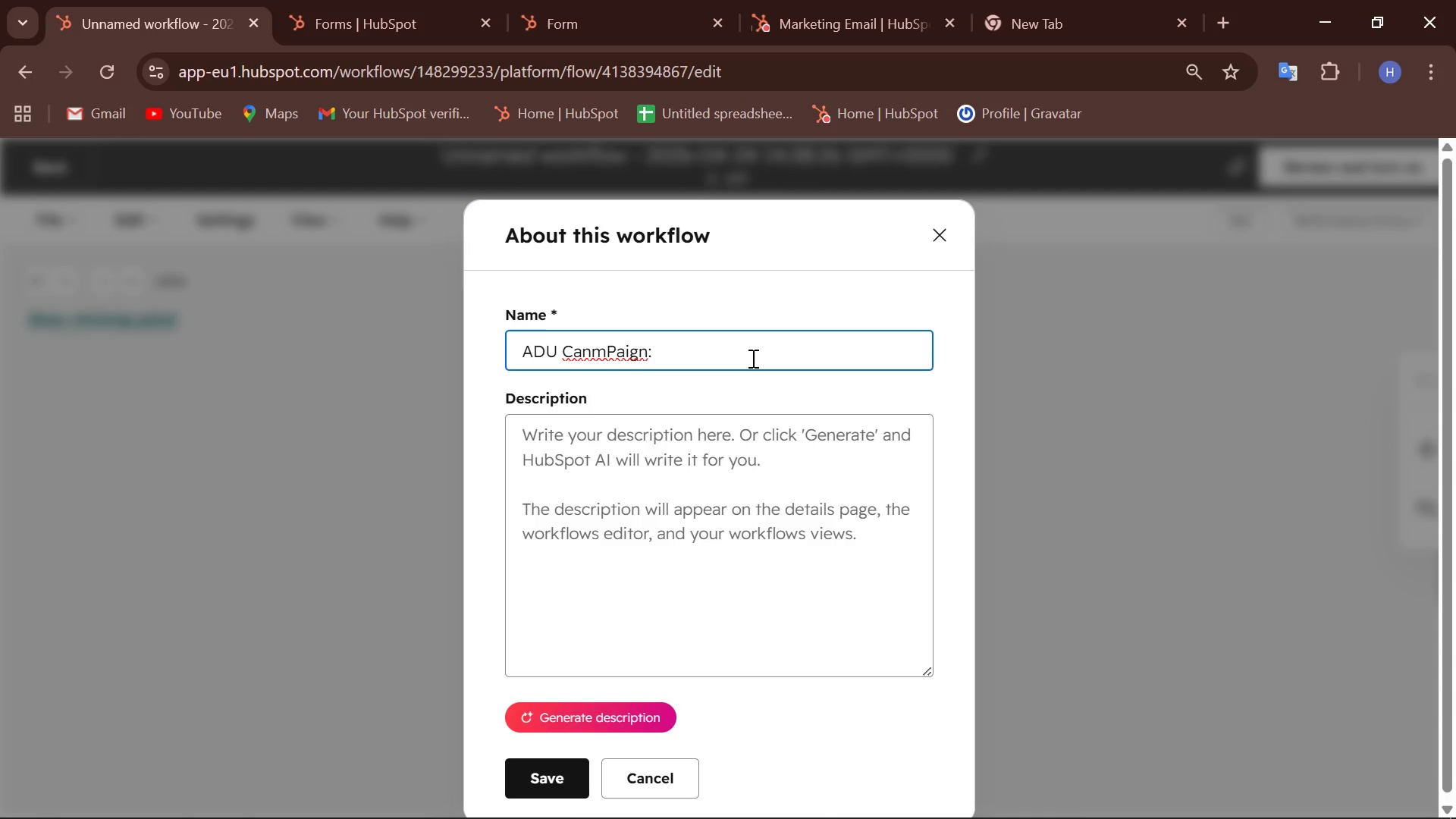 
key(ArrowLeft)
 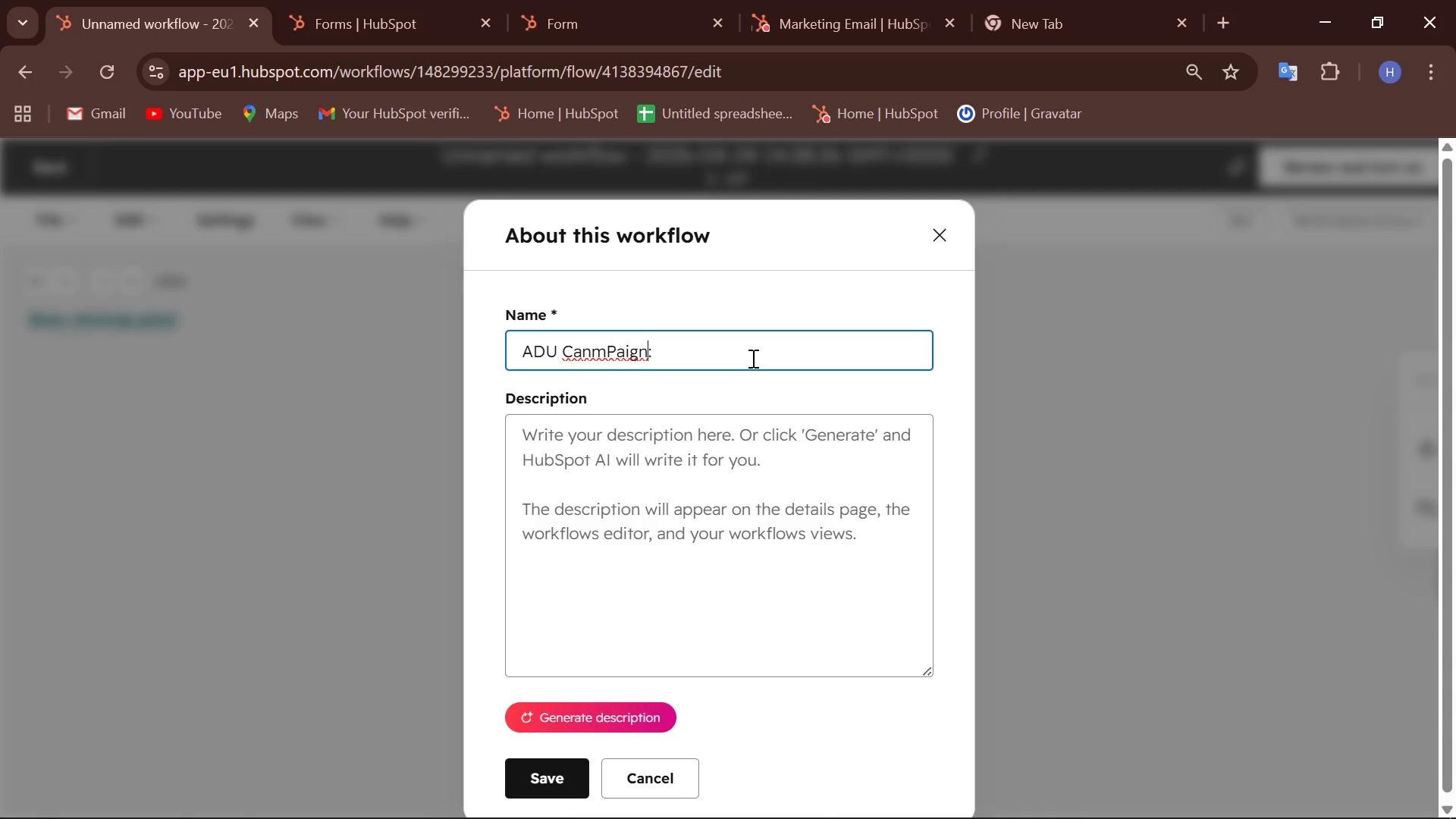 
key(ArrowLeft)
 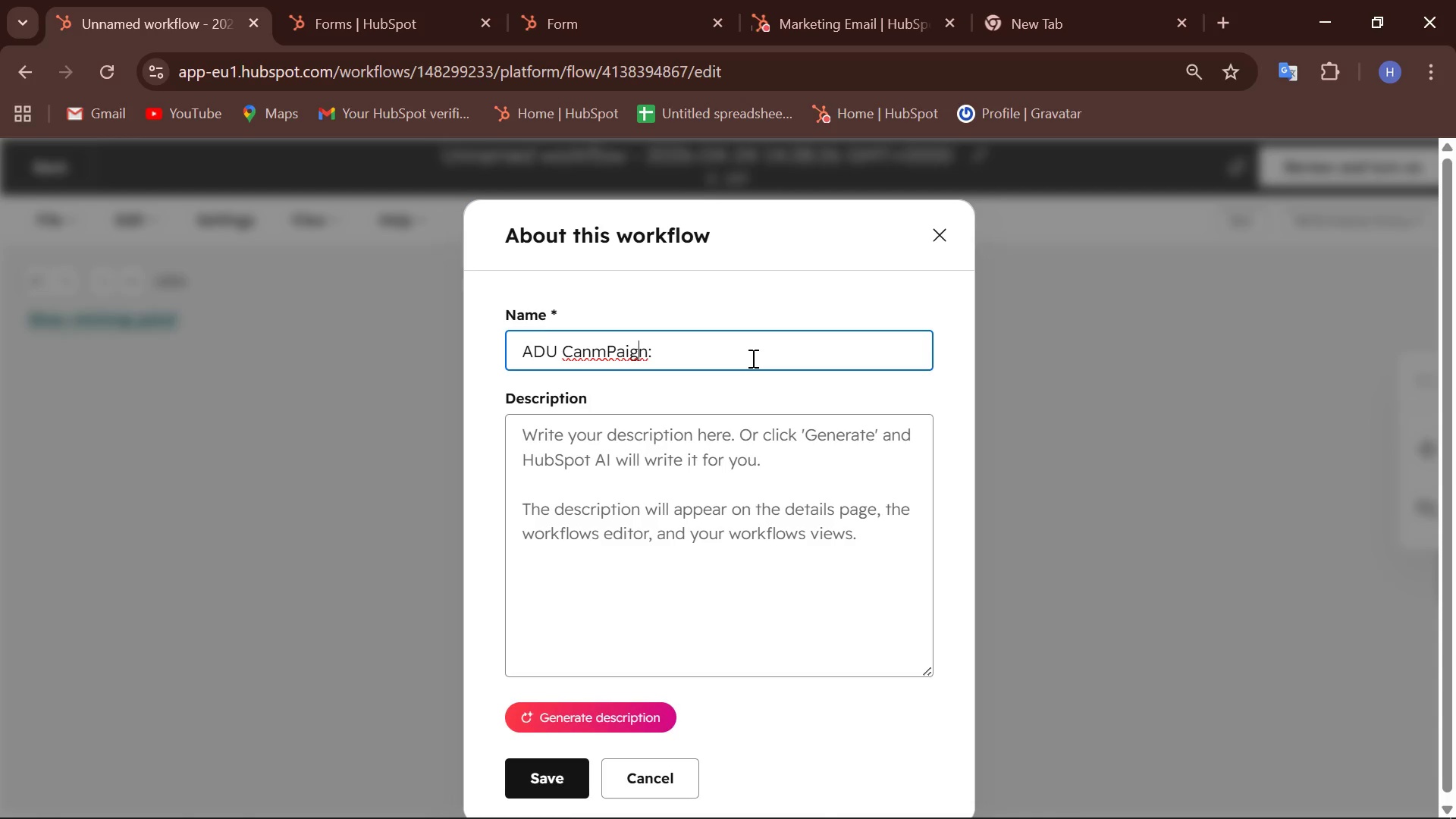 
key(ArrowLeft)
 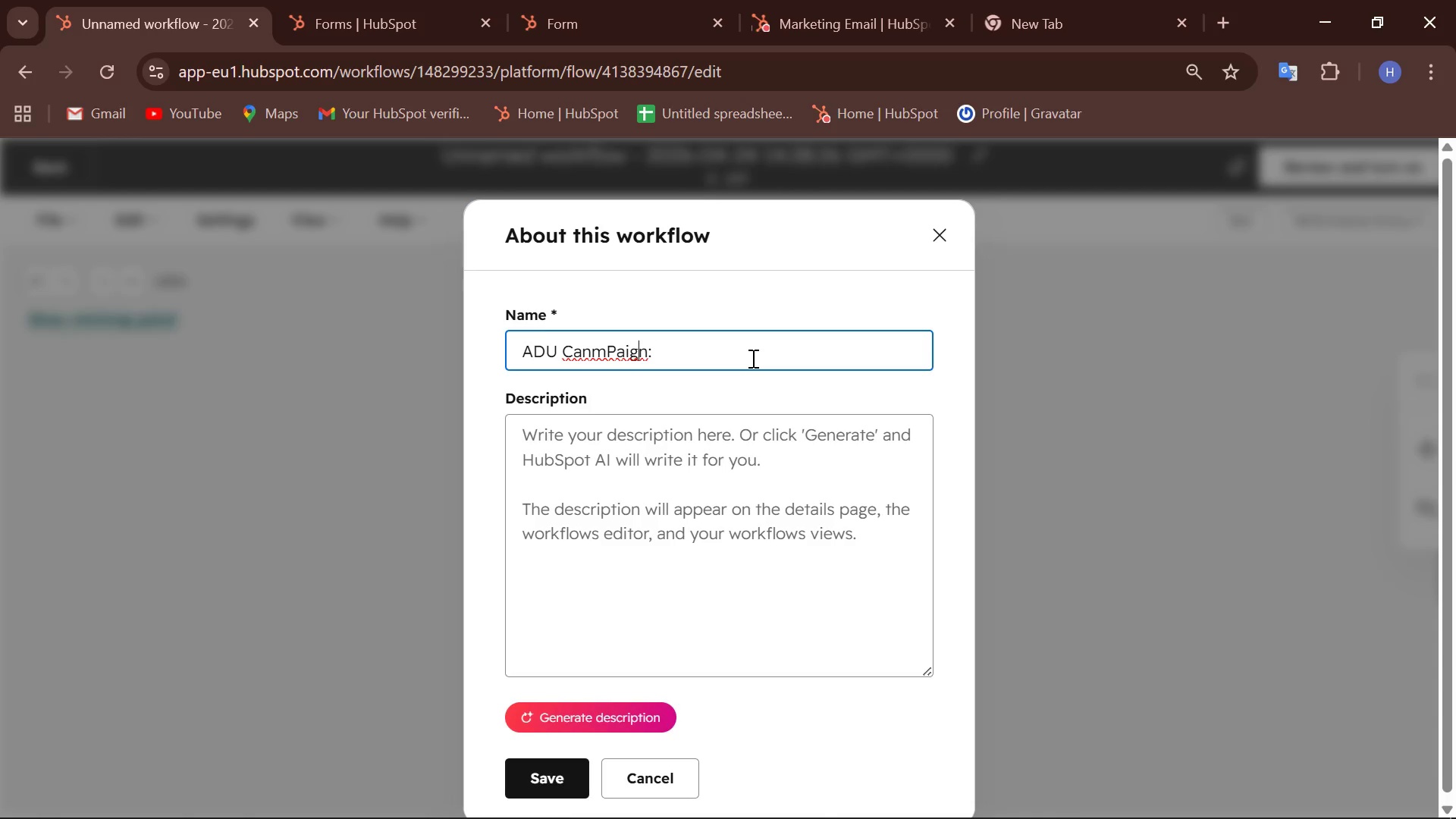 
key(ArrowLeft)
 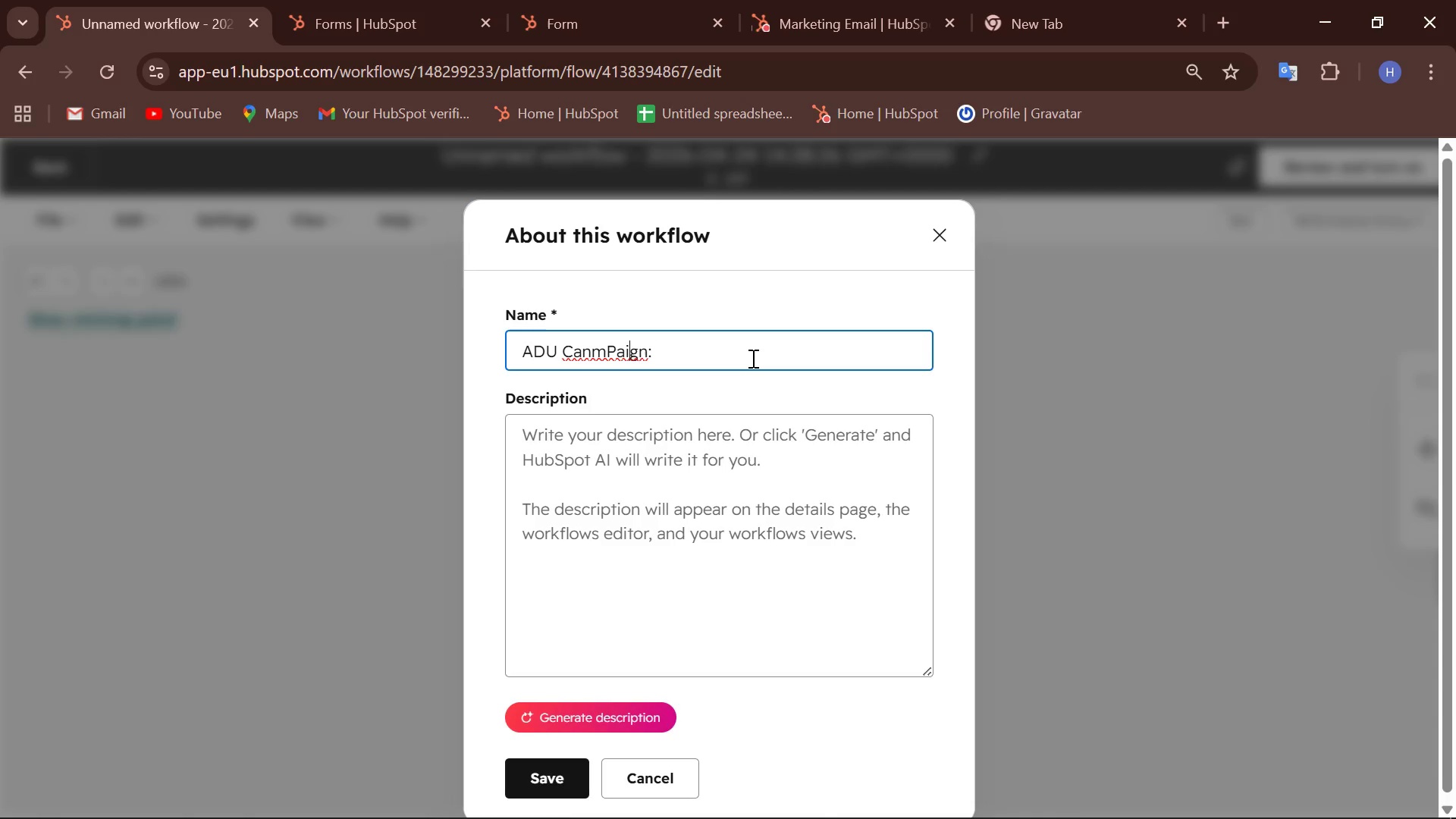 
key(ArrowLeft)
 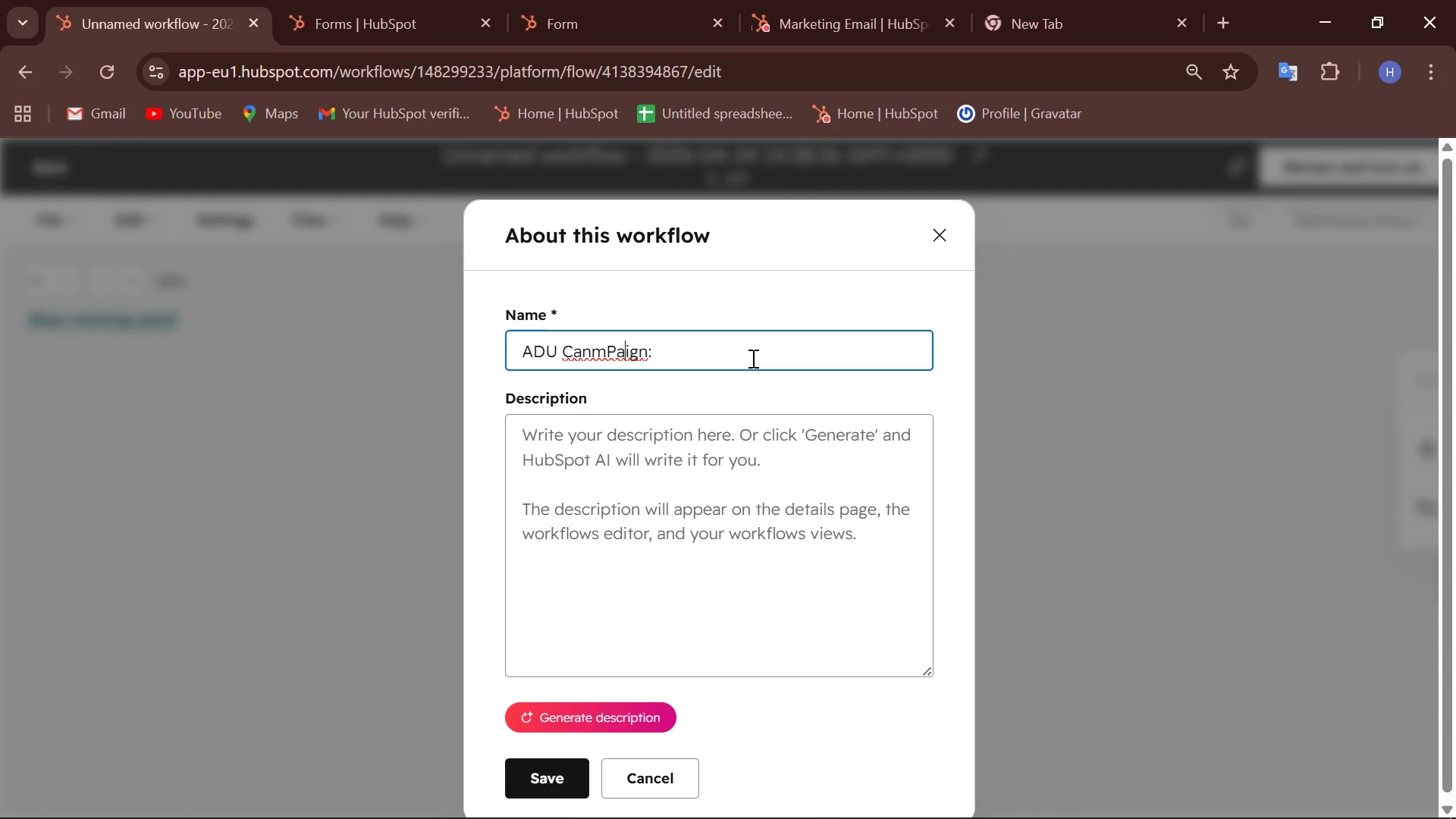 
key(ArrowLeft)
 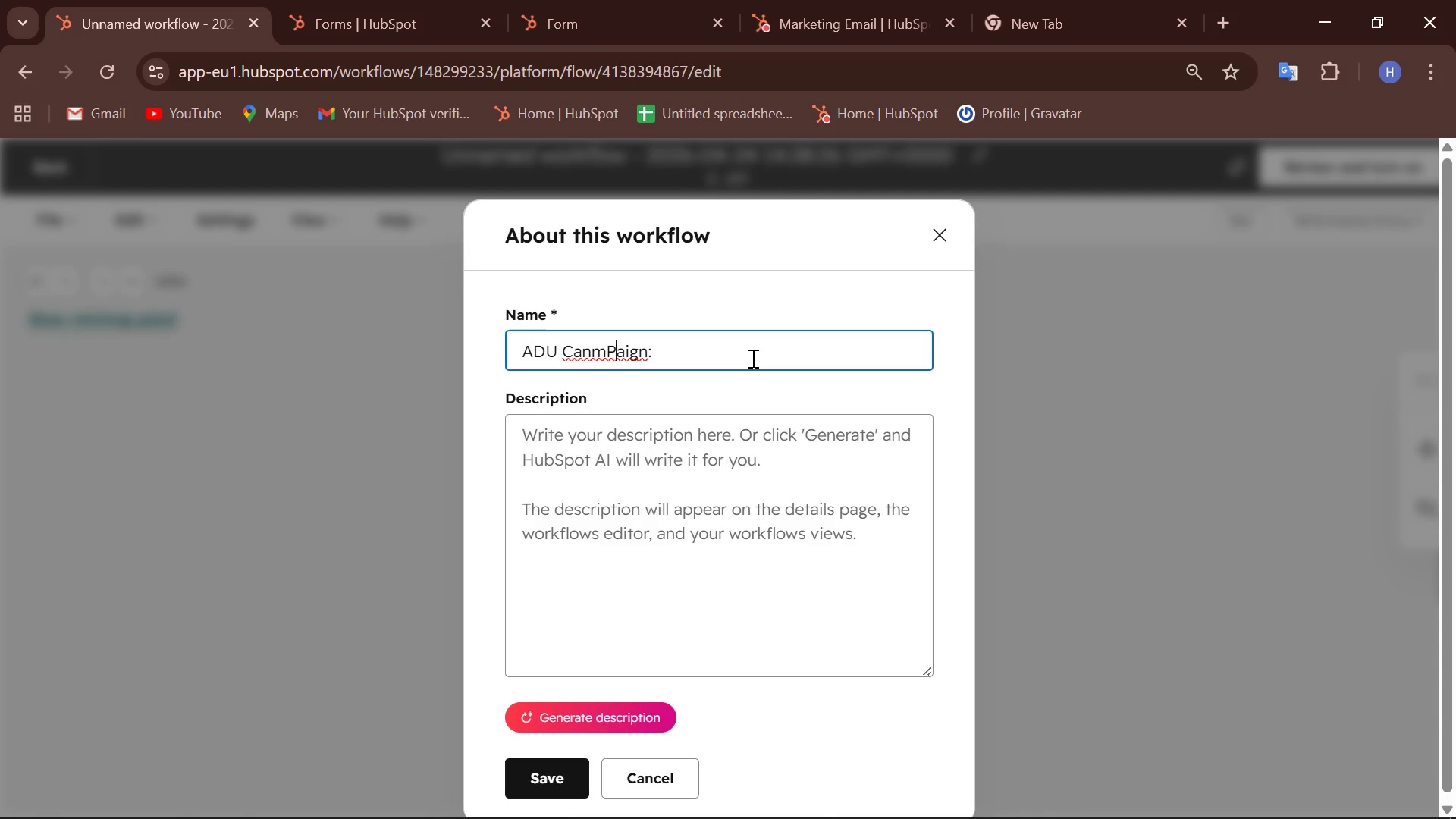 
key(ArrowLeft)
 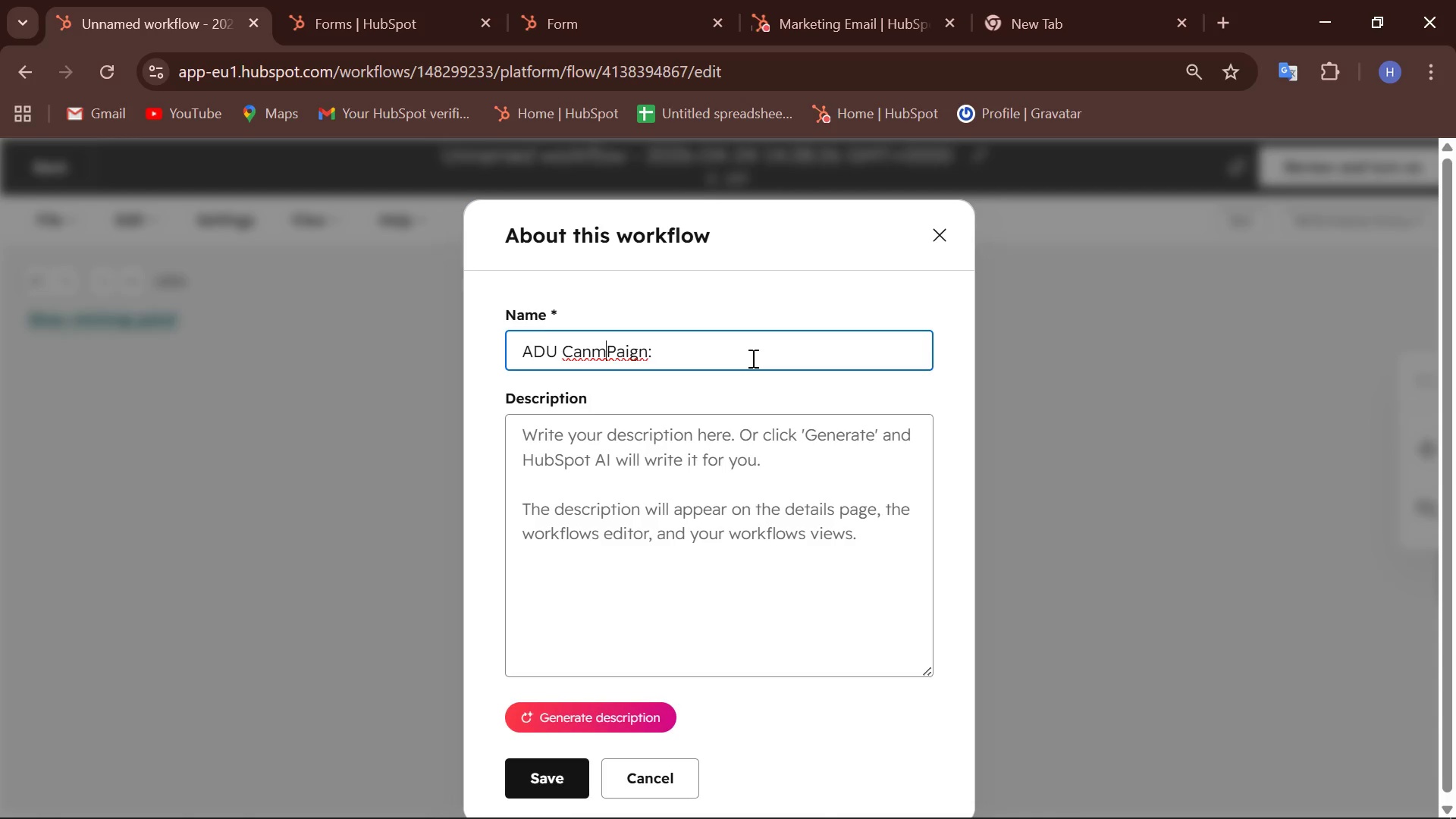 
key(ArrowLeft)
 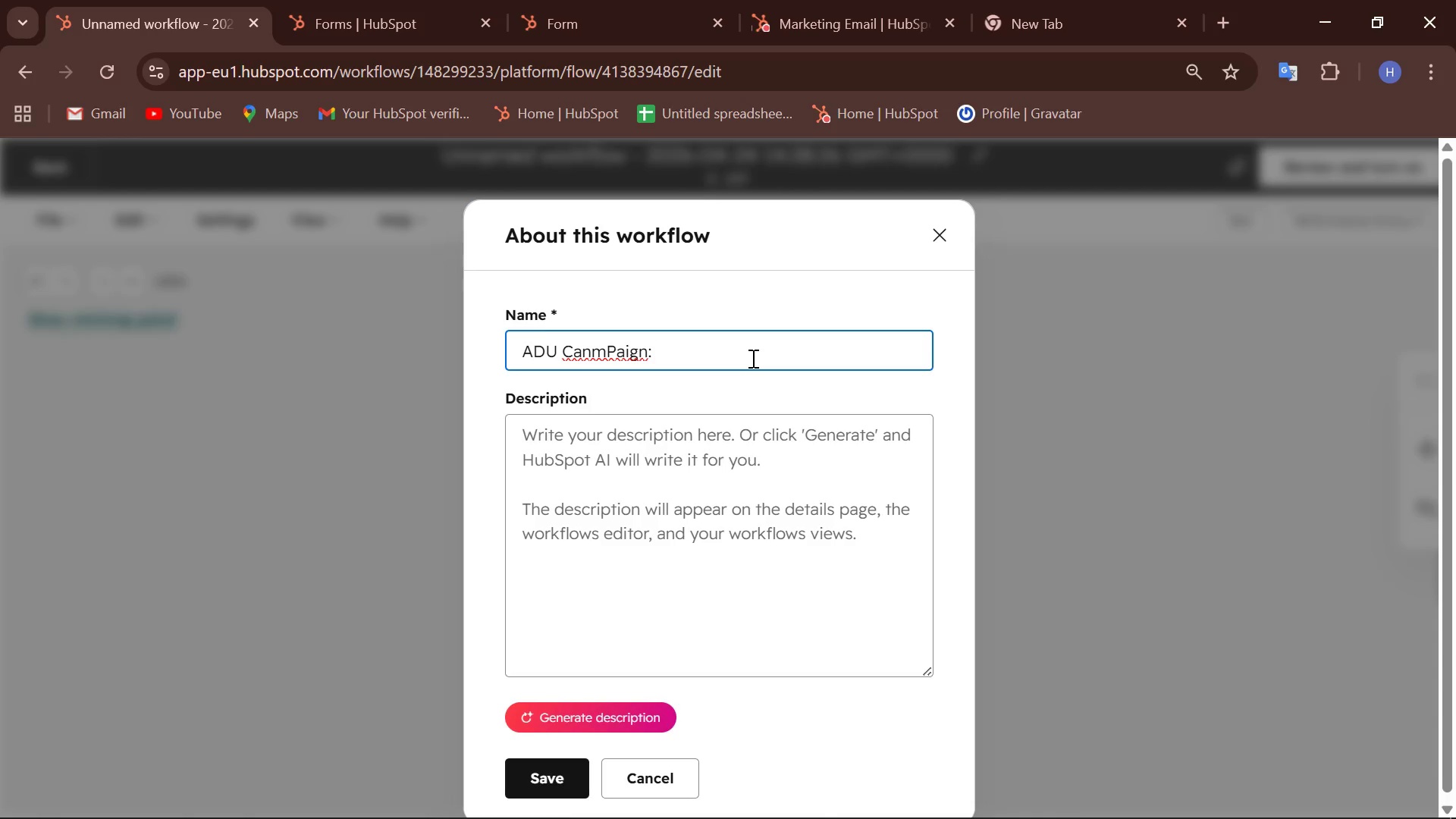 
key(Backspace)
 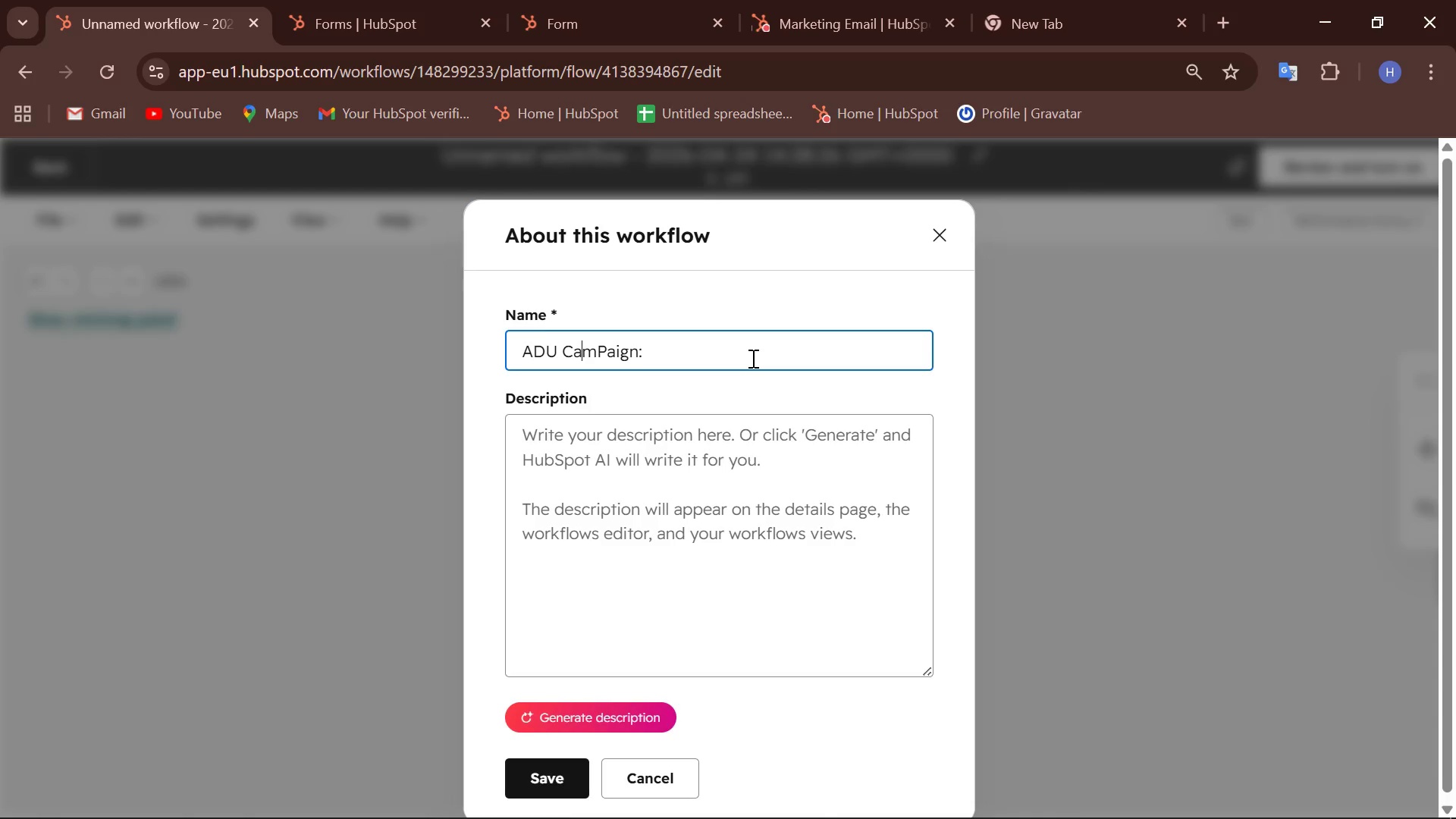 
hold_key(key=ArrowRight, duration=0.64)
 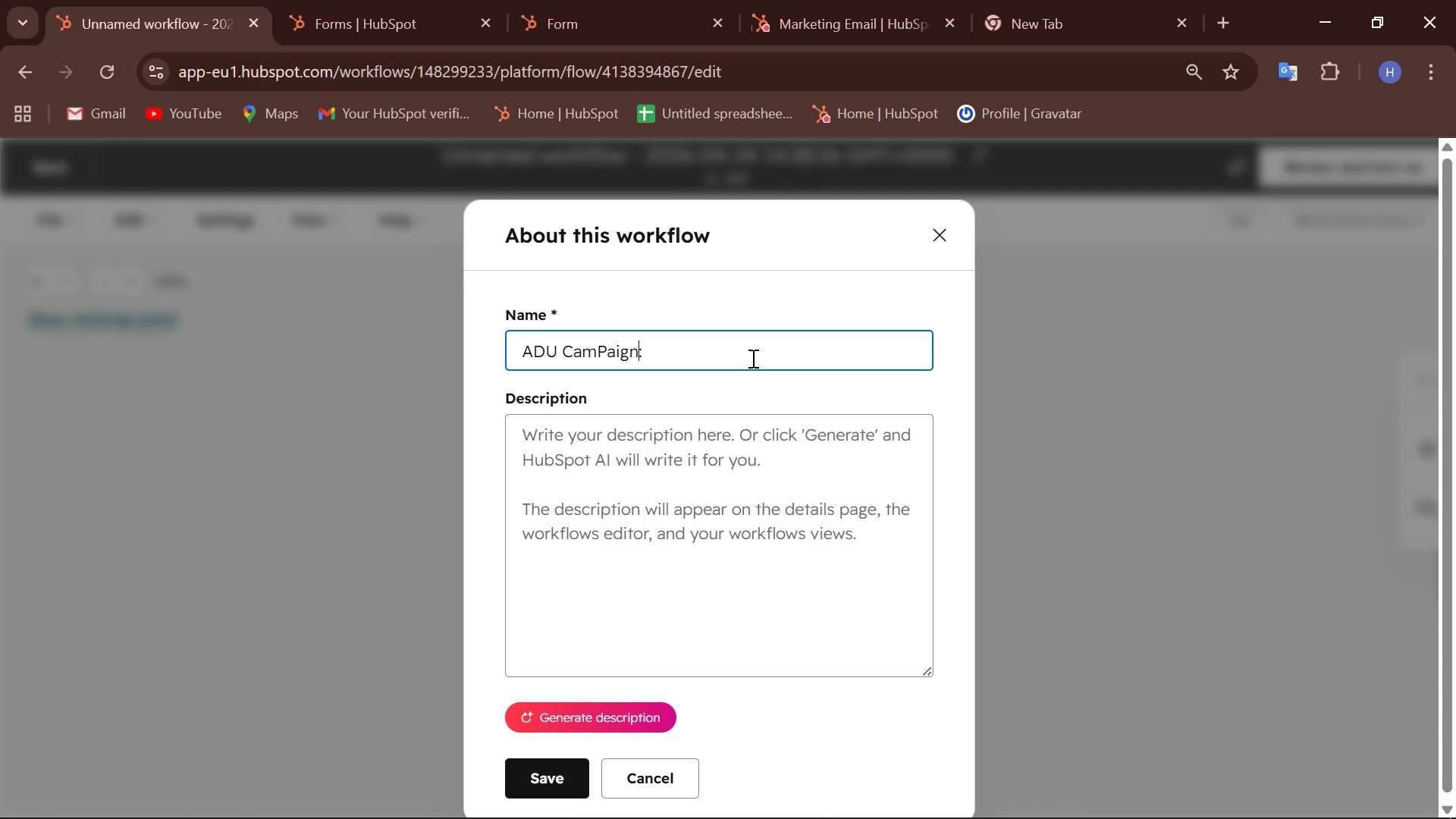 
key(ArrowRight)
 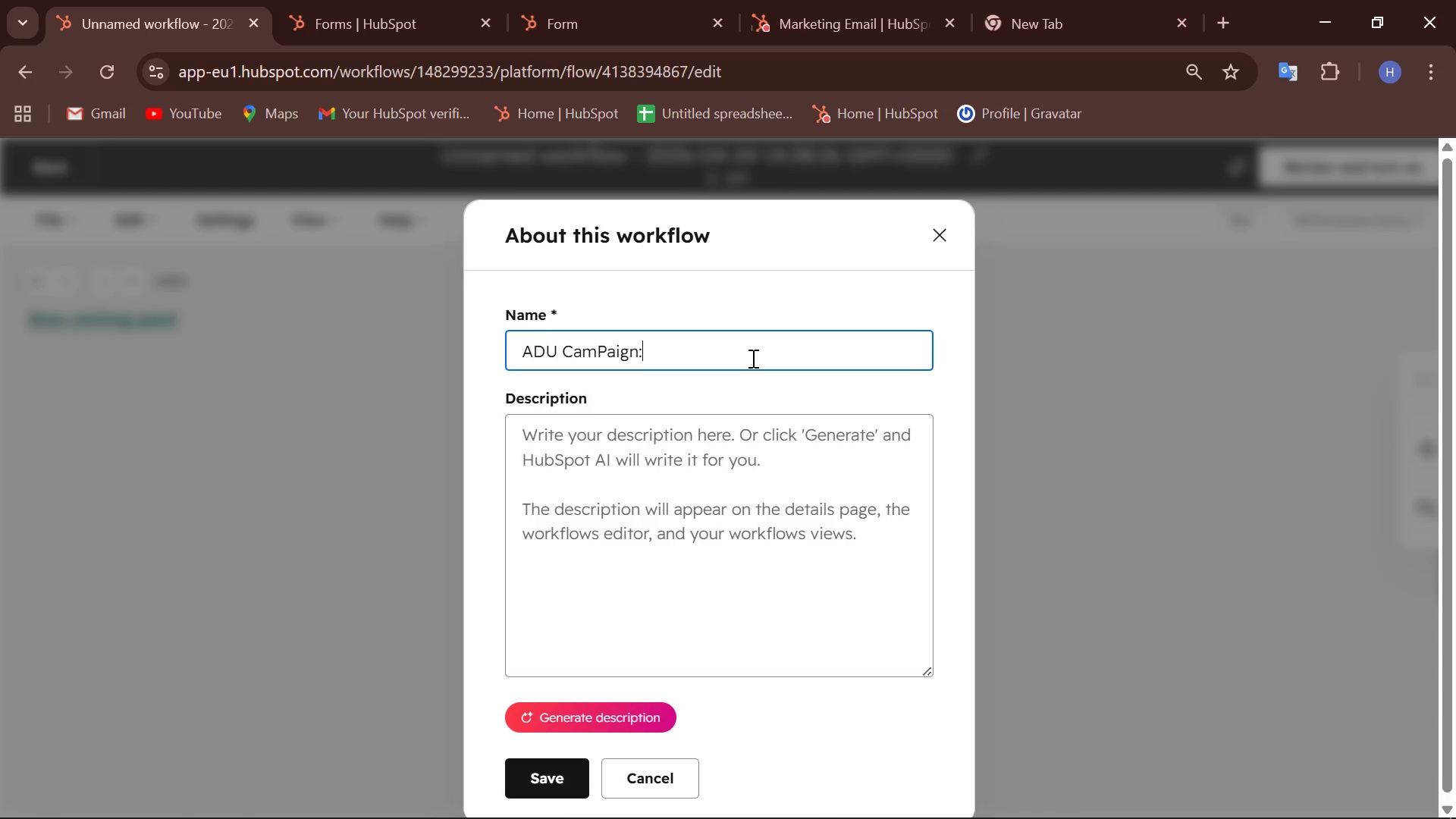 
wait(5.98)
 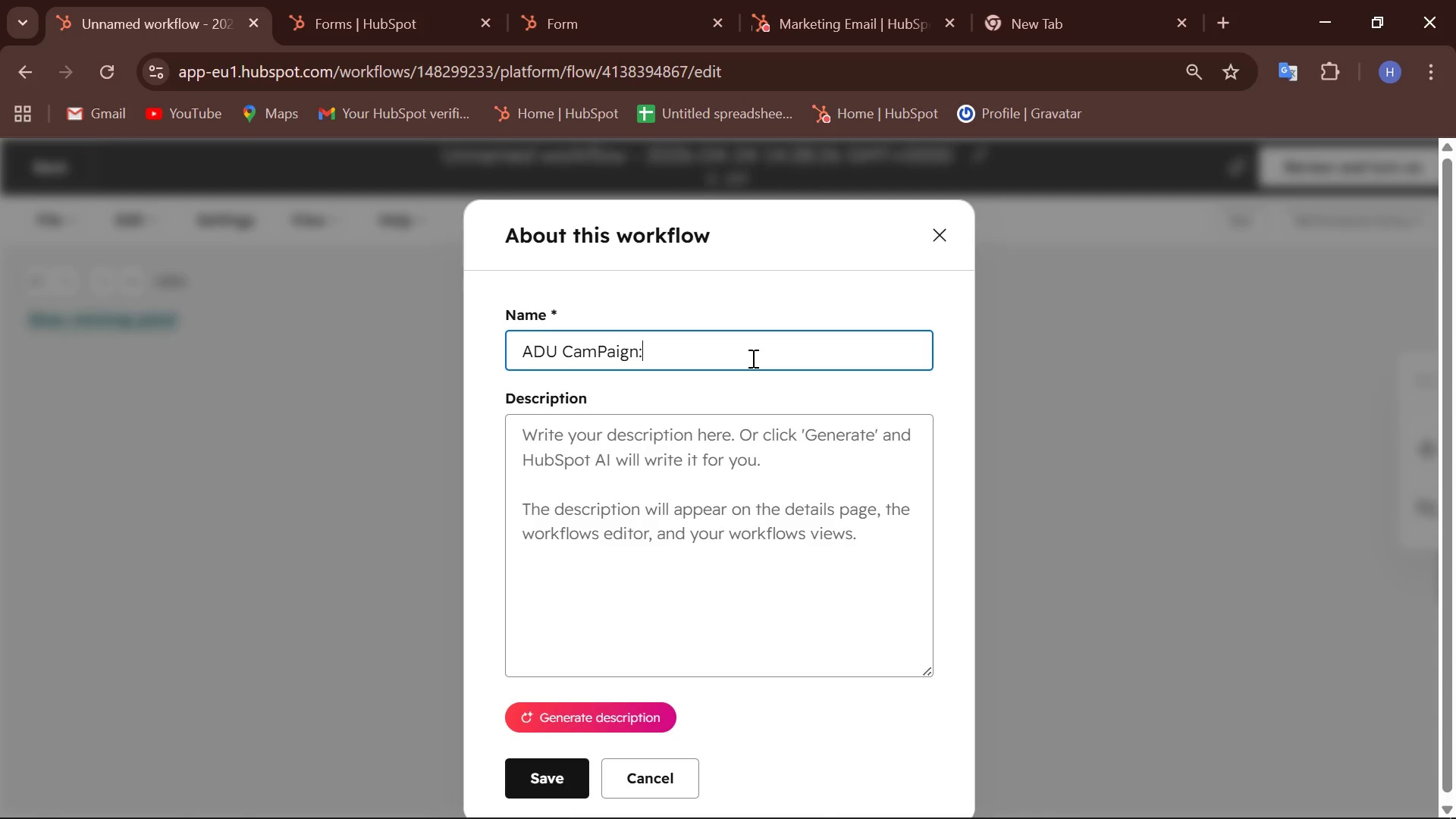 
type( Leads to)
 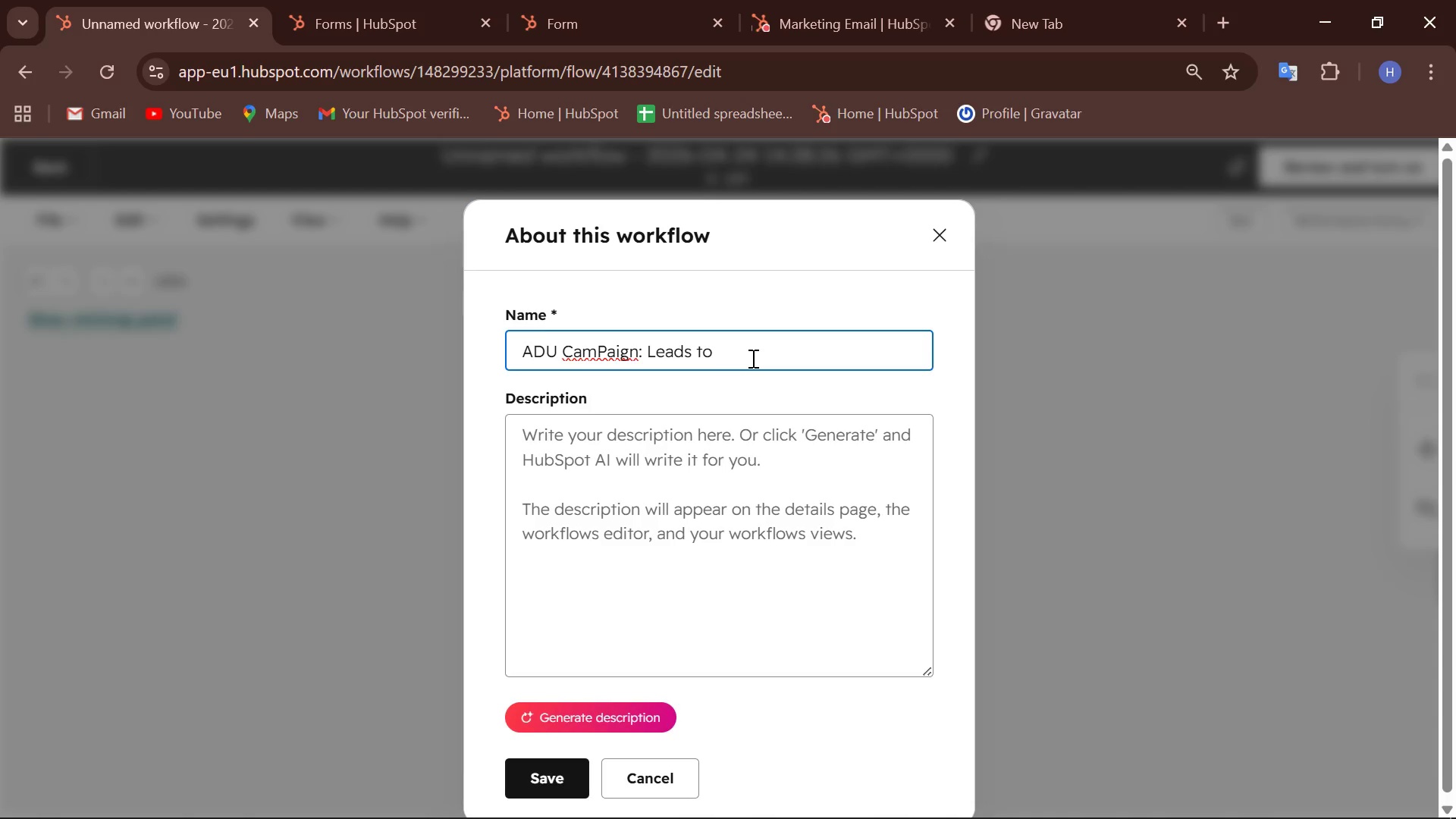 
hold_key(key=ArrowLeft, duration=0.73)
 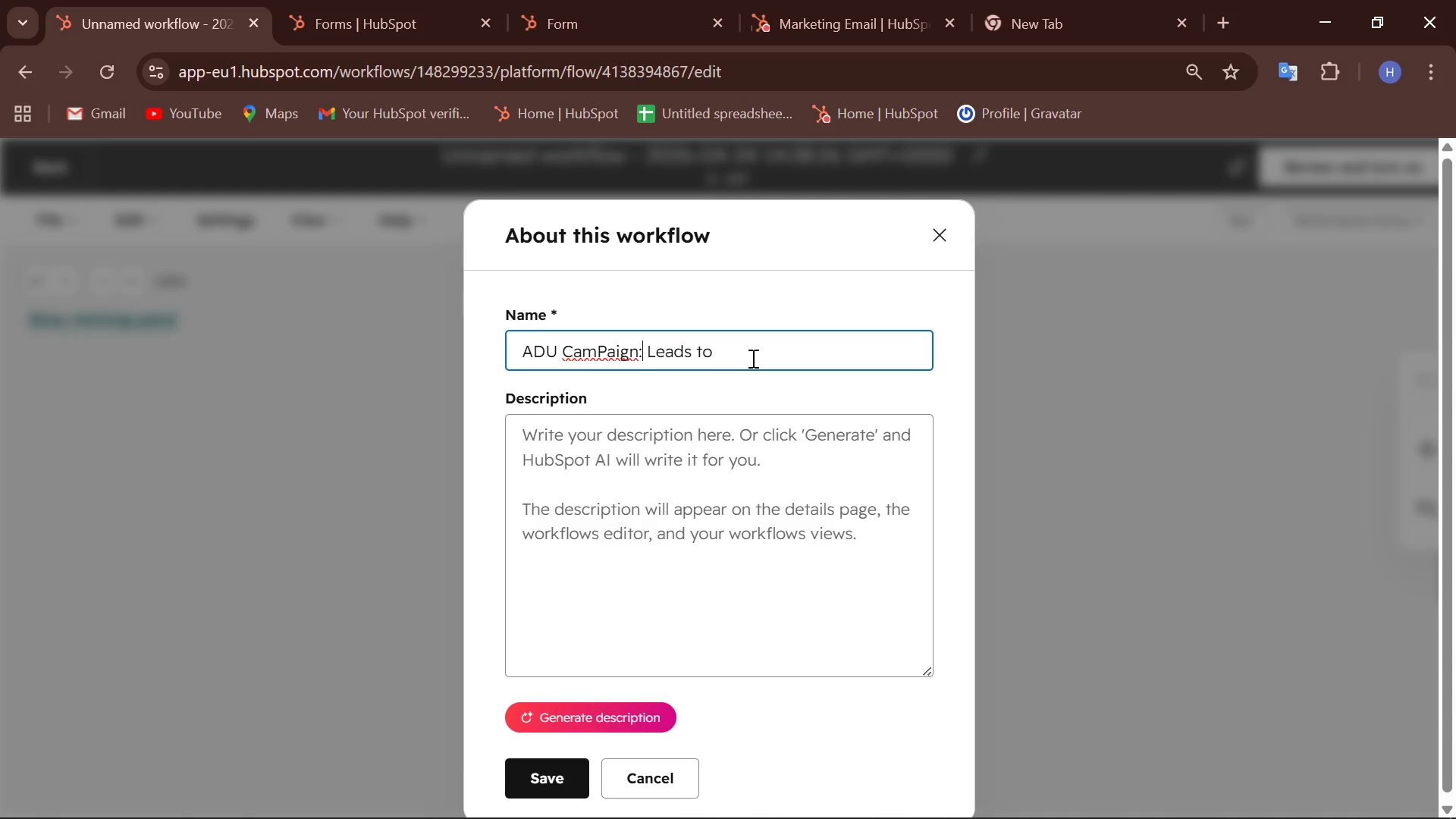 
key(ArrowLeft)
 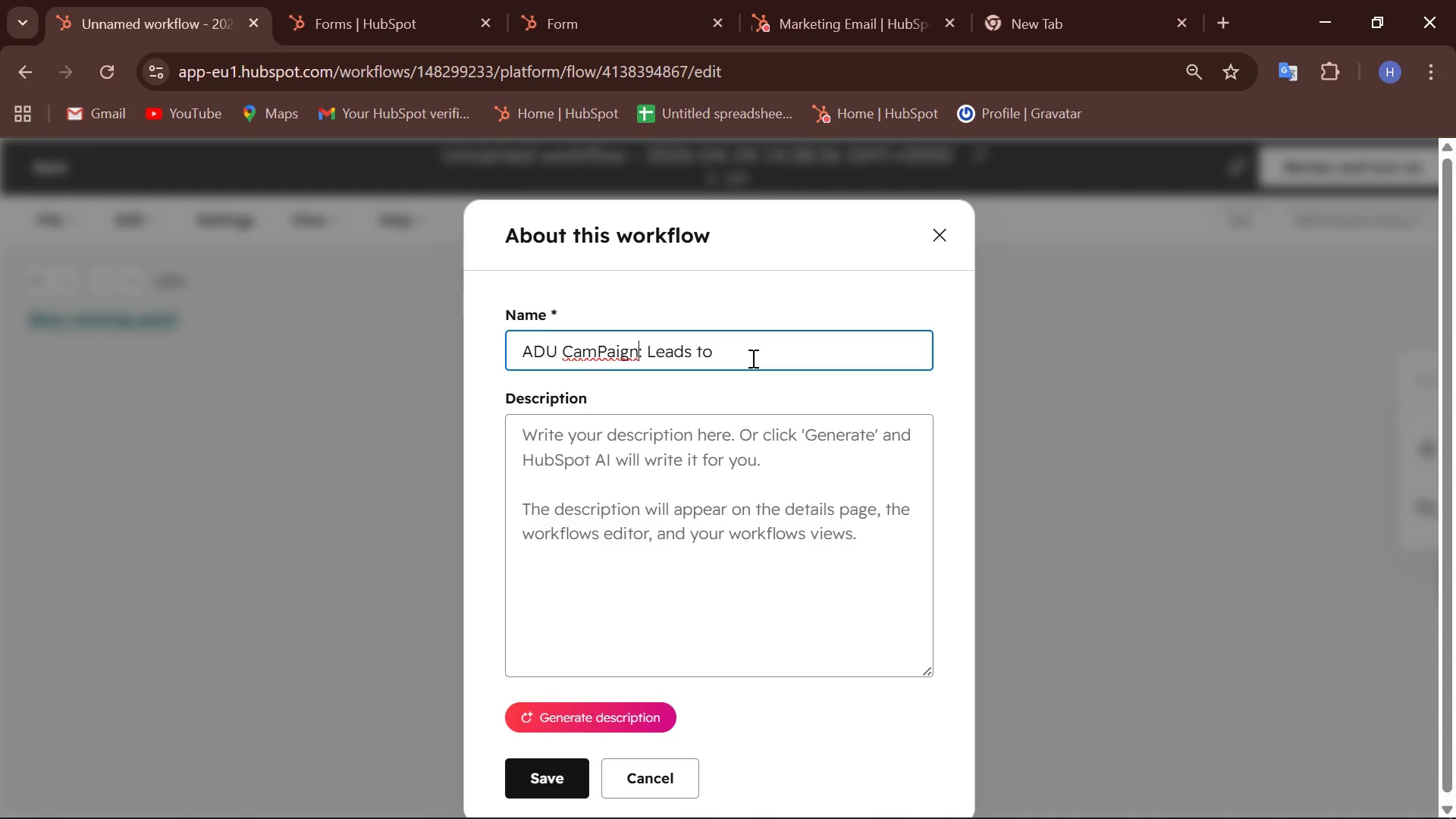 
key(ArrowLeft)
 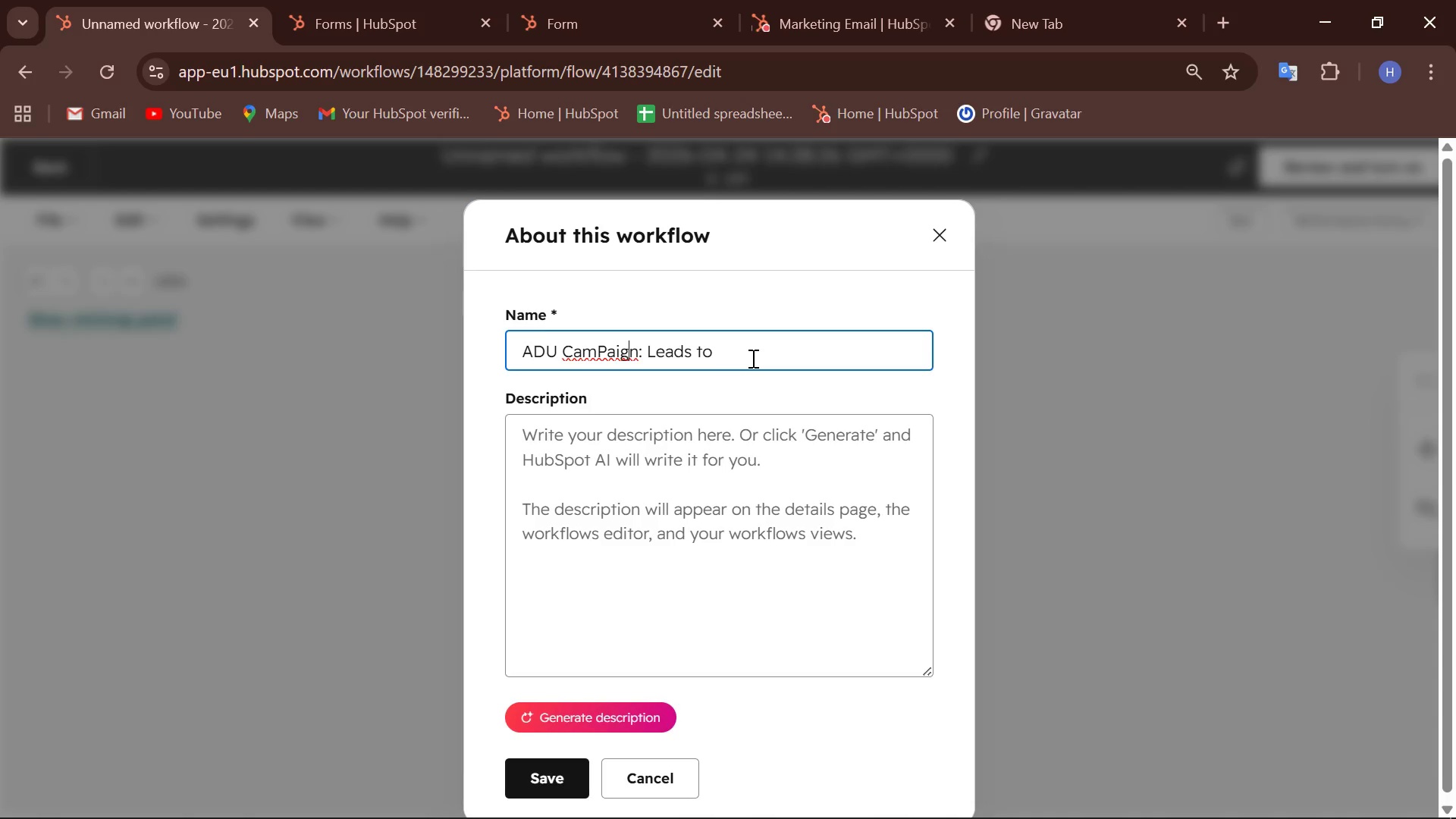 
key(ArrowLeft)
 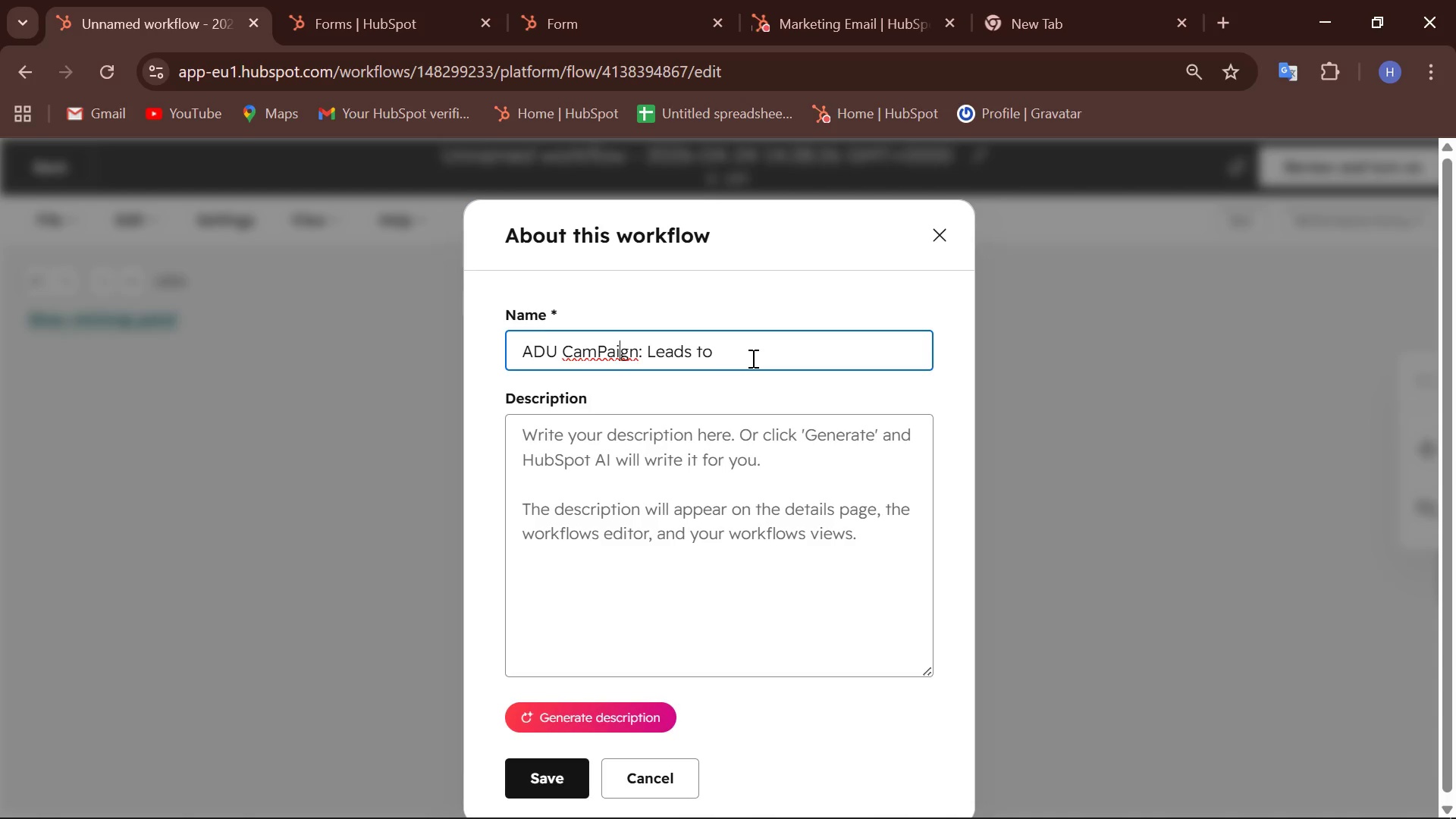 
key(ArrowLeft)
 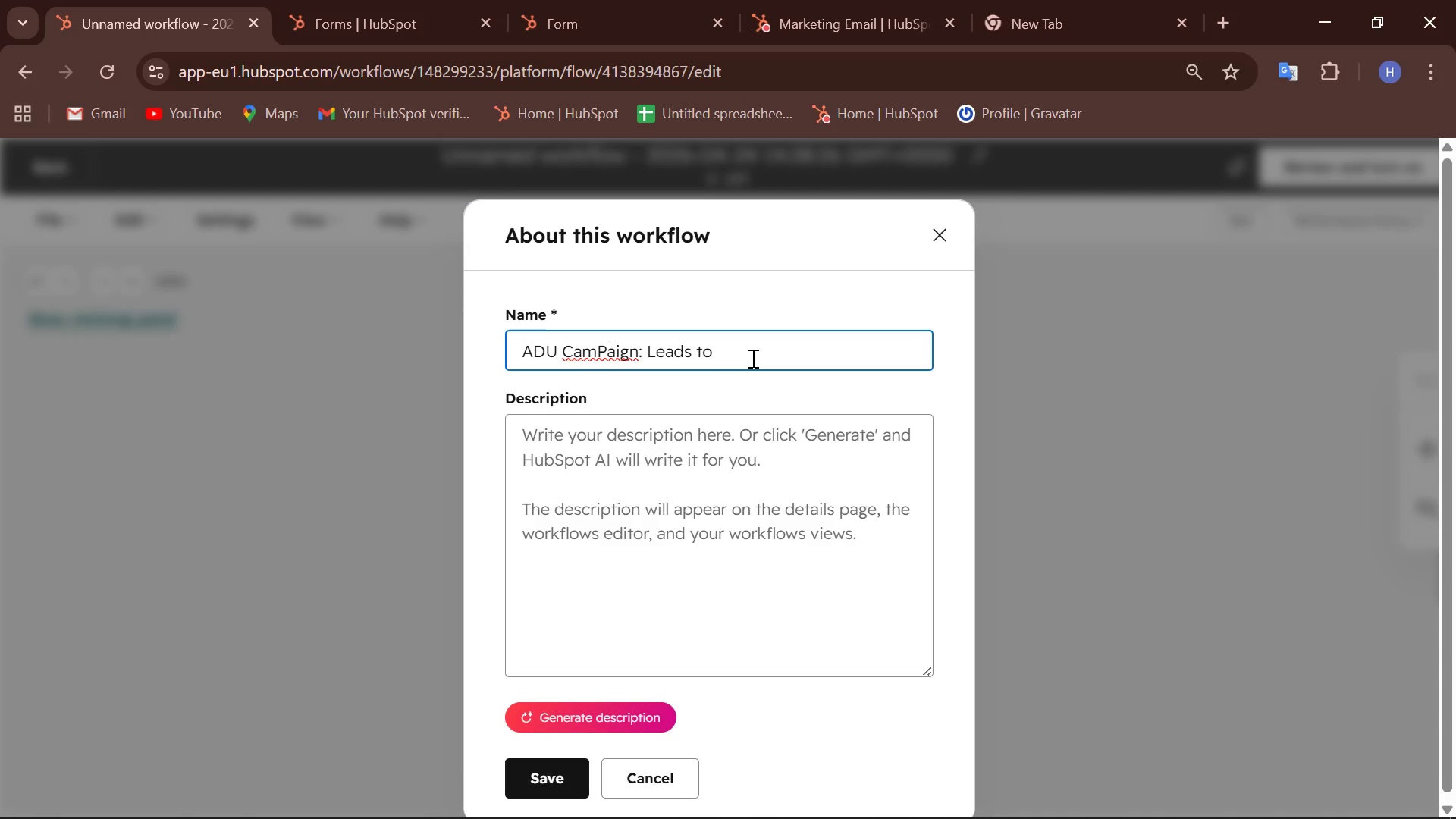 
key(ArrowLeft)
 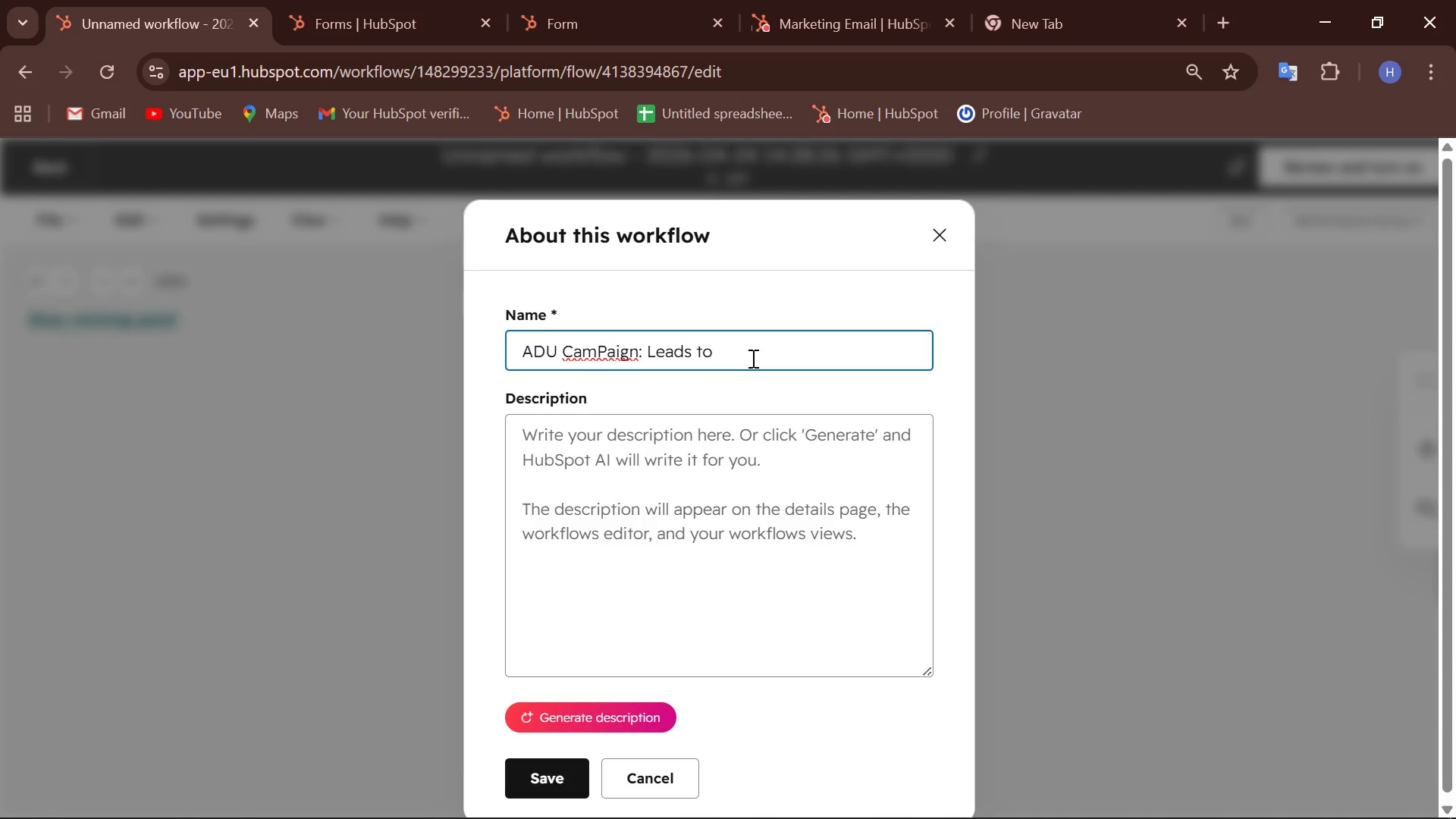 
key(Backspace)
 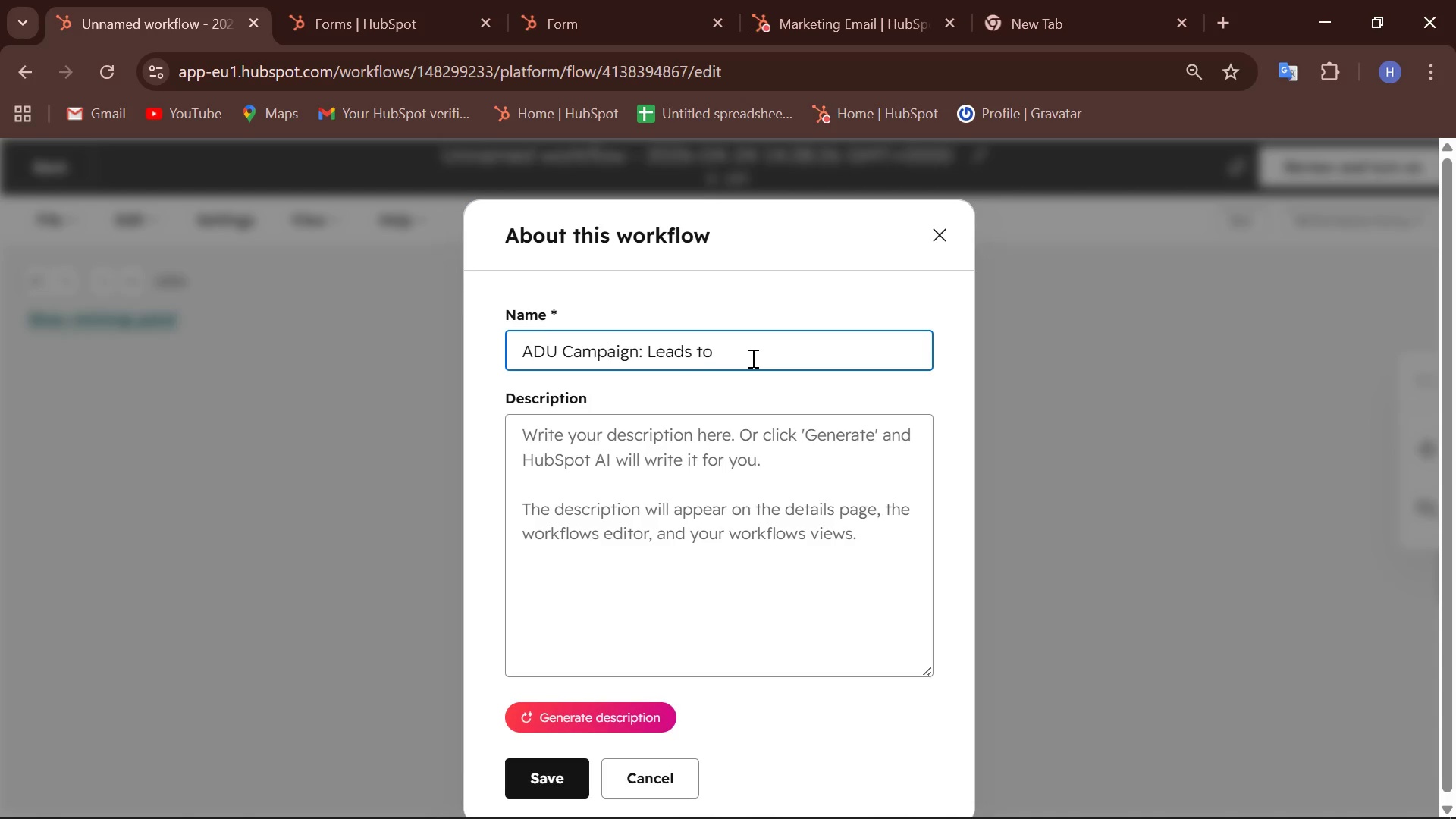 
key(P)
 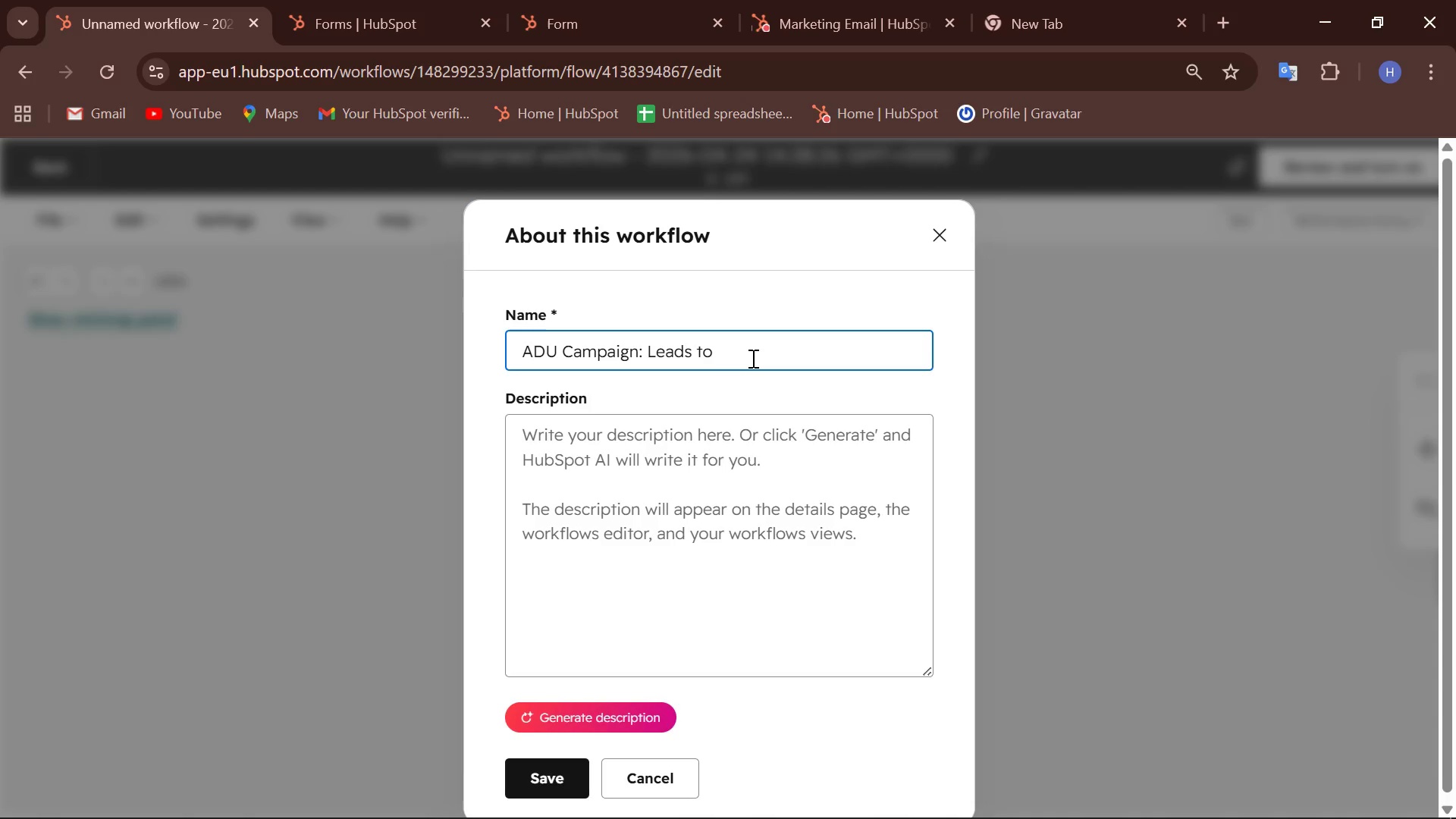 
hold_key(key=ArrowRight, duration=0.94)
 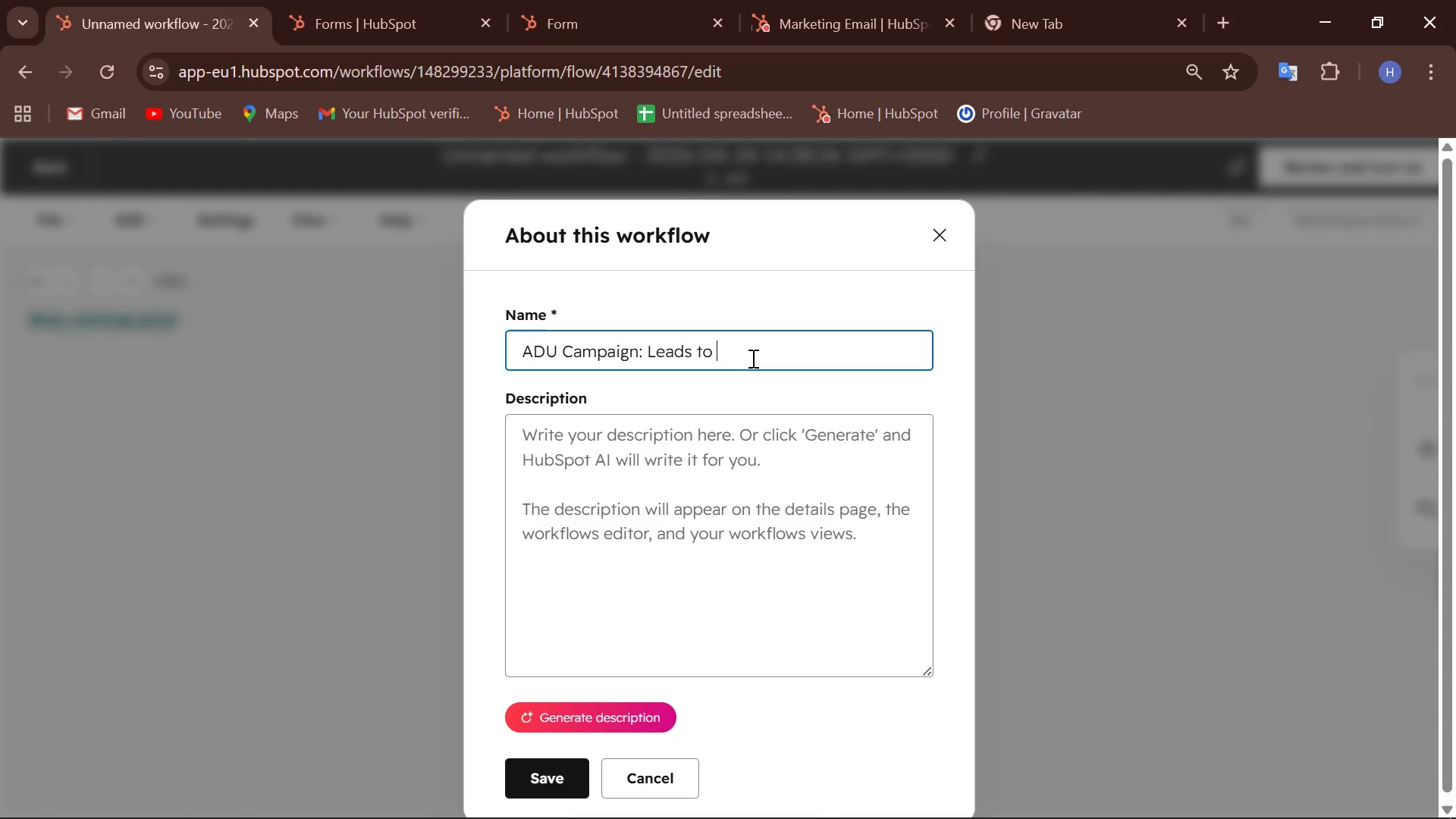 
type(sq)
key(Backspace)
key(Backspace)
type(SQL Qualification)
 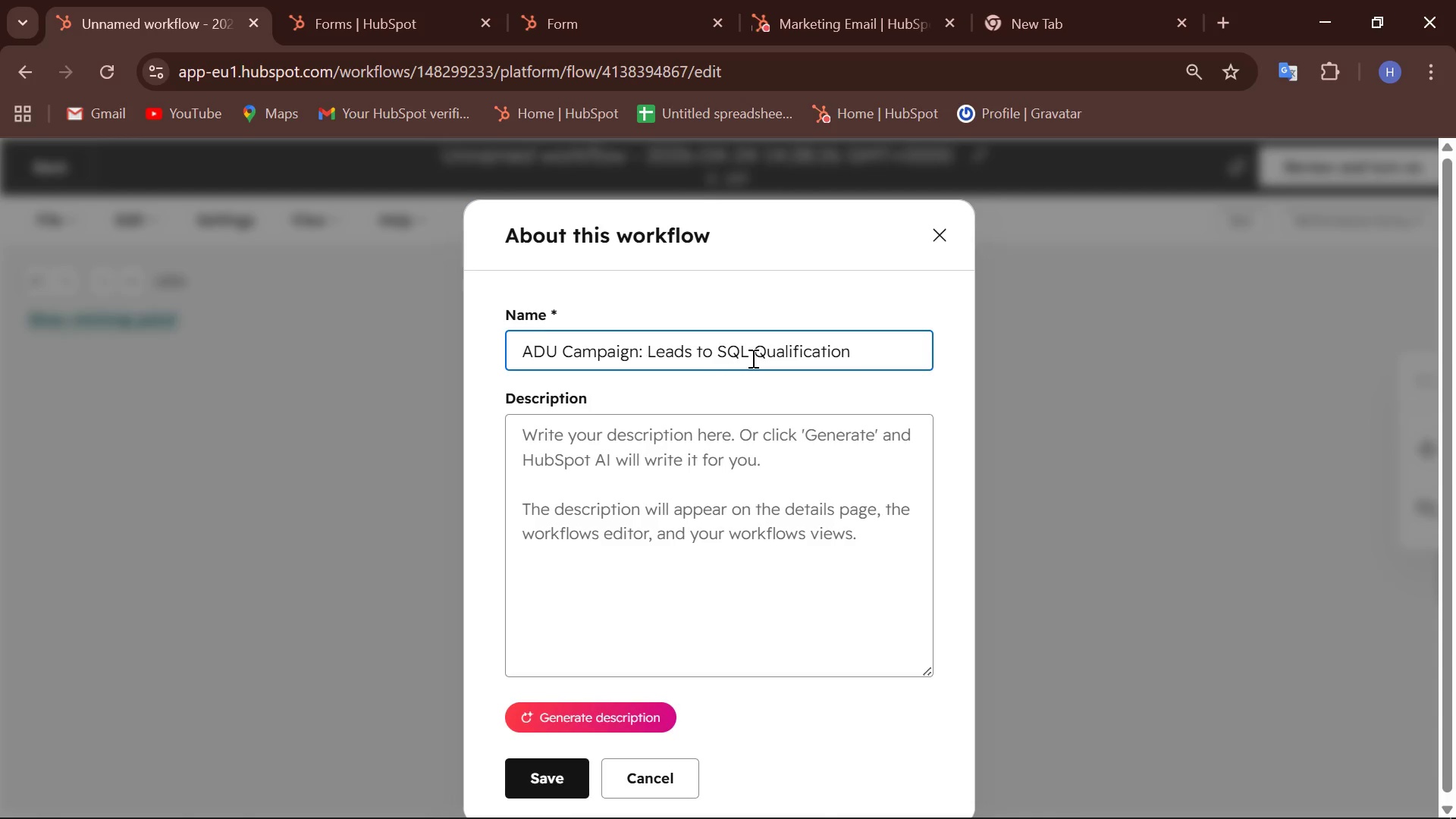 
left_click([540, 777])
 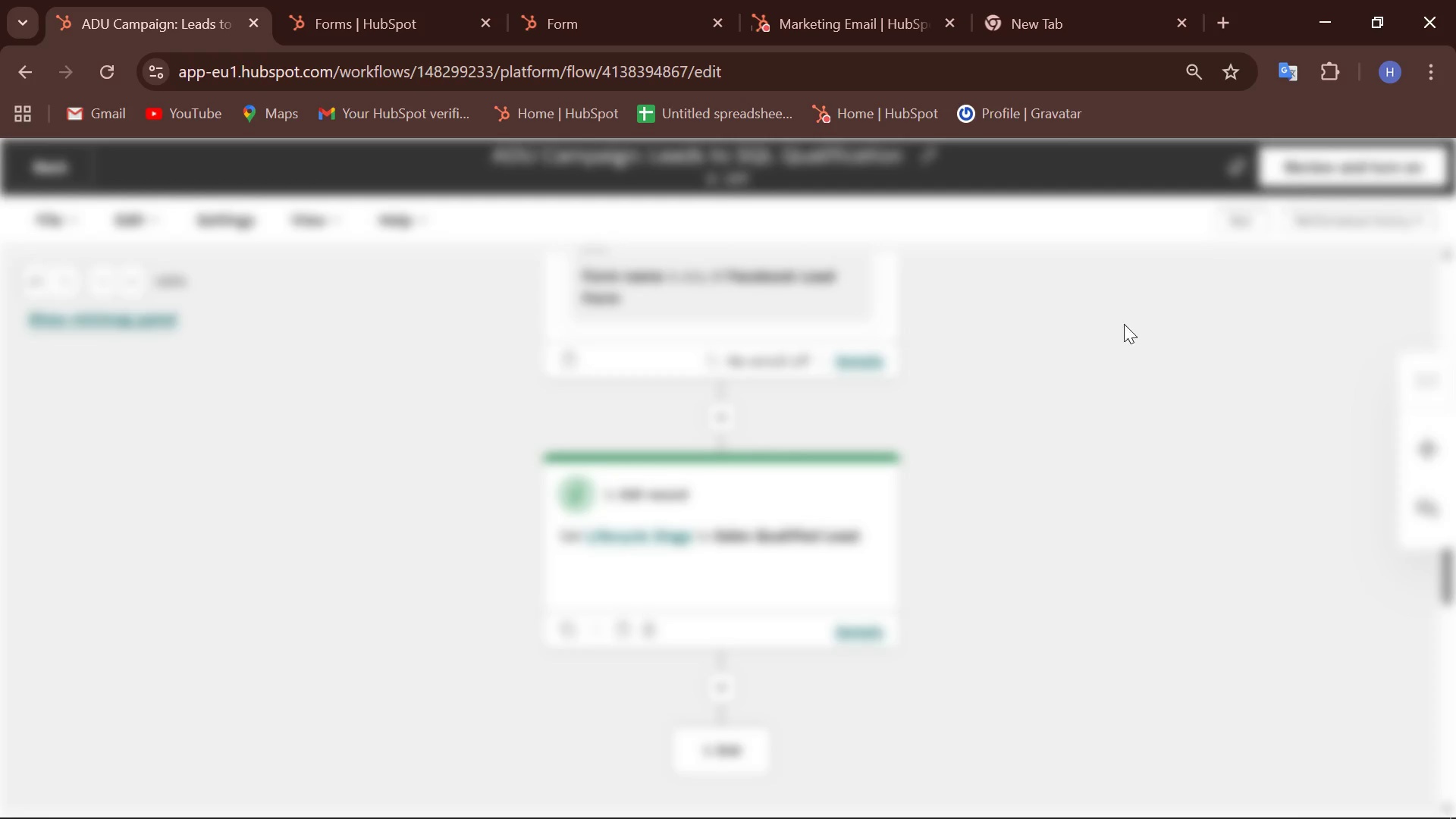 
scroll: coordinate [1022, 420], scroll_direction: up, amount: 2.0
 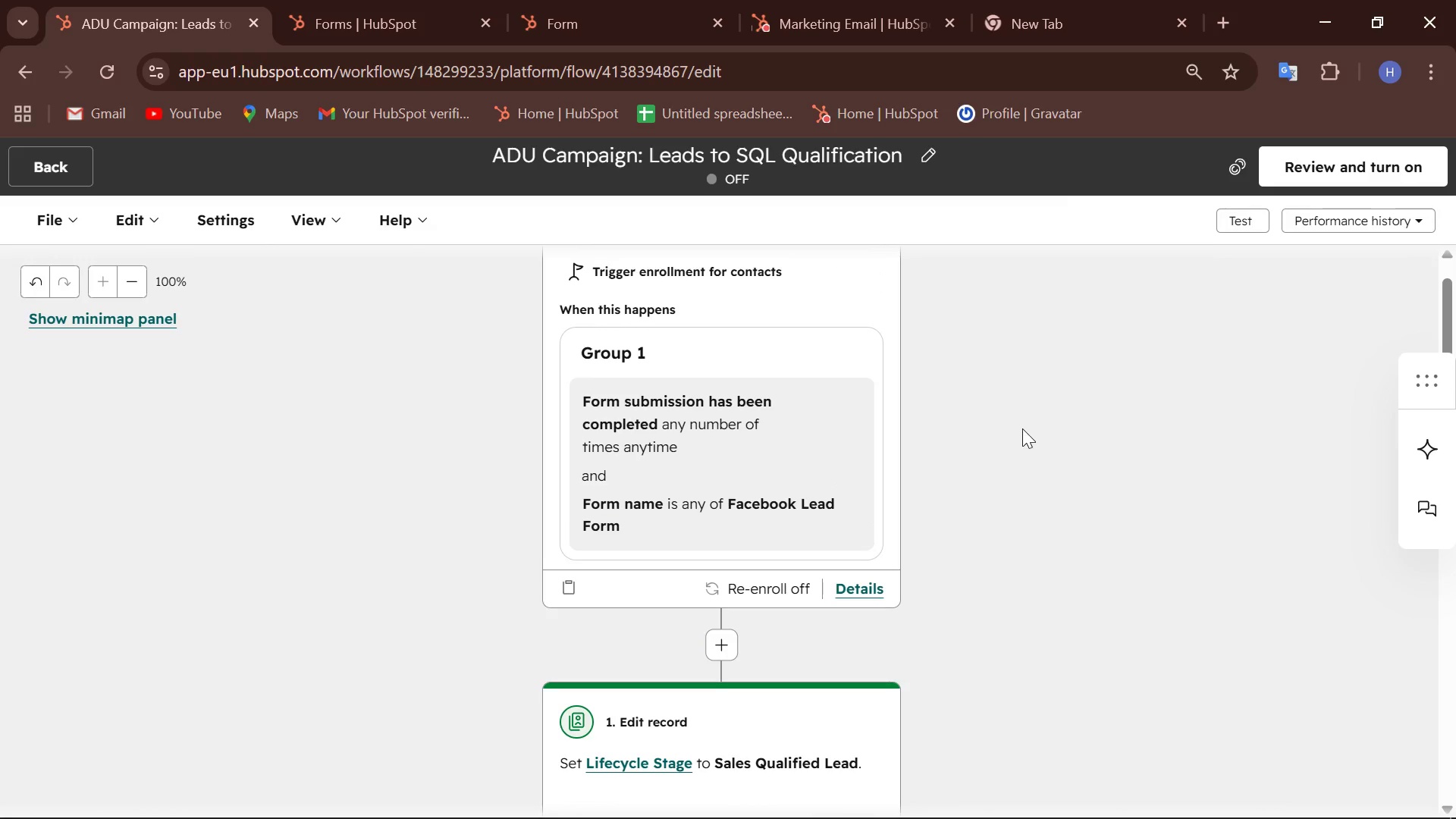 
hold_key(key=ControlLeft, duration=1.49)
scroll: coordinate [1017, 441], scroll_direction: none, amount: 0.0
 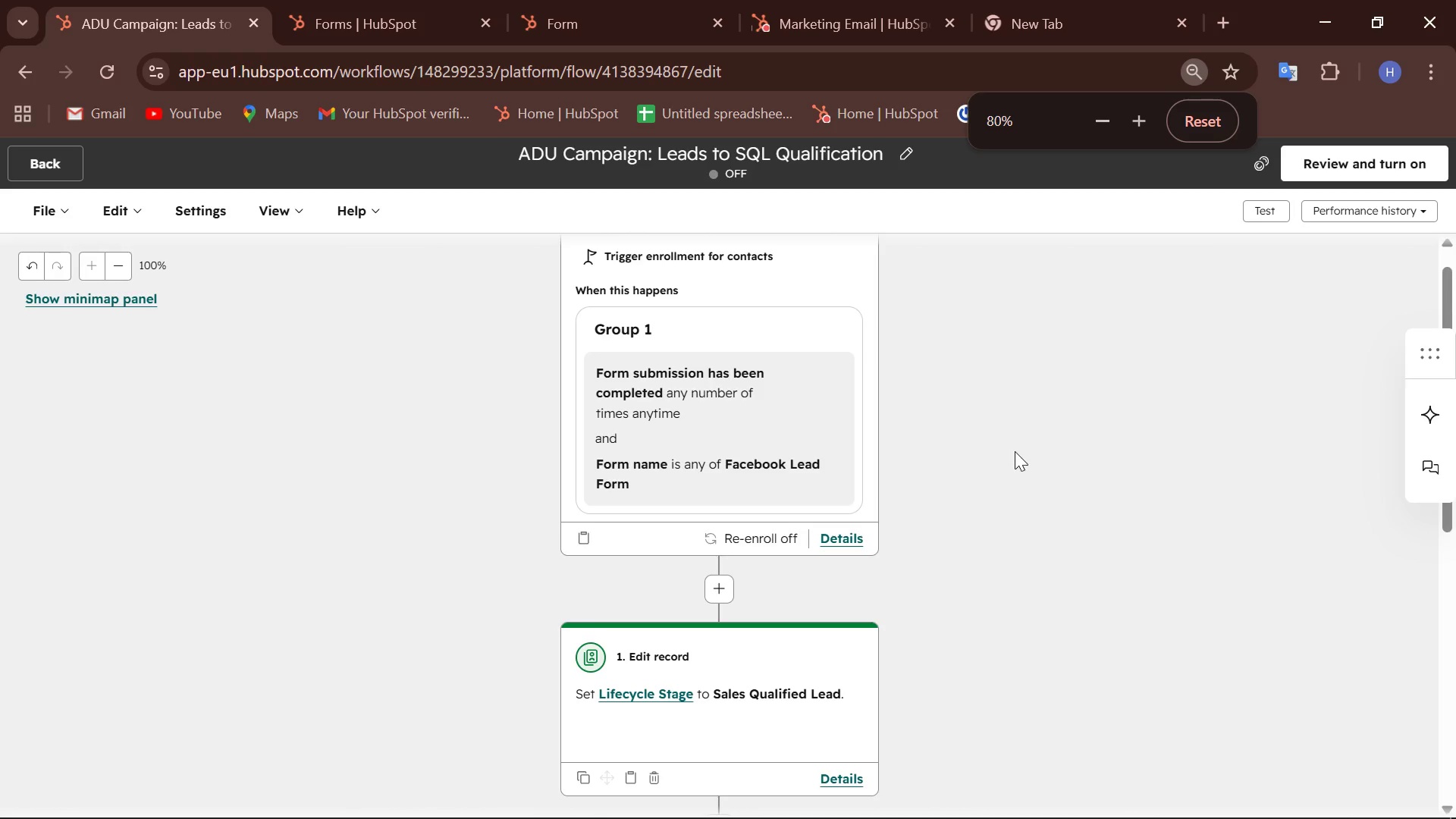 
scroll: coordinate [1018, 467], scroll_direction: down, amount: 1.0
 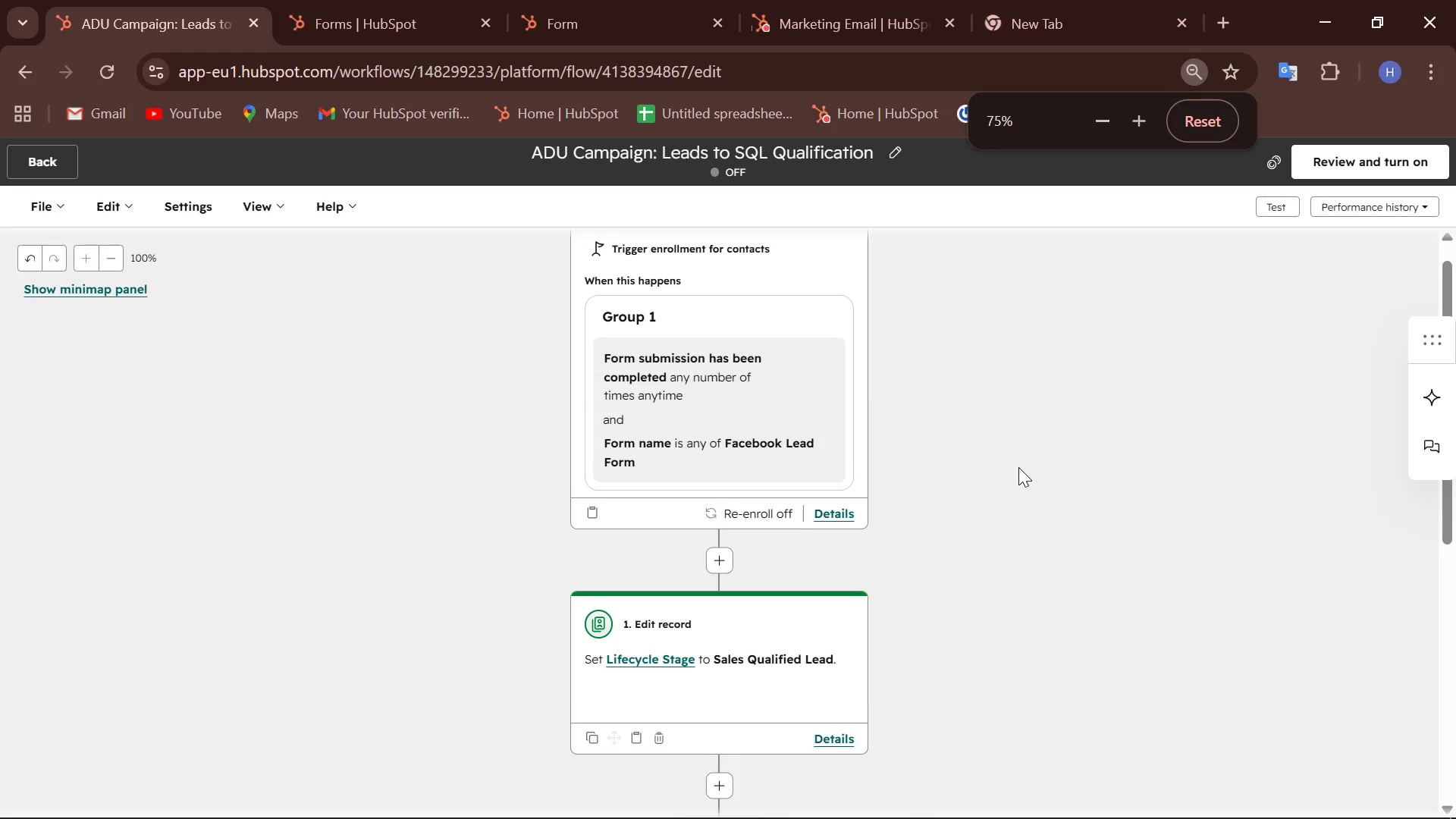 
scroll: coordinate [1018, 467], scroll_direction: none, amount: 0.0
 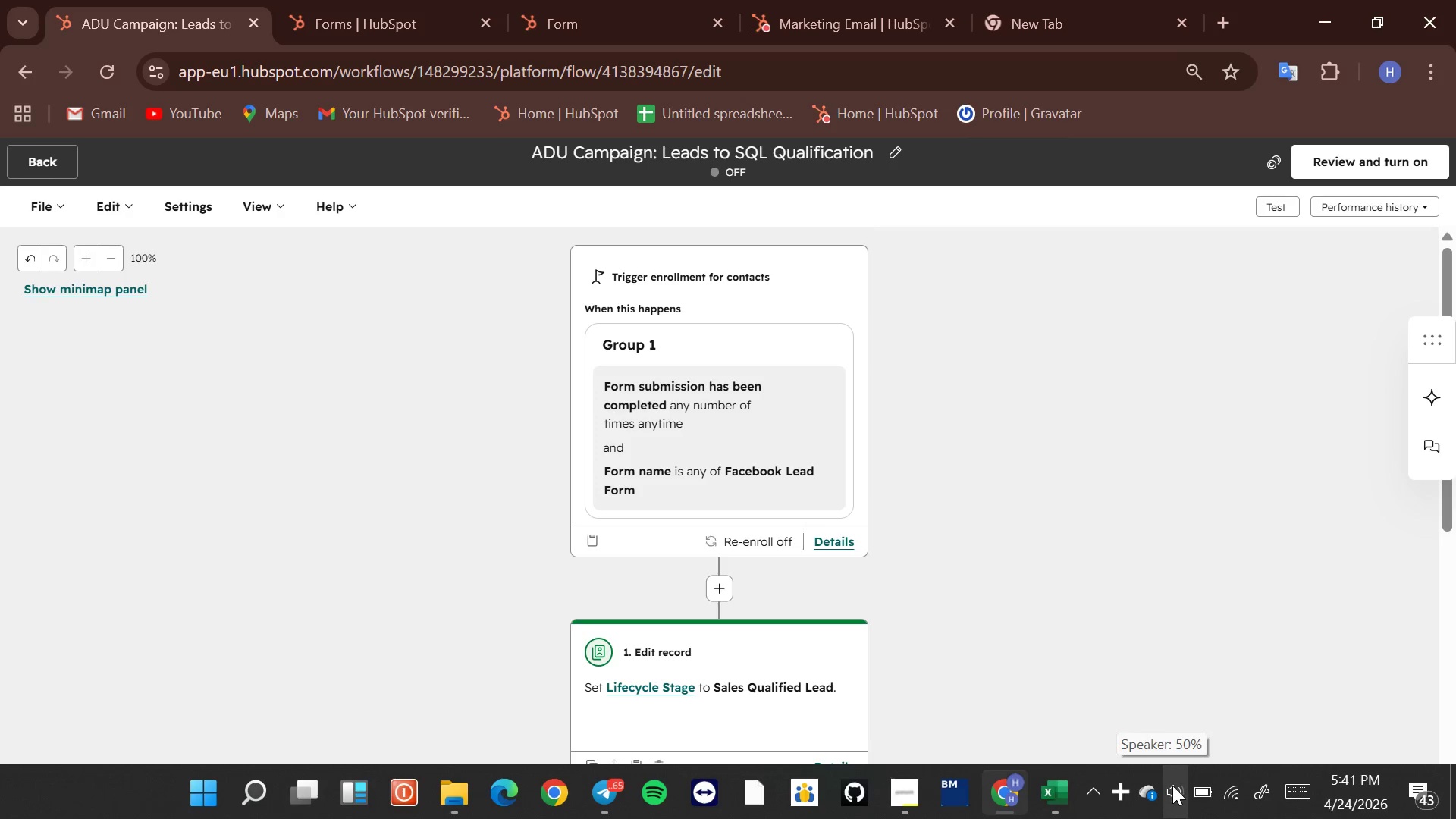 
right_click([1115, 807])
 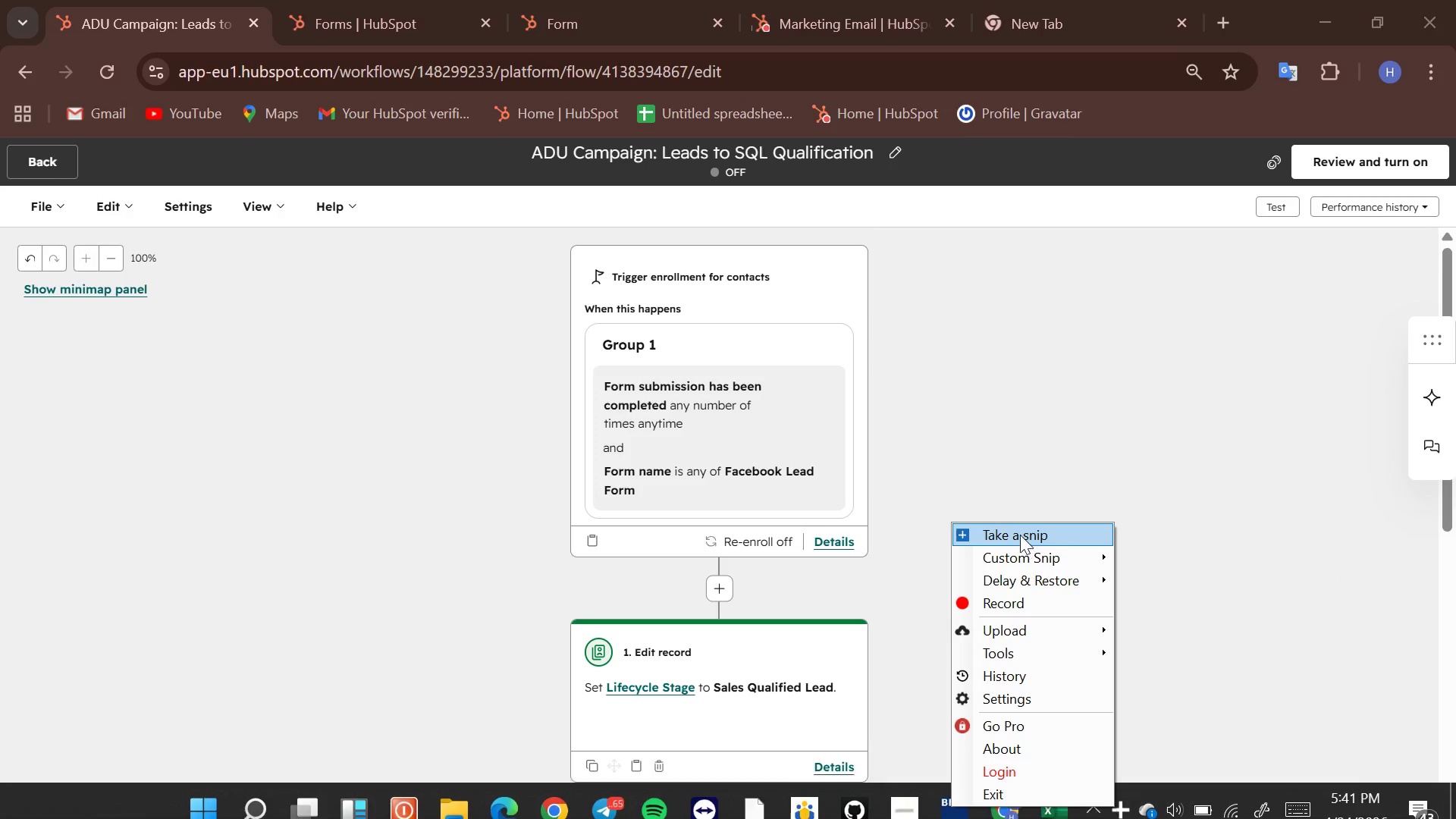 
left_click([1019, 533])
 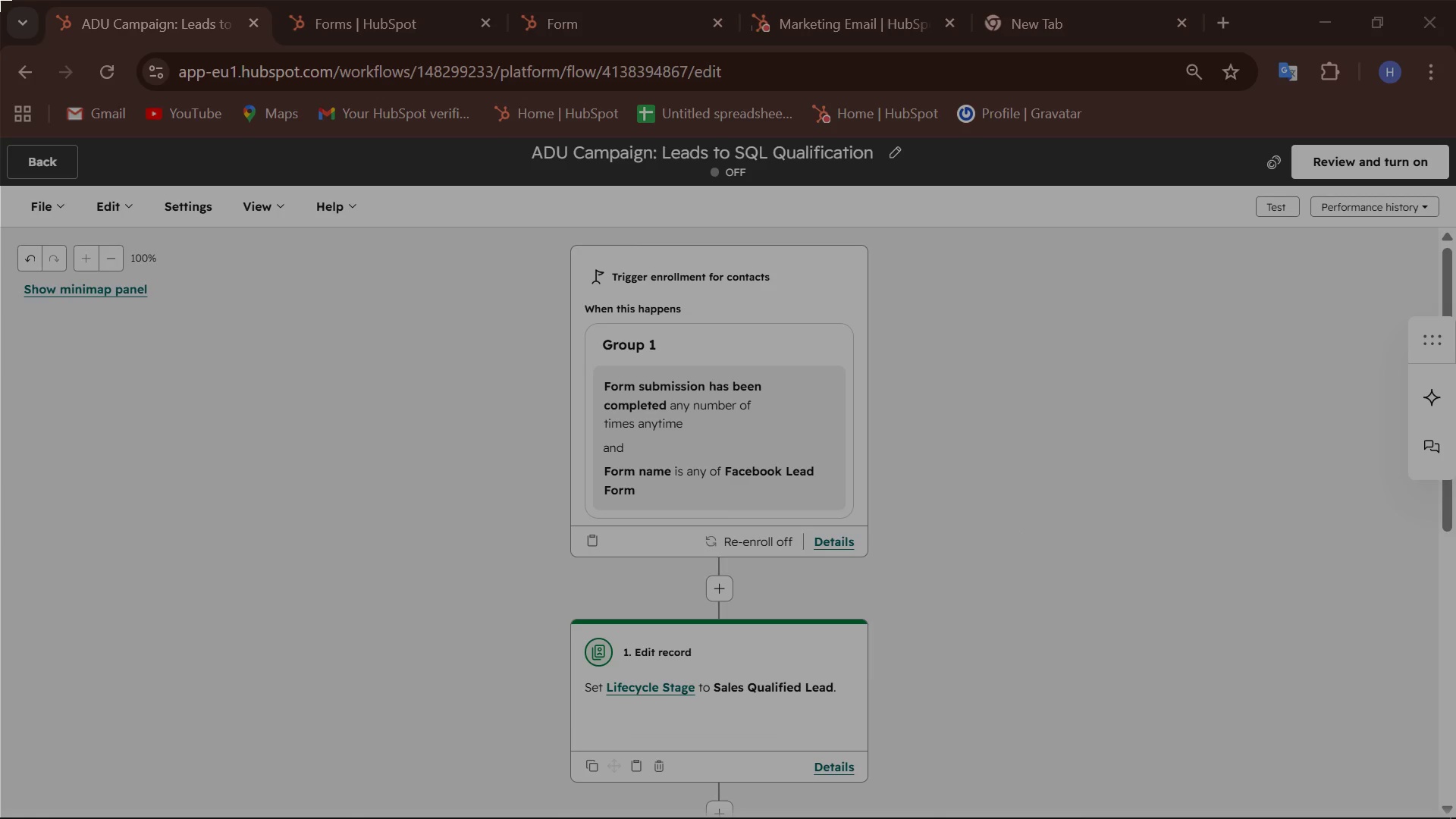 
left_click_drag(start_coordinate=[0, 0], to_coordinate=[1455, 818])
 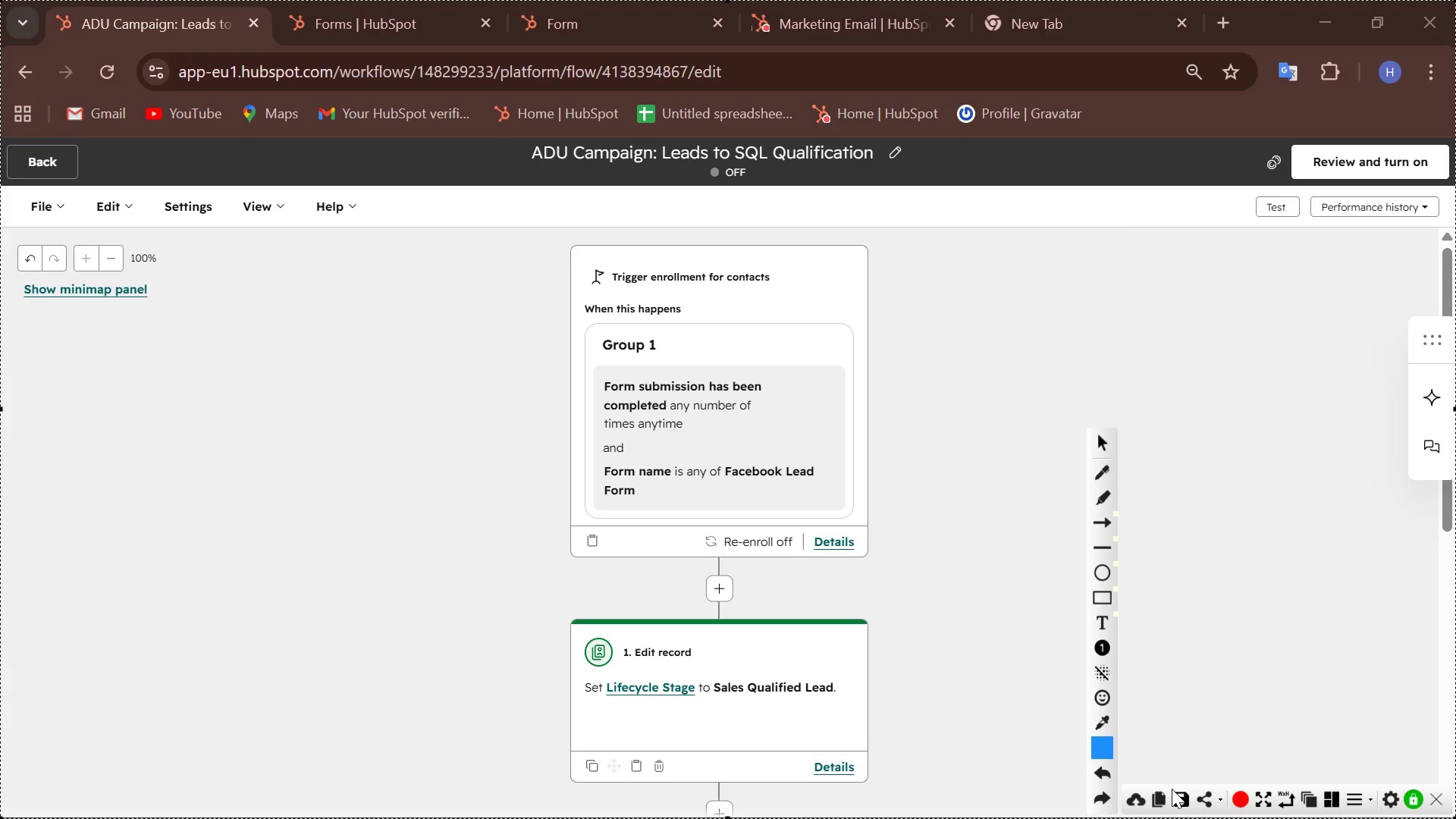 
left_click([1178, 789])
 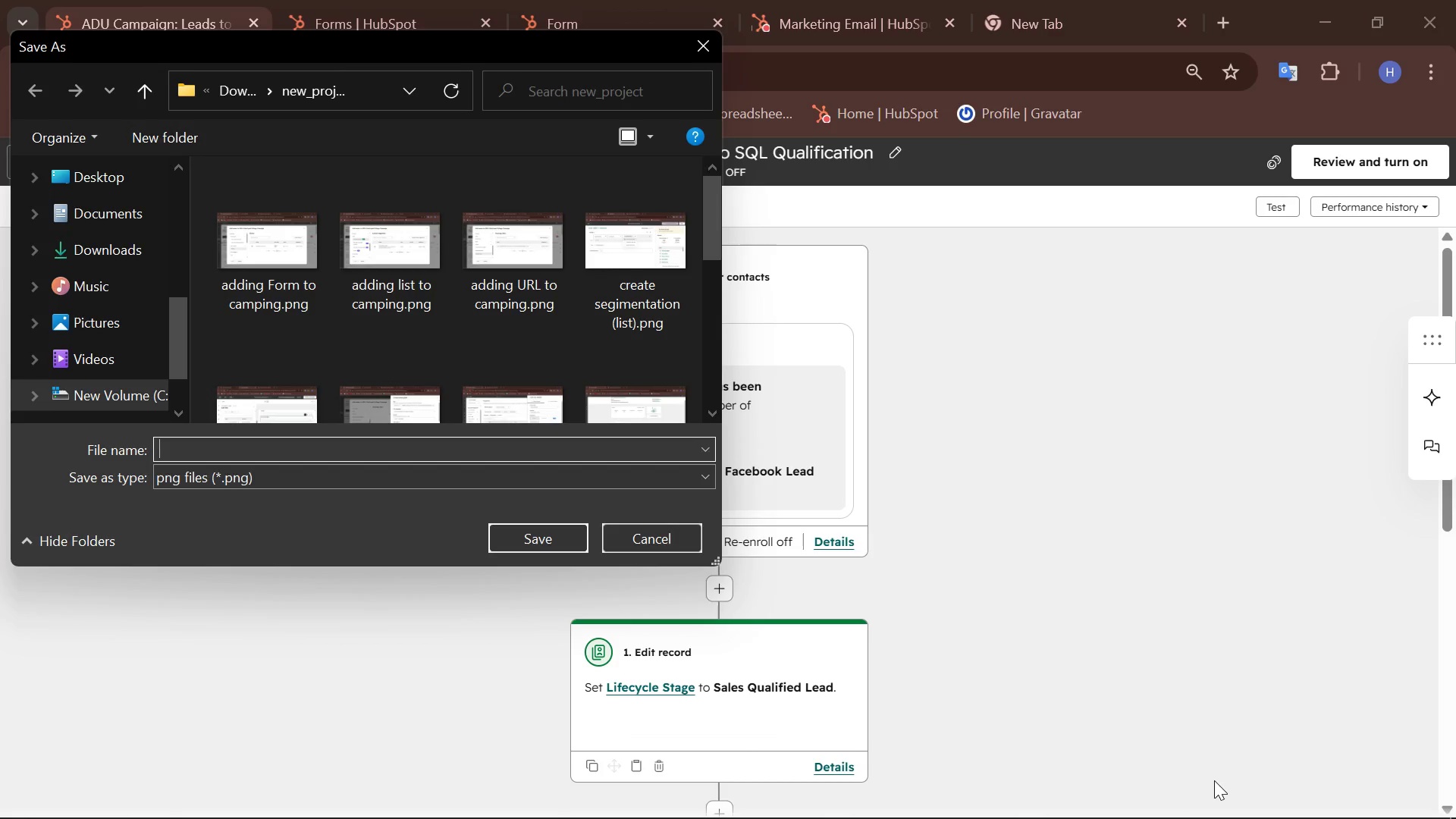 
type(work flow add condition and Action)
 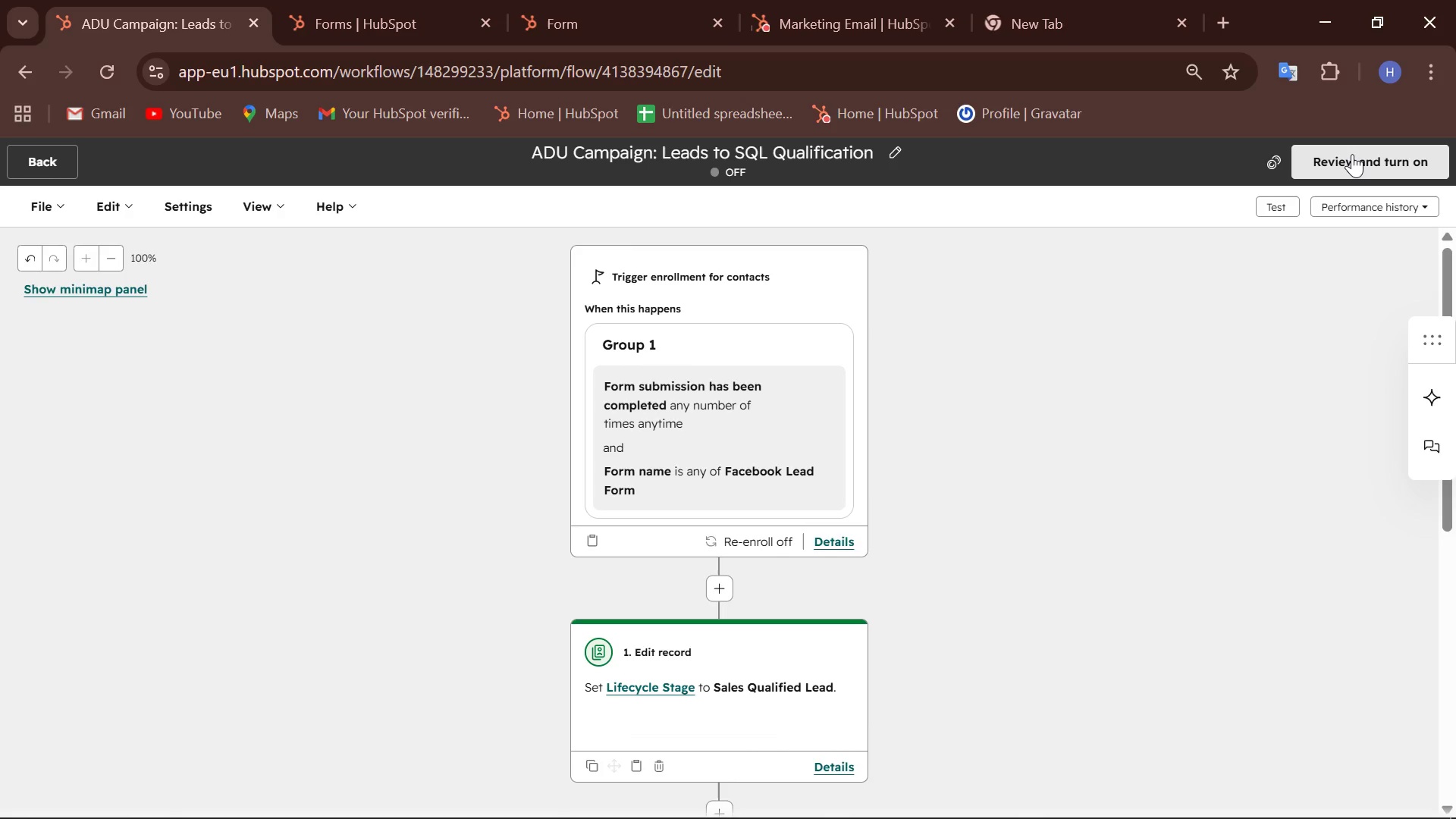 
wait(5.8)
 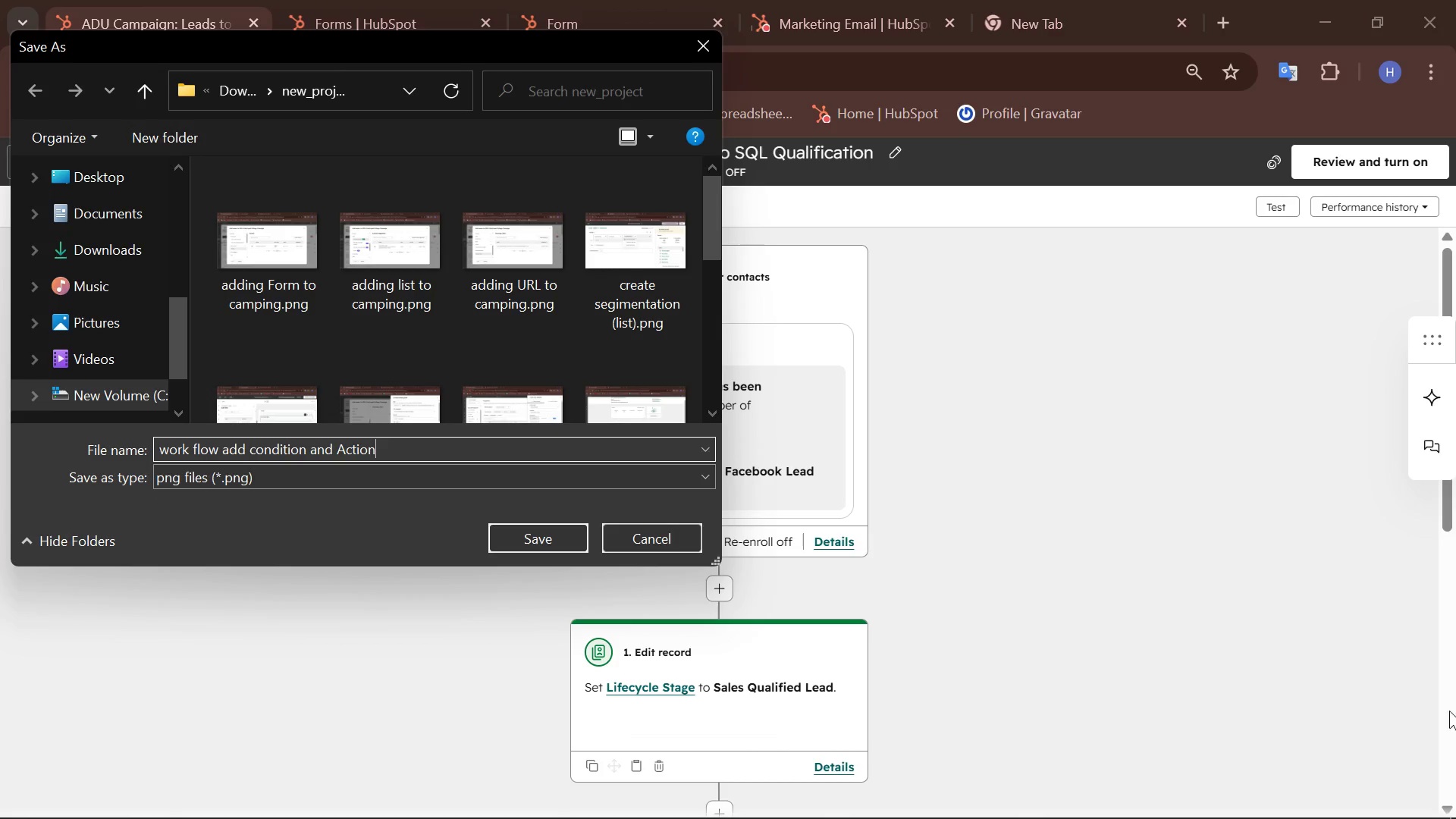 
left_click([1357, 166])
 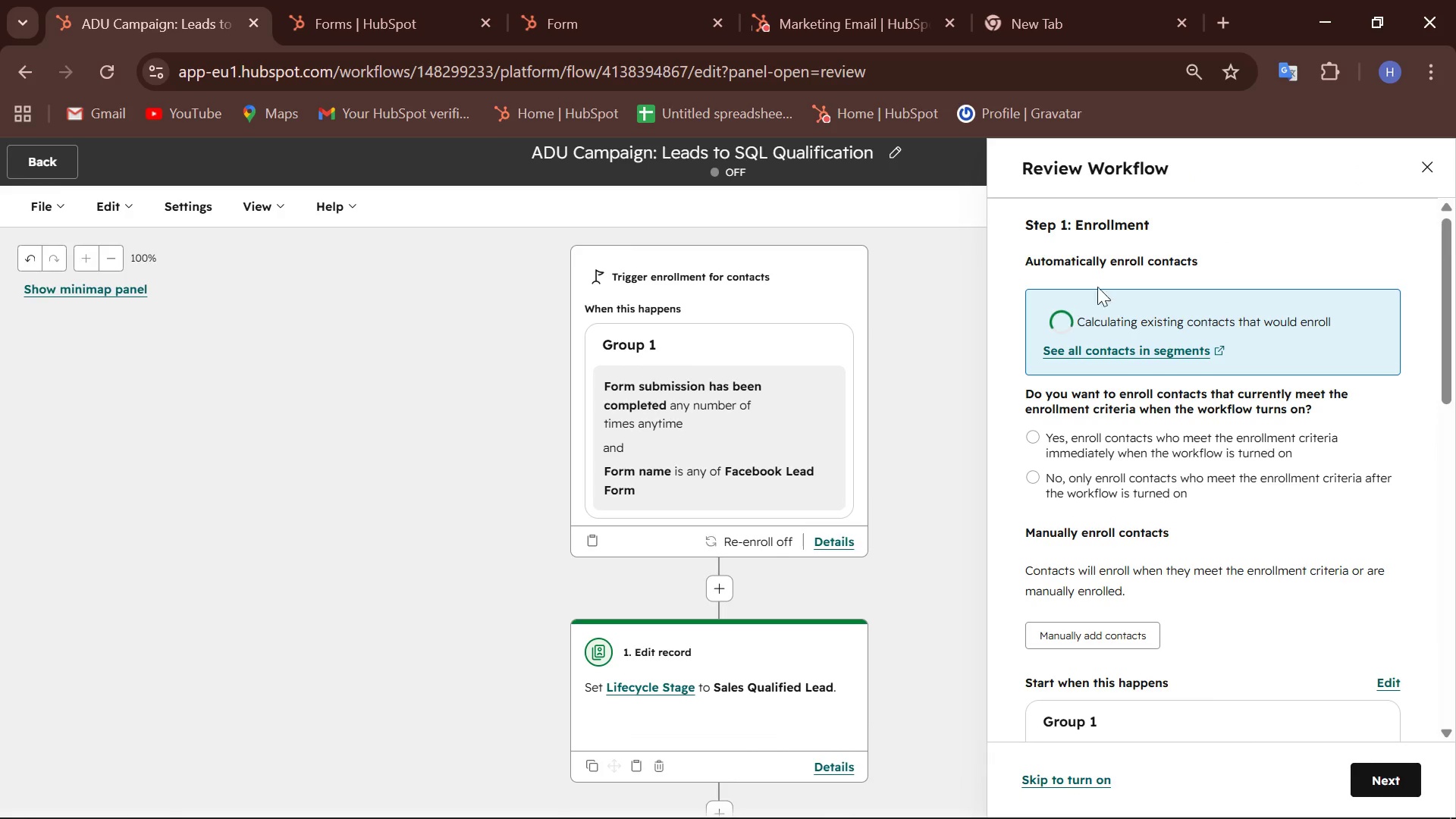 
mouse_move([943, 315])
 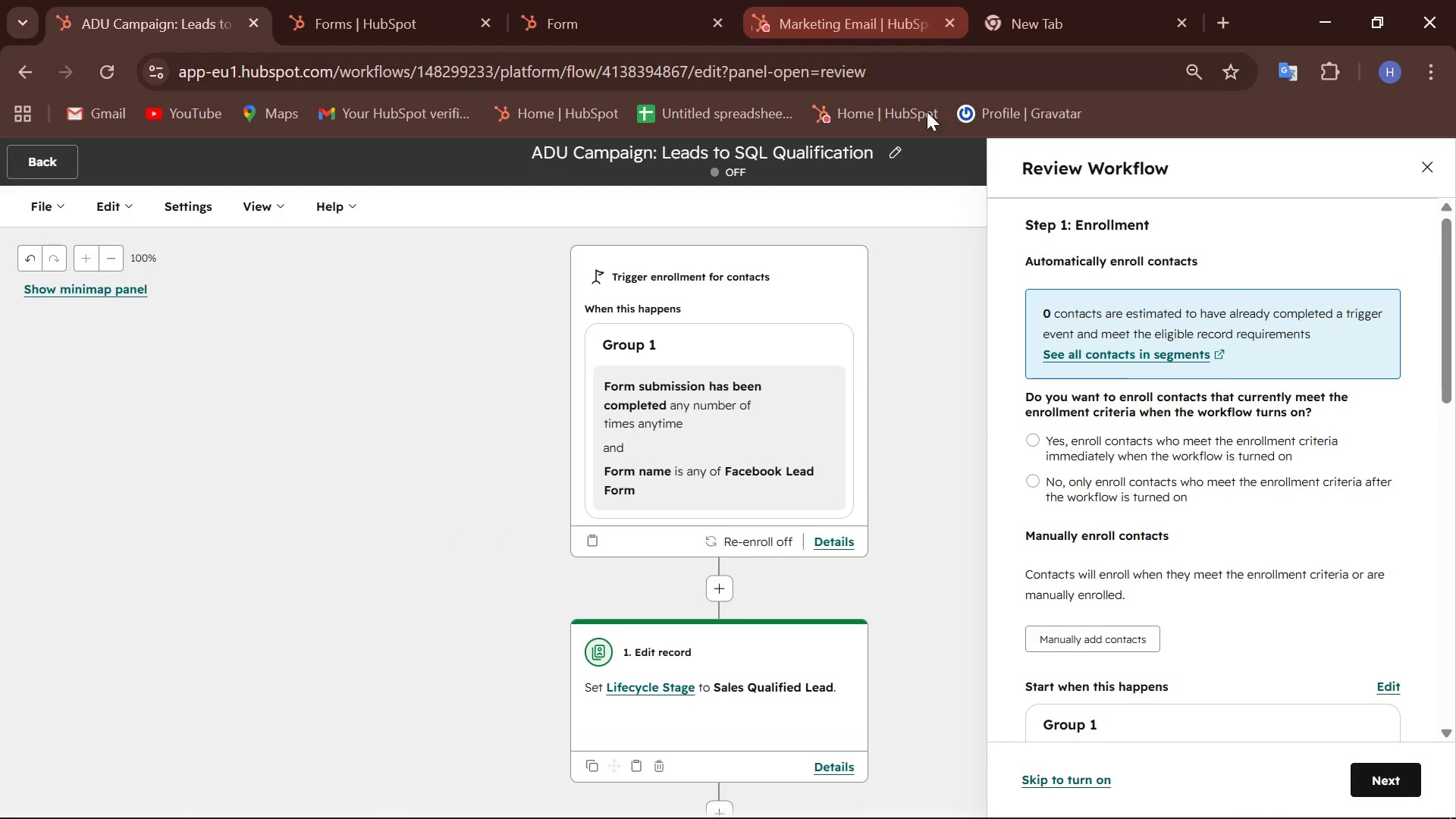 
scroll: coordinate [1271, 498], scroll_direction: none, amount: 0.0
 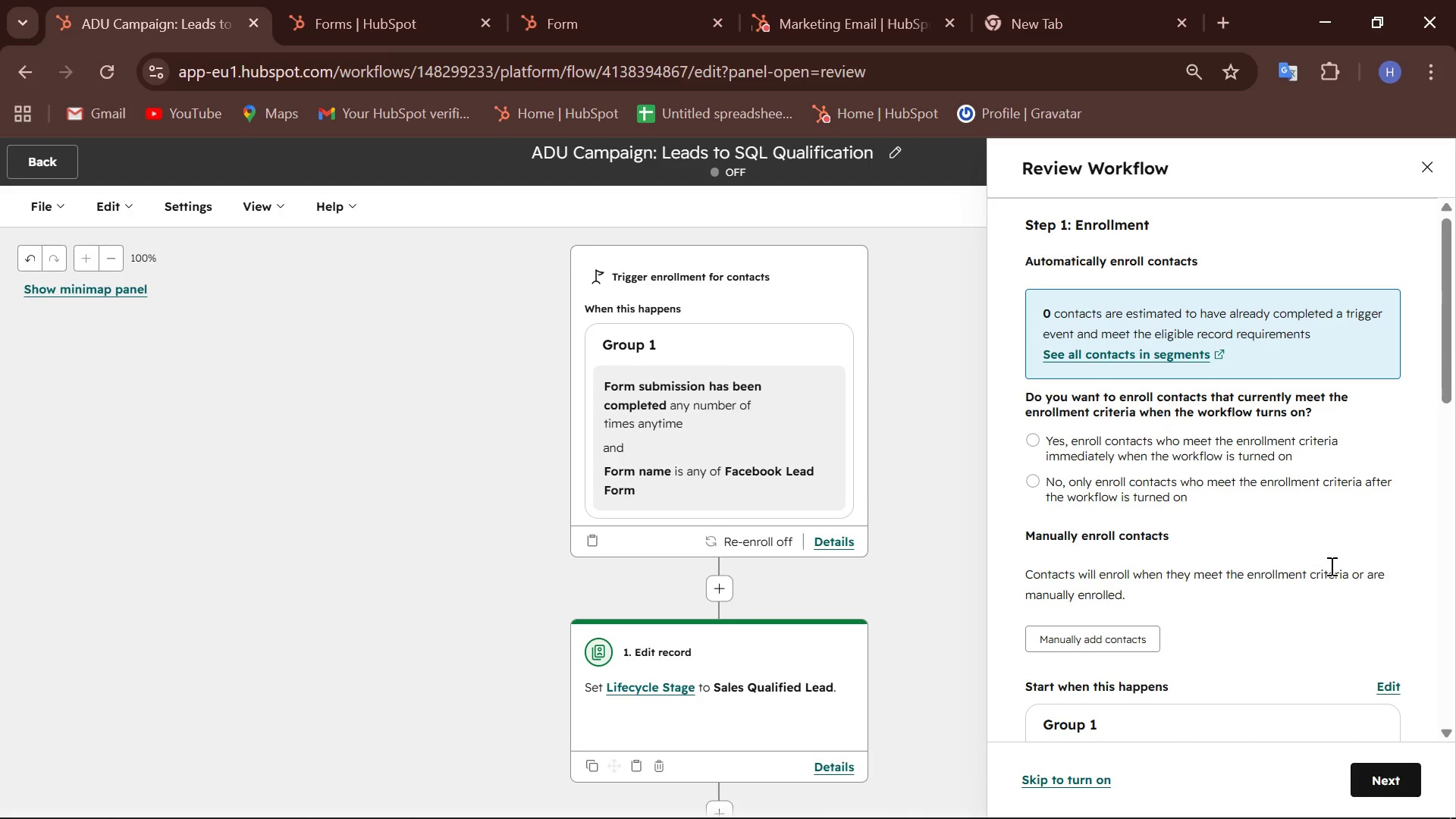 
wait(44.49)
 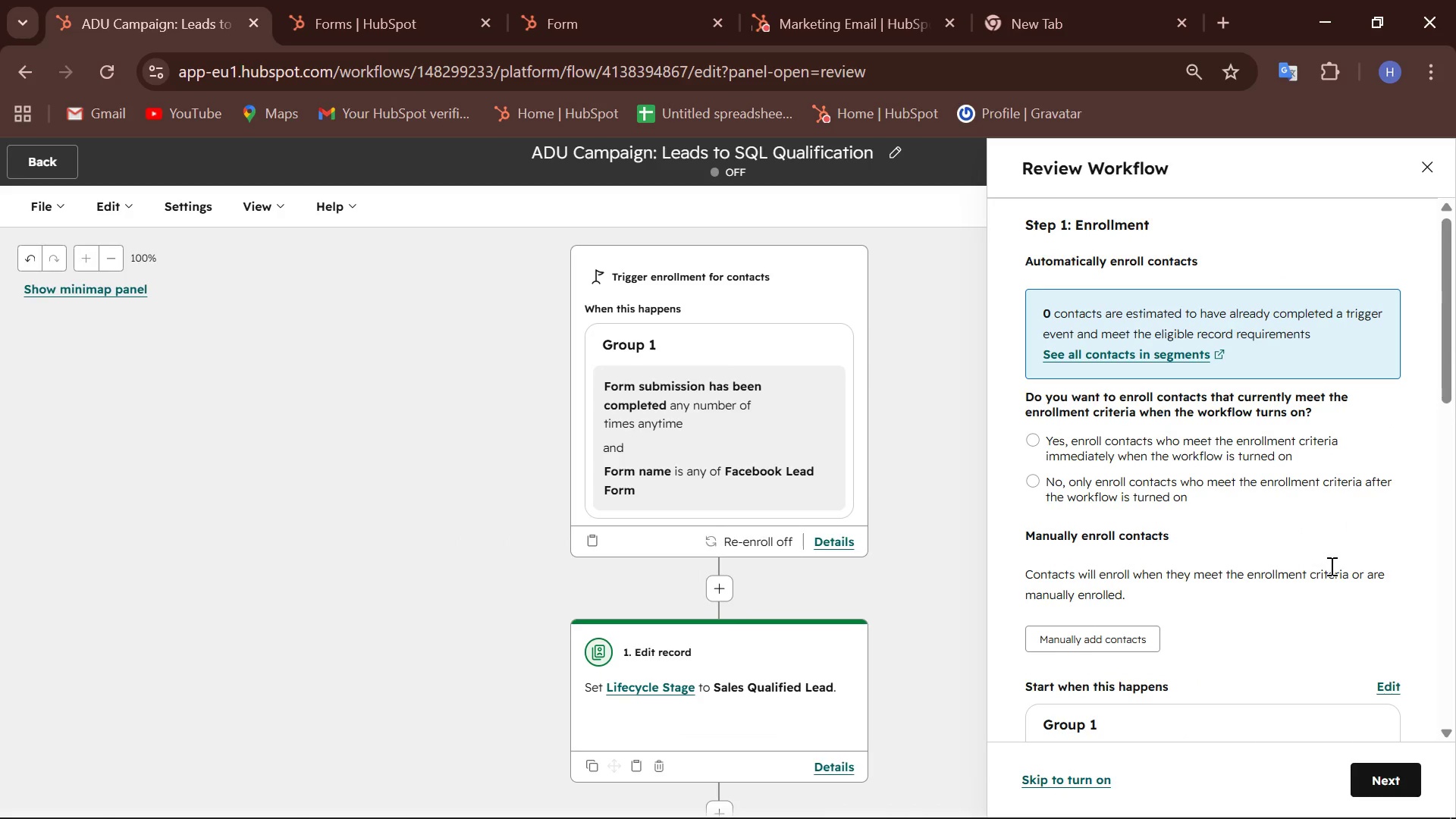 
scroll: coordinate [1107, 497], scroll_direction: up, amount: 1.0
 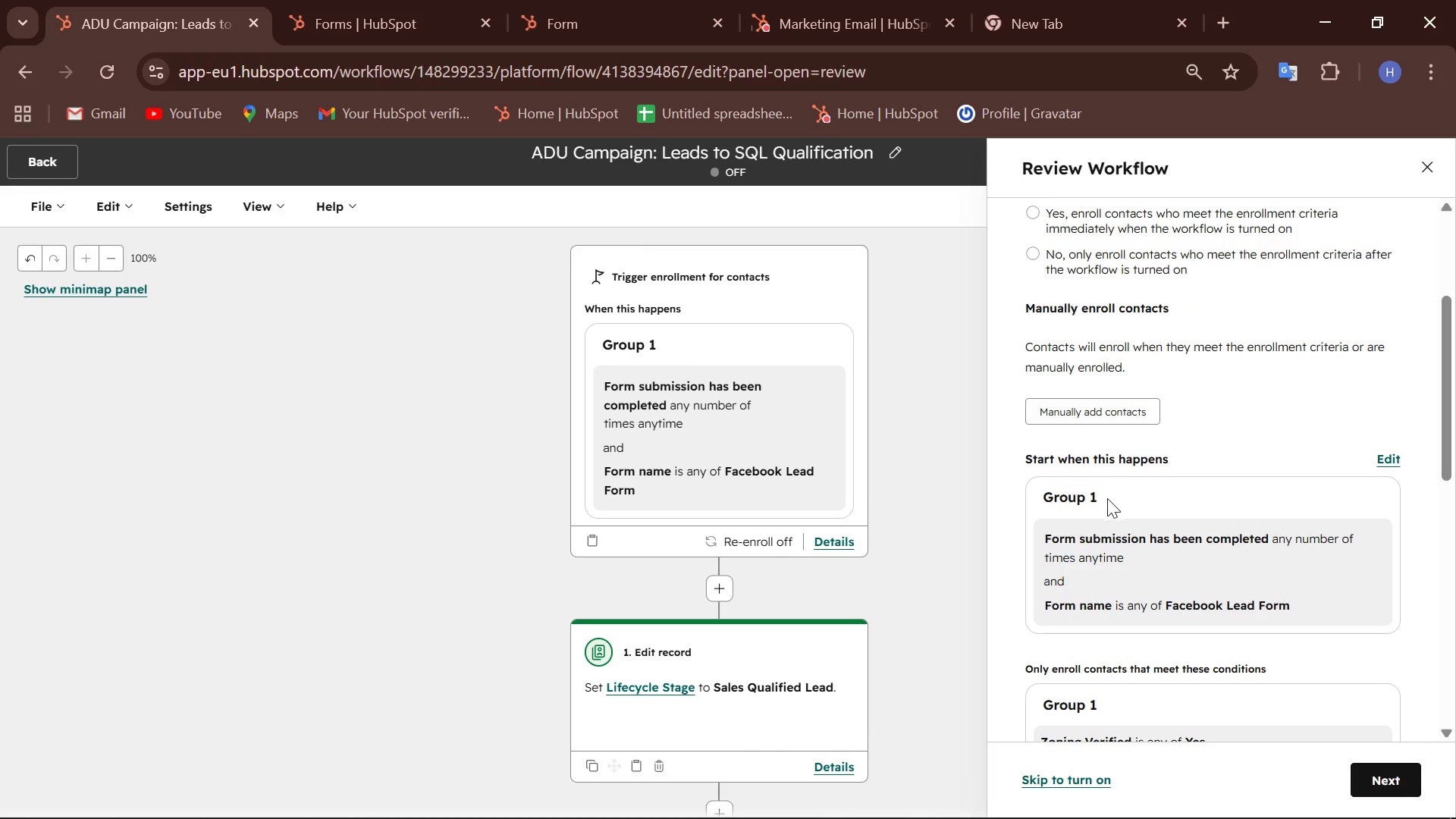 
scroll: coordinate [1100, 503], scroll_direction: down, amount: 2.0
 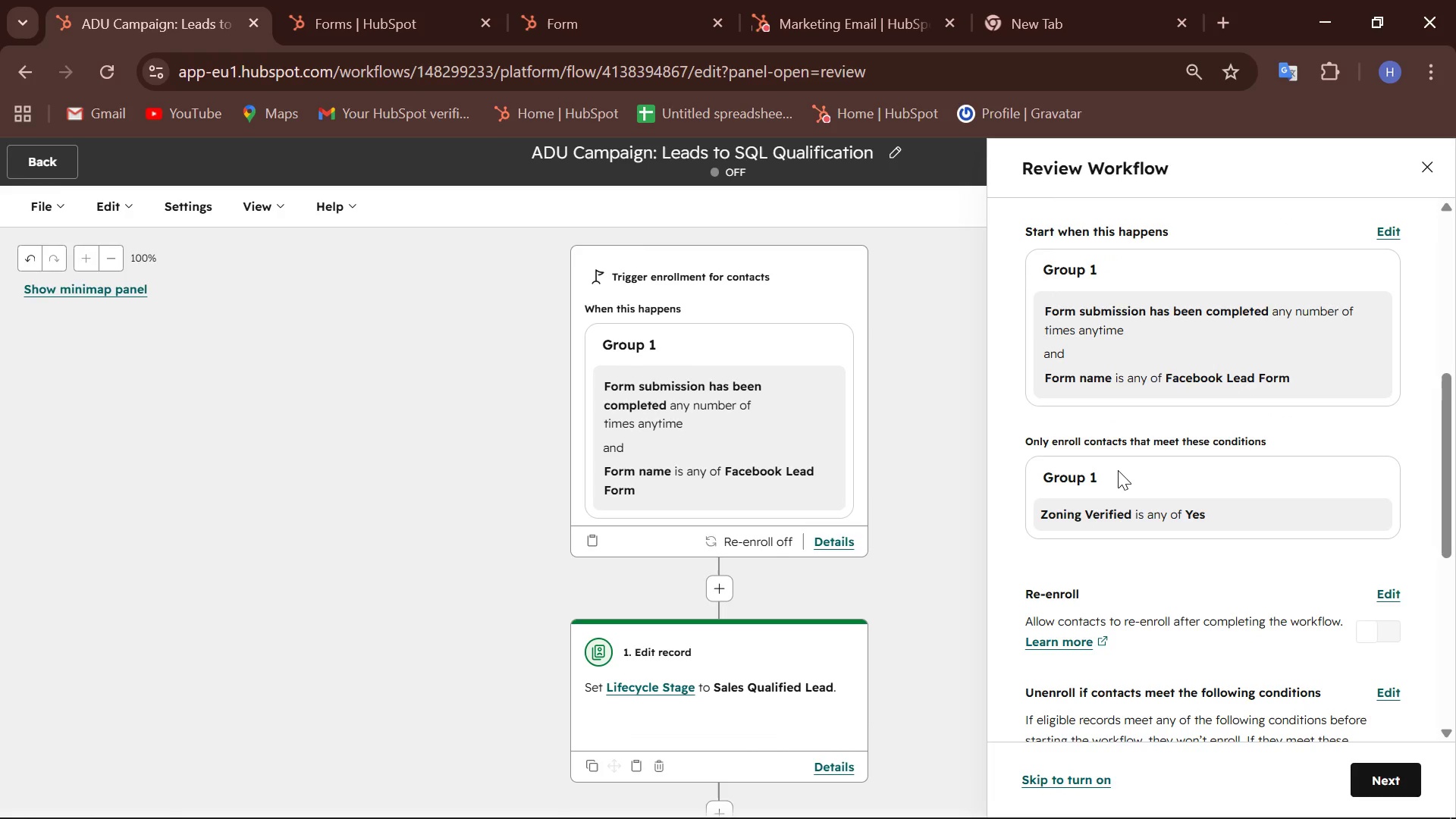 
scroll: coordinate [1113, 470], scroll_direction: up, amount: 2.0
 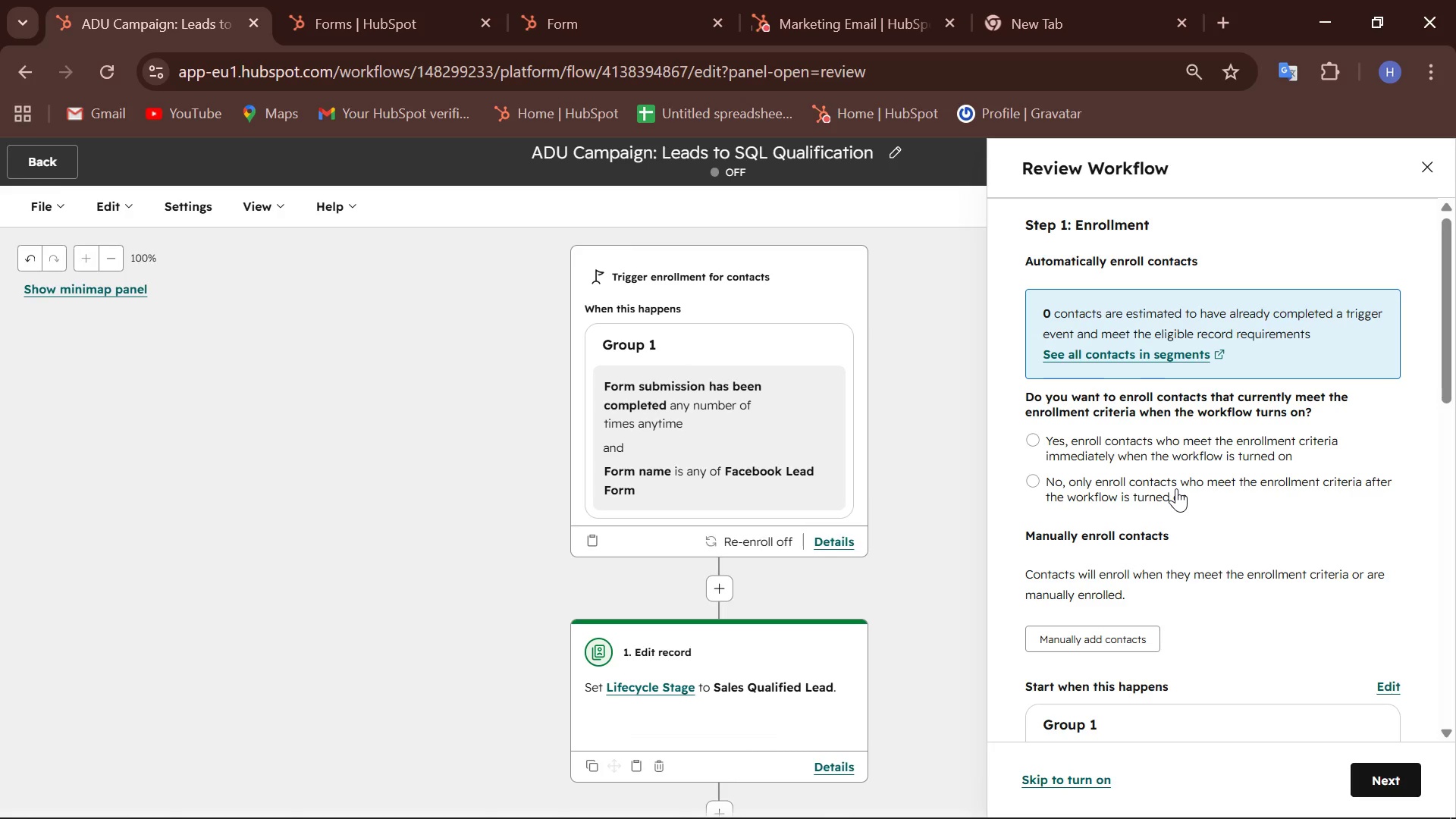 
wait(35.36)
 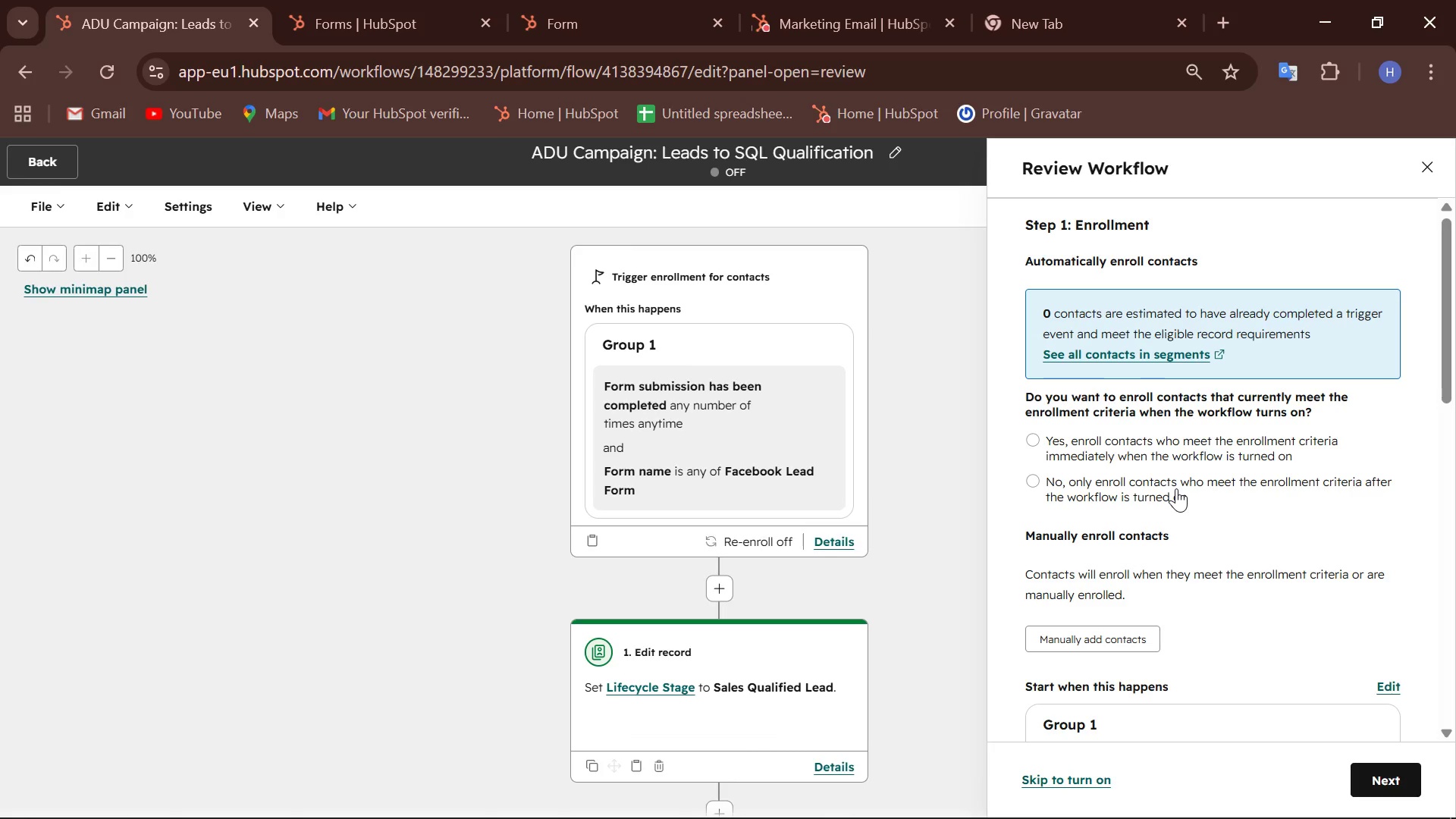 
left_click_drag(start_coordinate=[1028, 395], to_coordinate=[1202, 415])
 